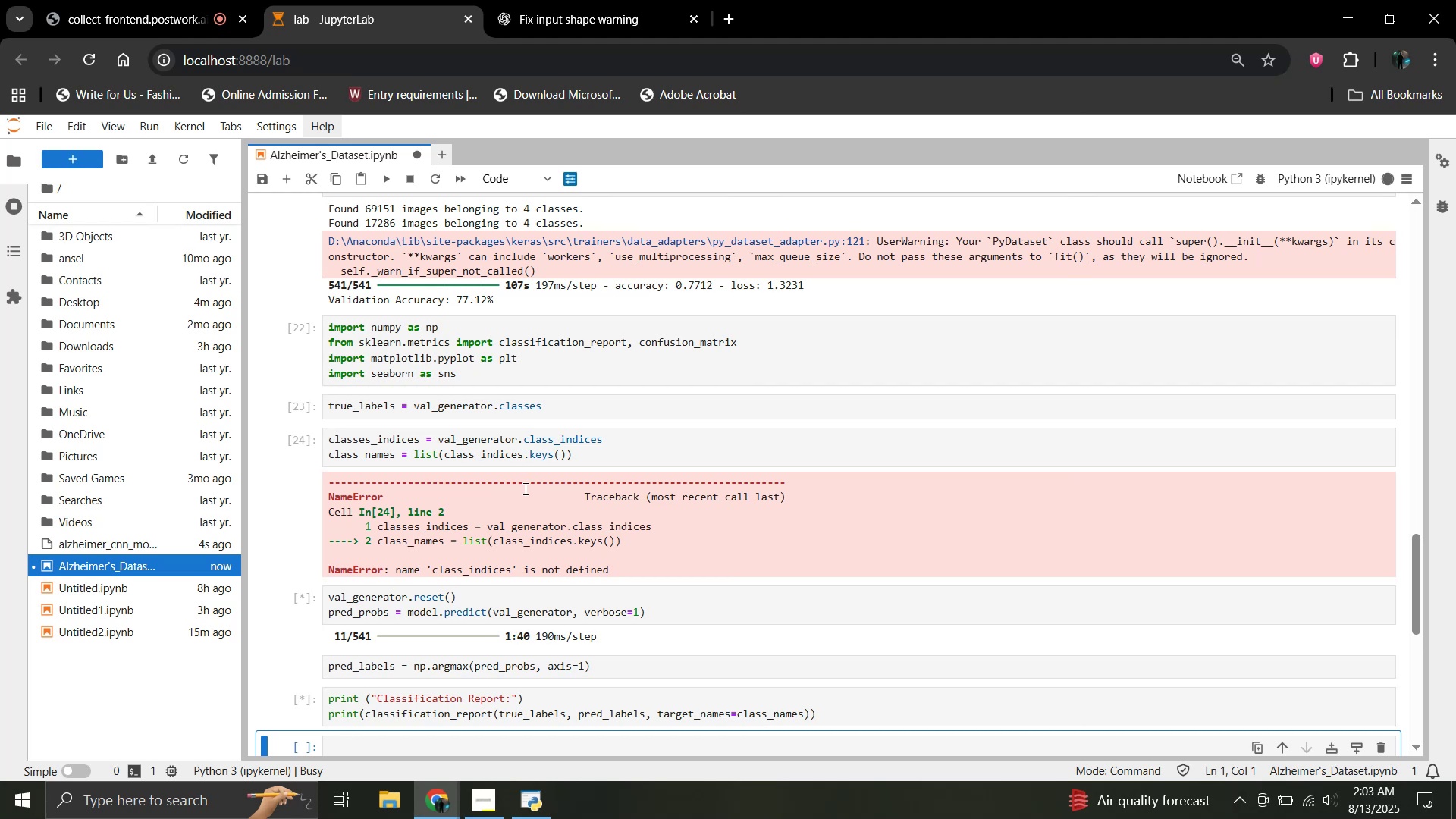 
left_click([528, 457])
 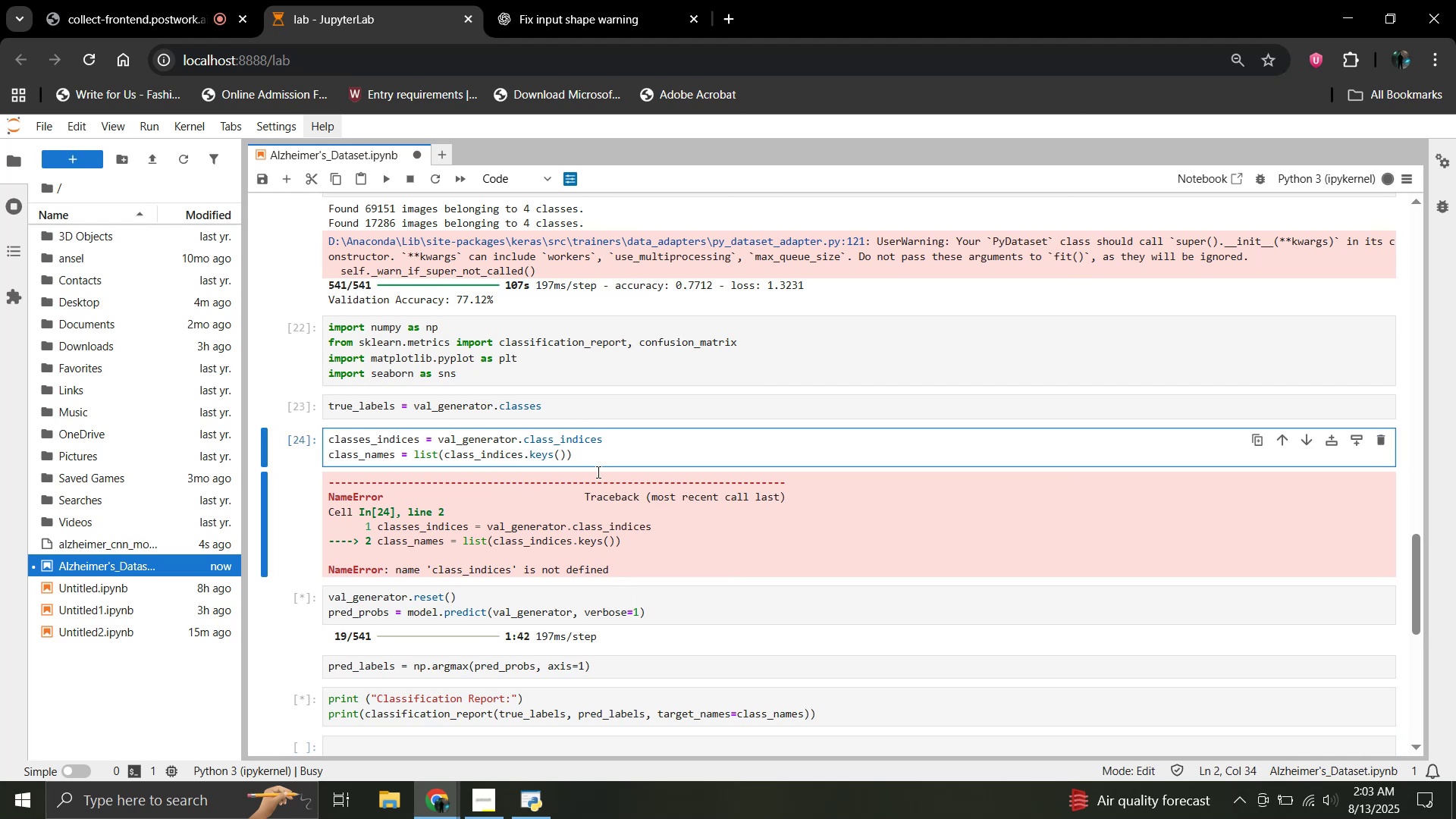 
left_click_drag(start_coordinate=[590, 460], to_coordinate=[329, 442])
 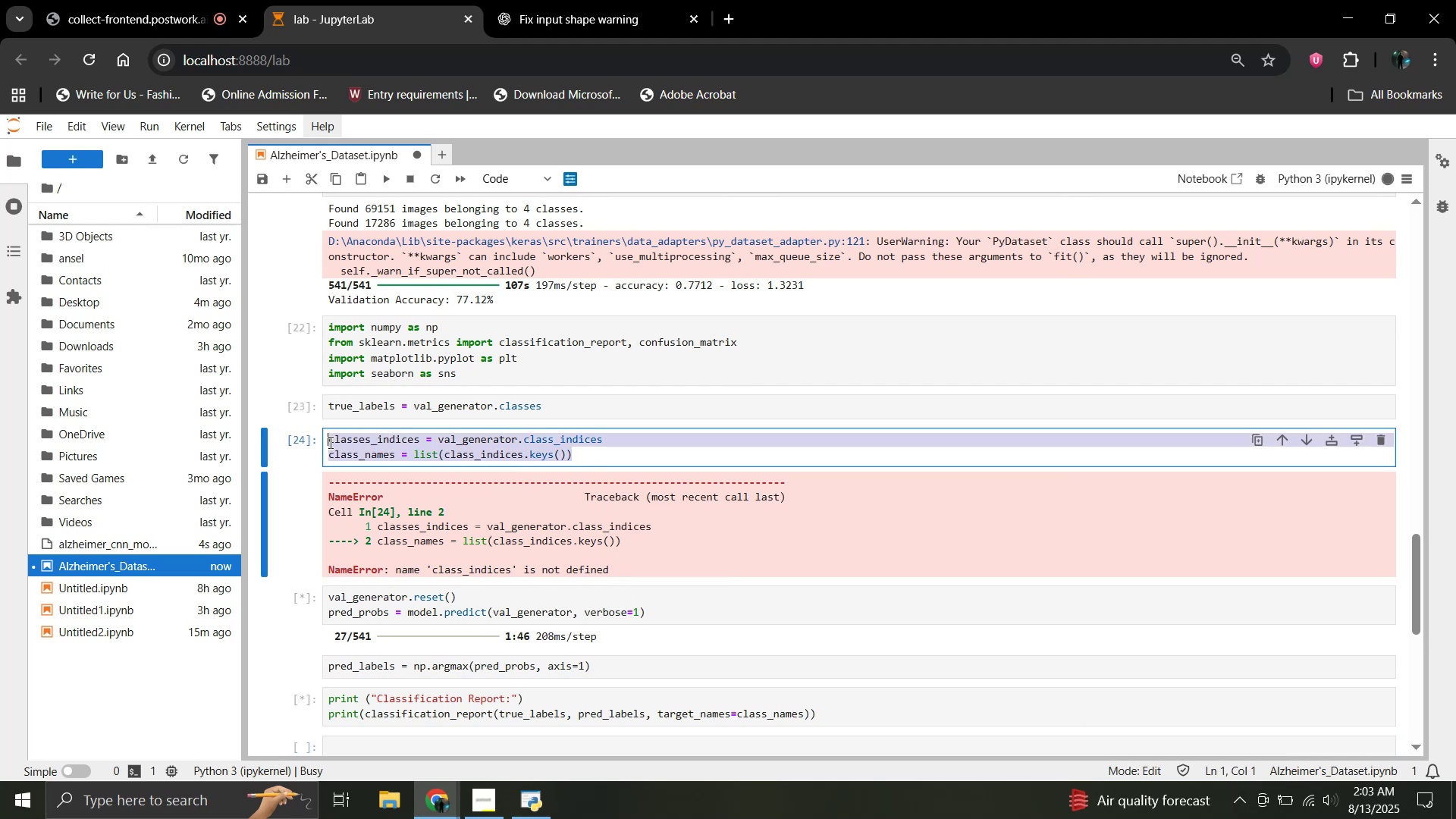 
key(Control+C)
 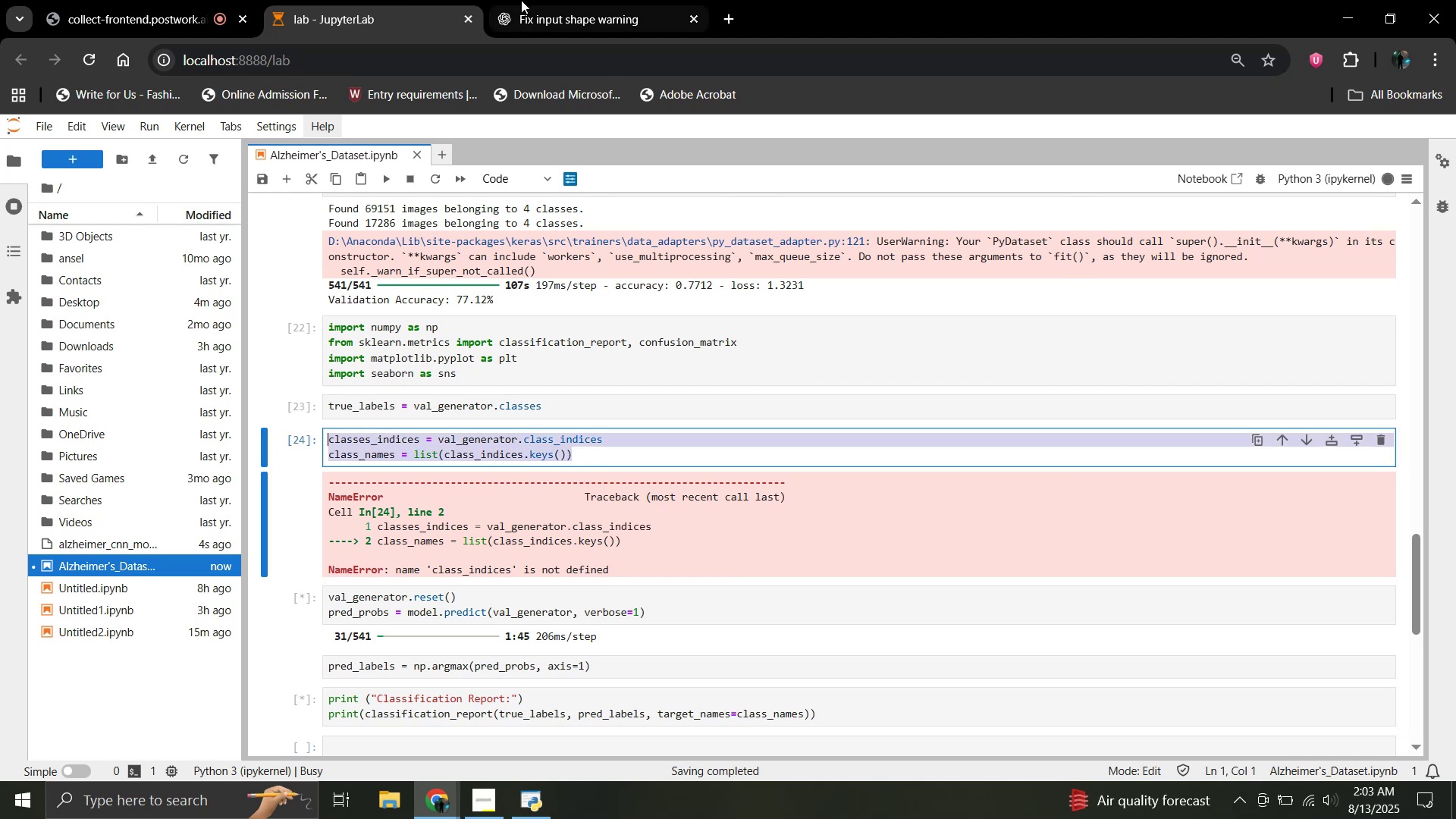 
left_click([522, 0])
 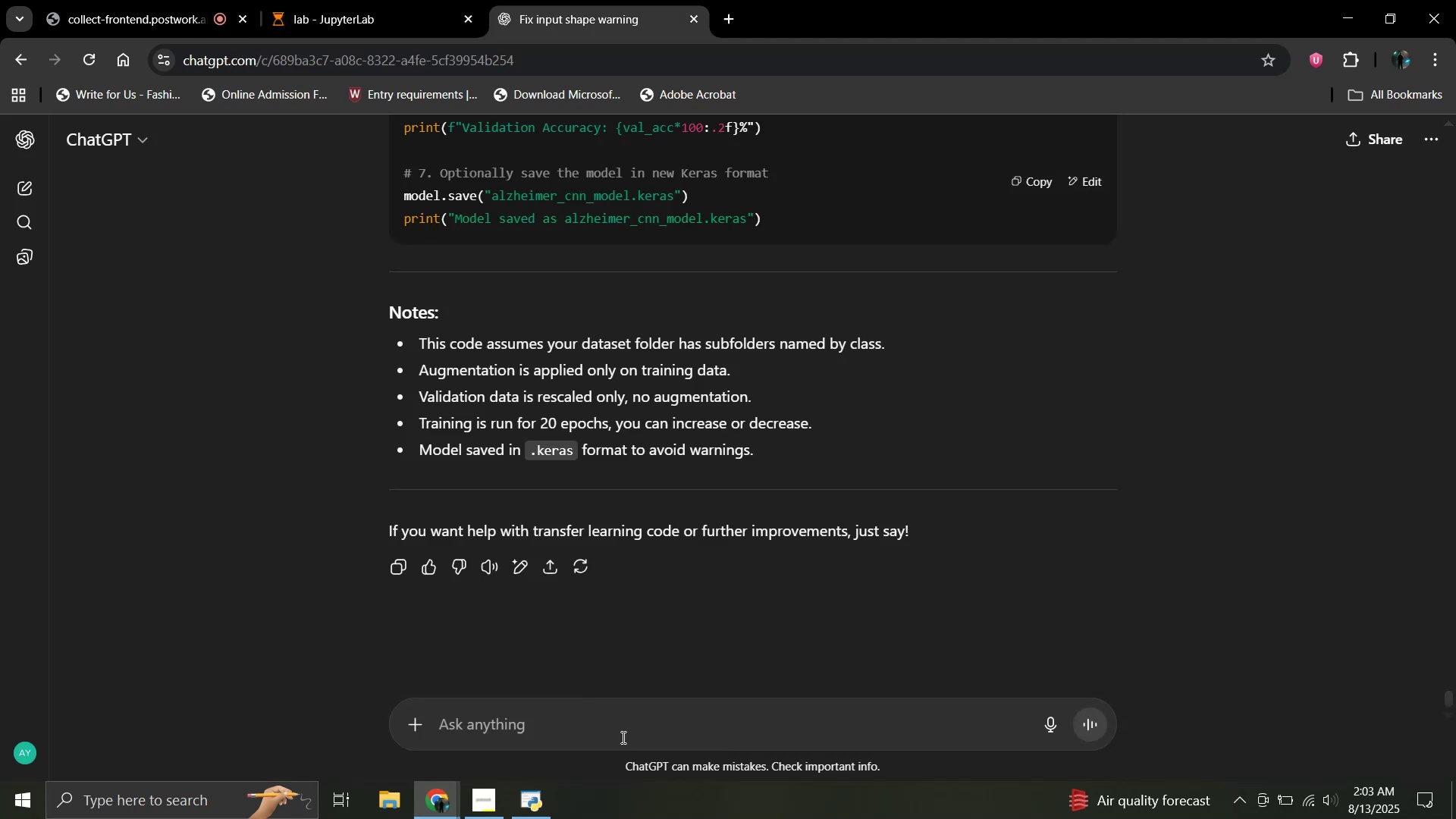 
key(Control+V)
 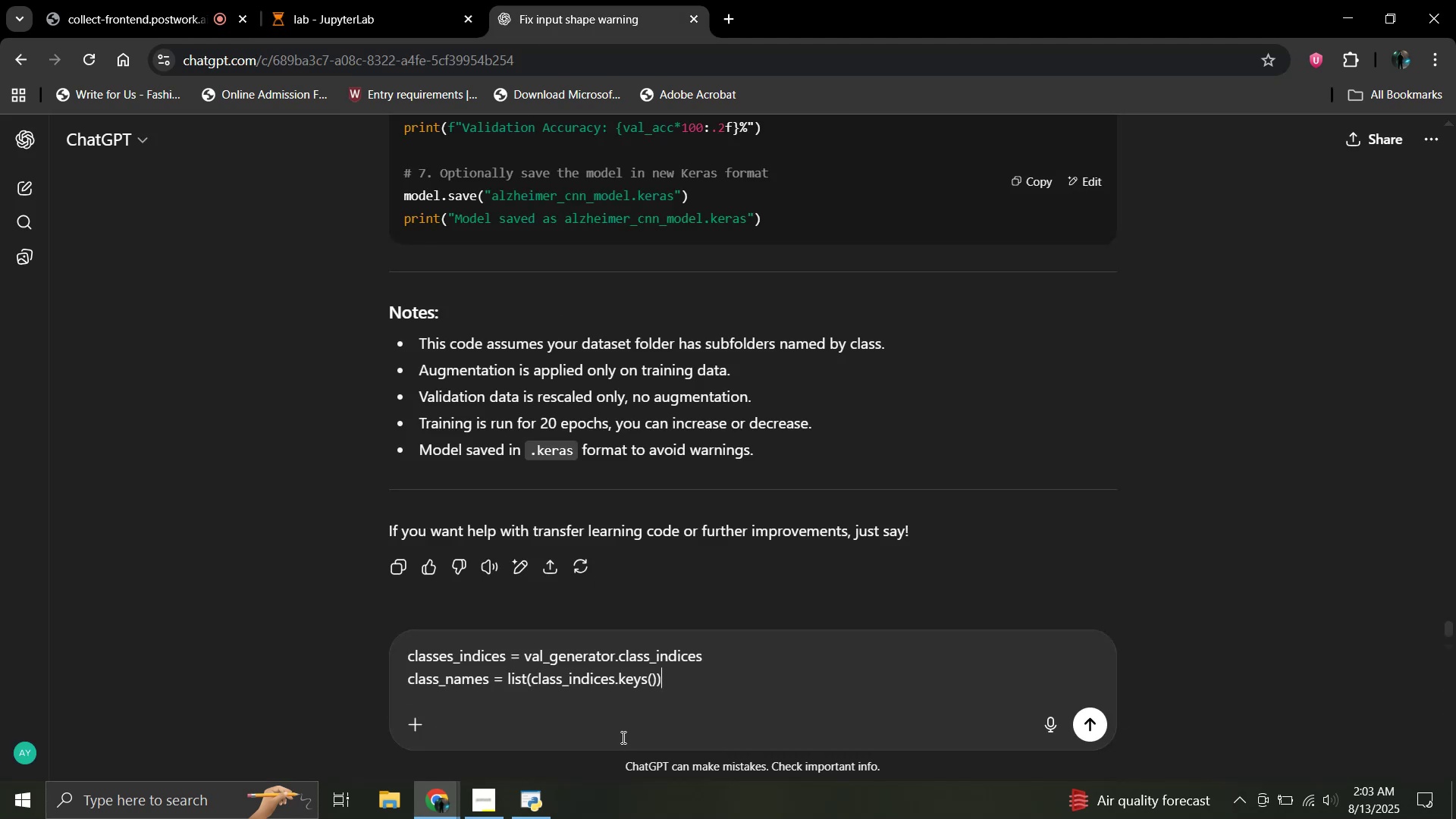 
key(Shift+Enter)
 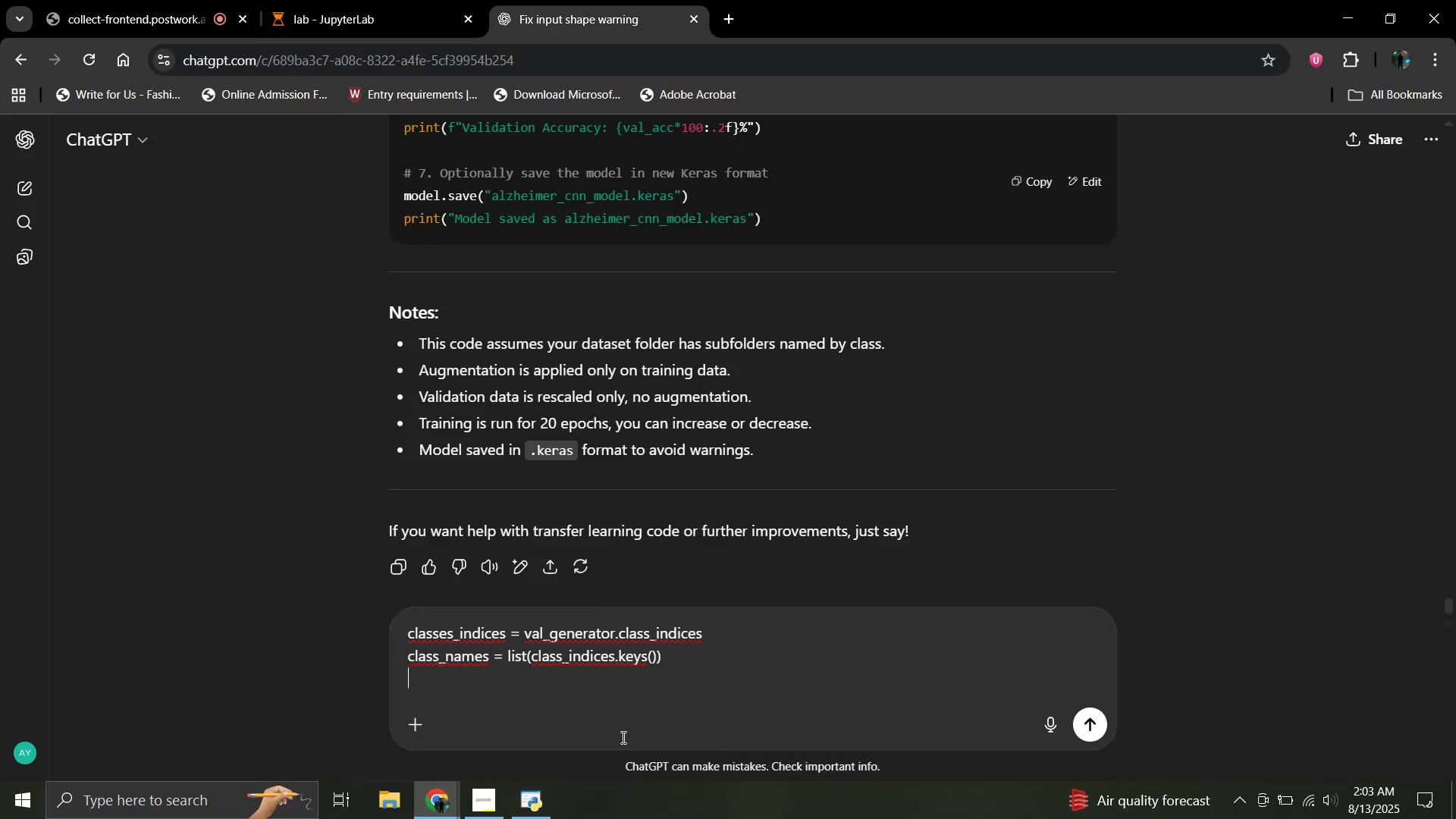 
key(Shift+Enter)
 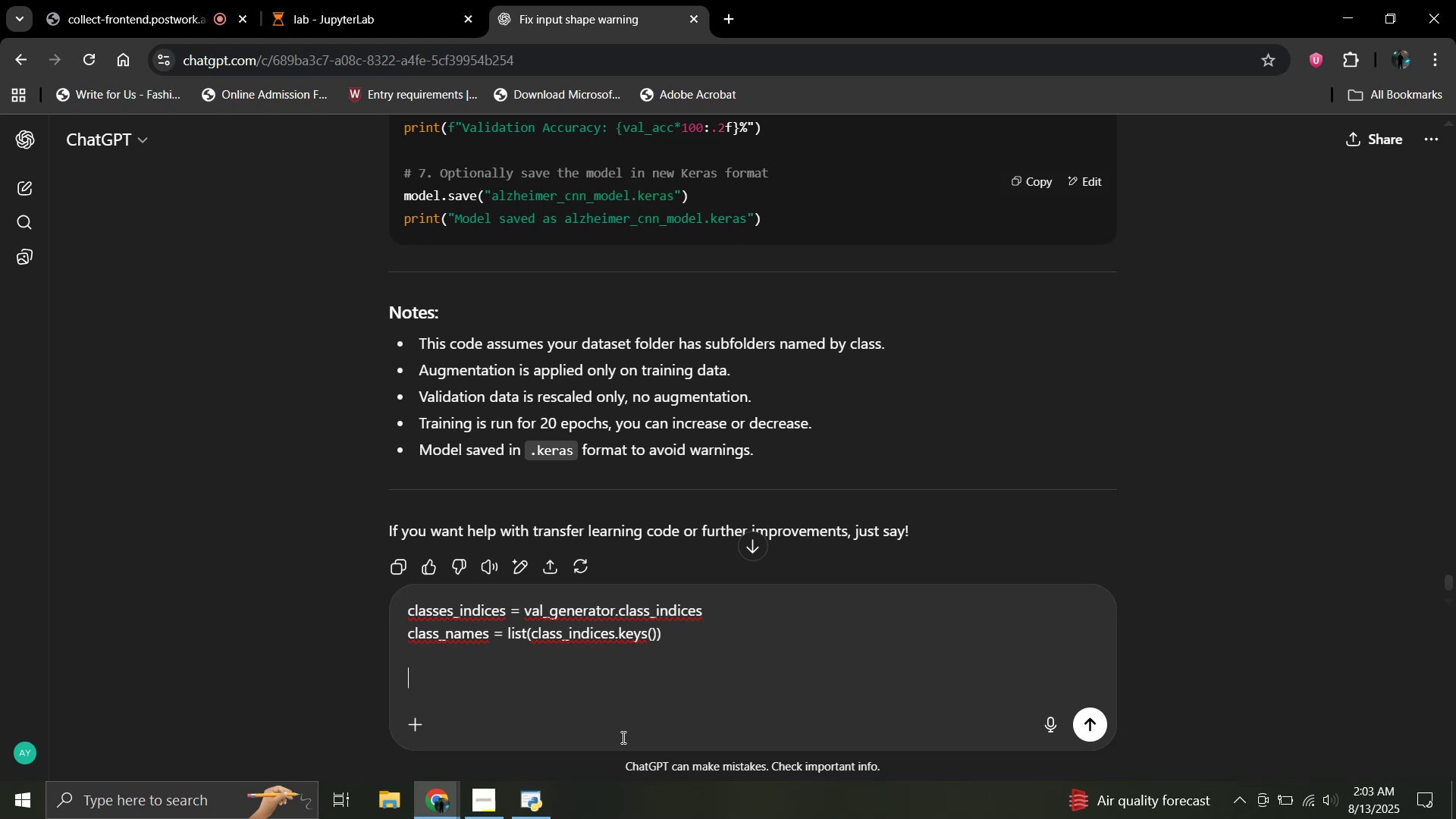 
type(the error is:)
 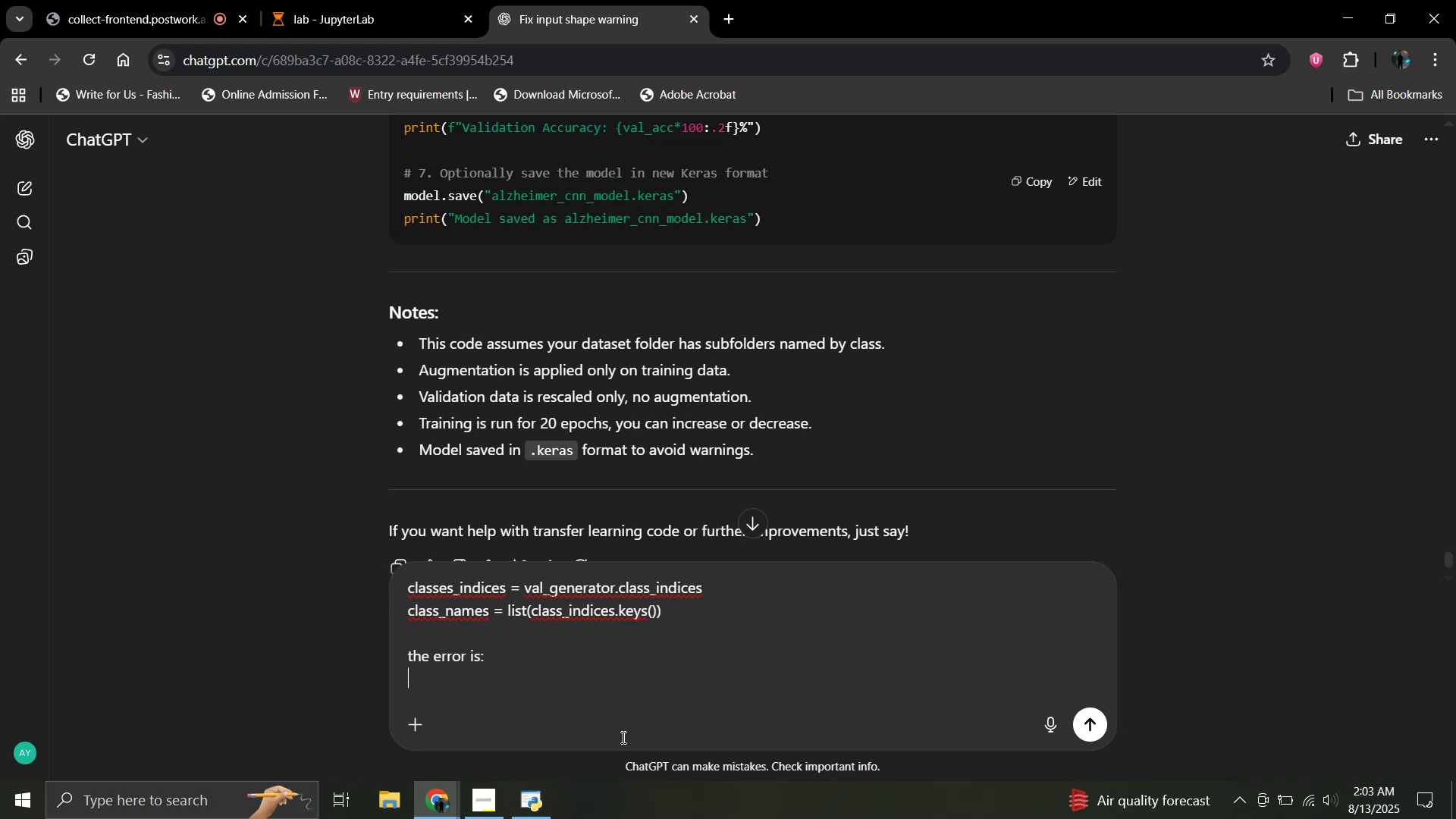 
key(Shift+Enter)
 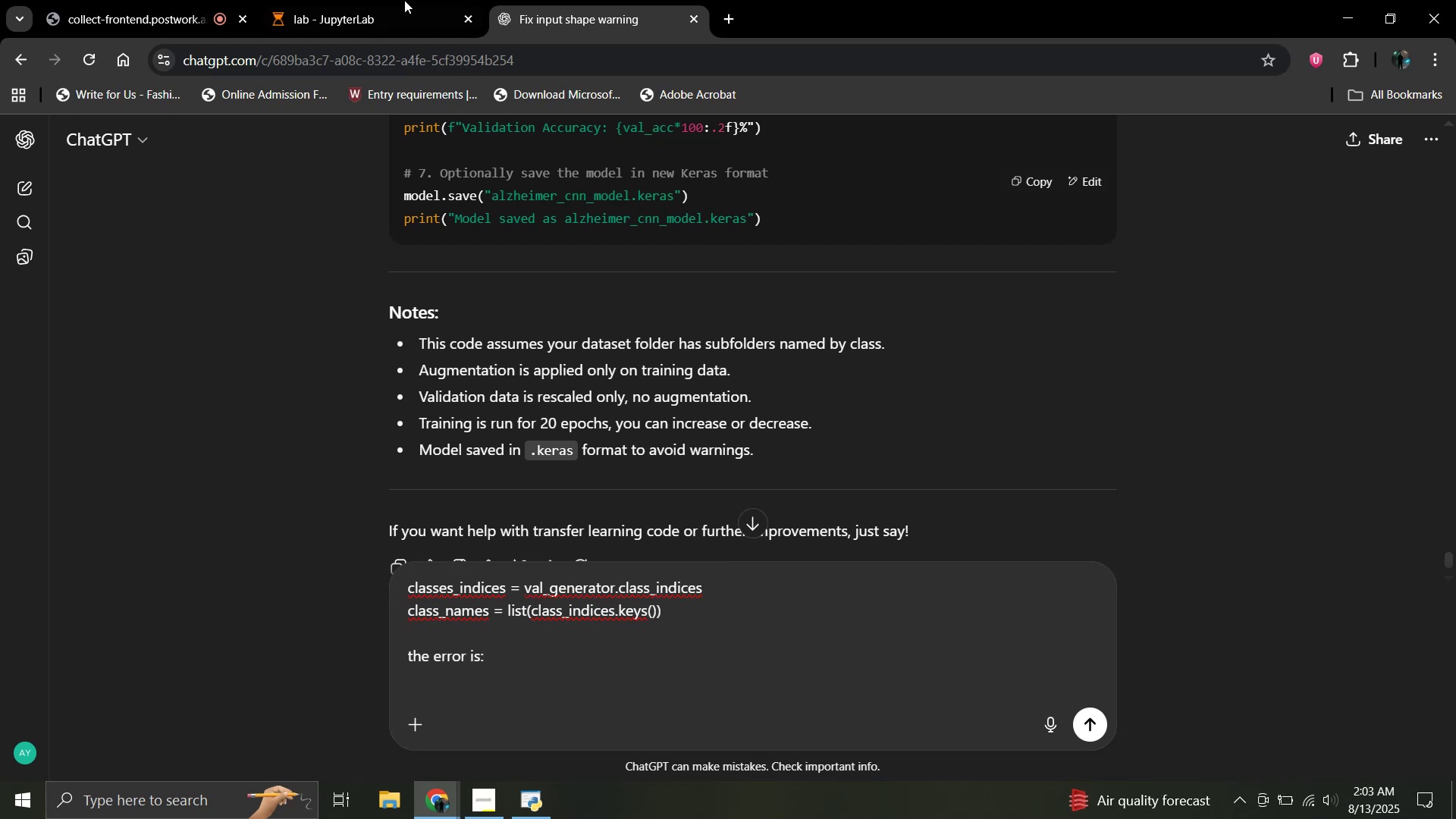 
left_click([395, 0])
 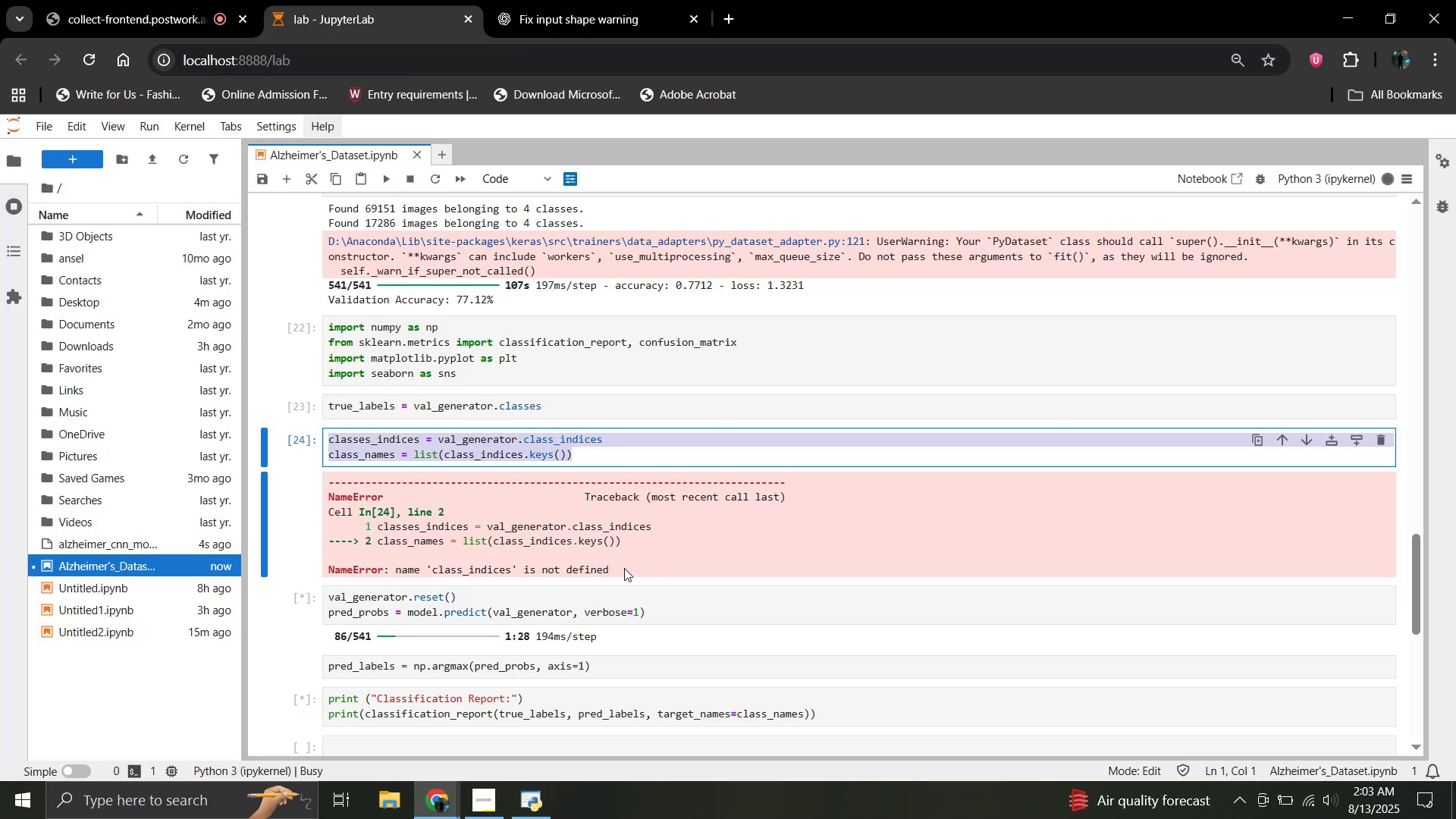 
left_click_drag(start_coordinate=[623, 568], to_coordinate=[325, 503])
 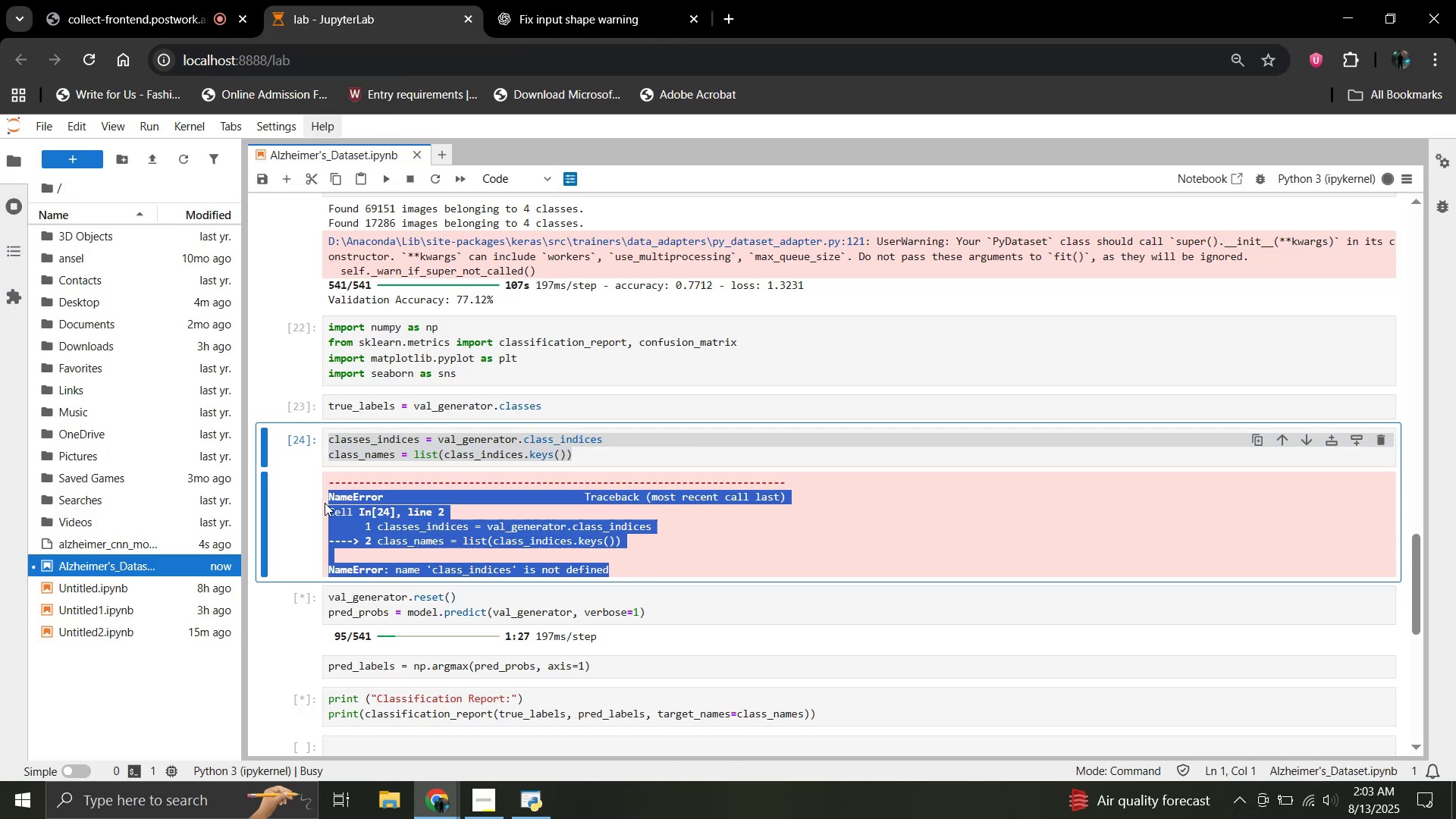 
key(Control+C)
 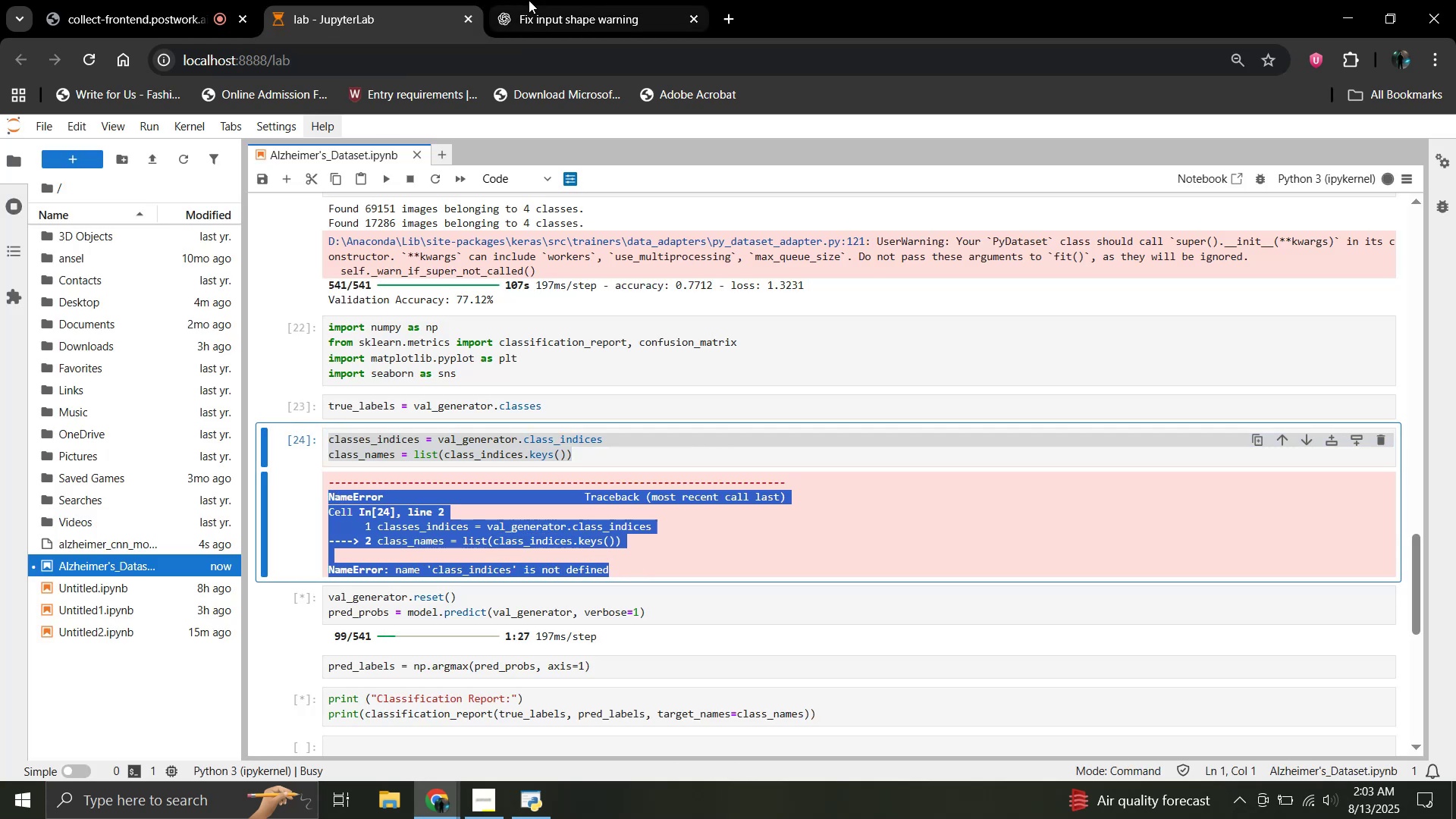 
left_click([529, 0])
 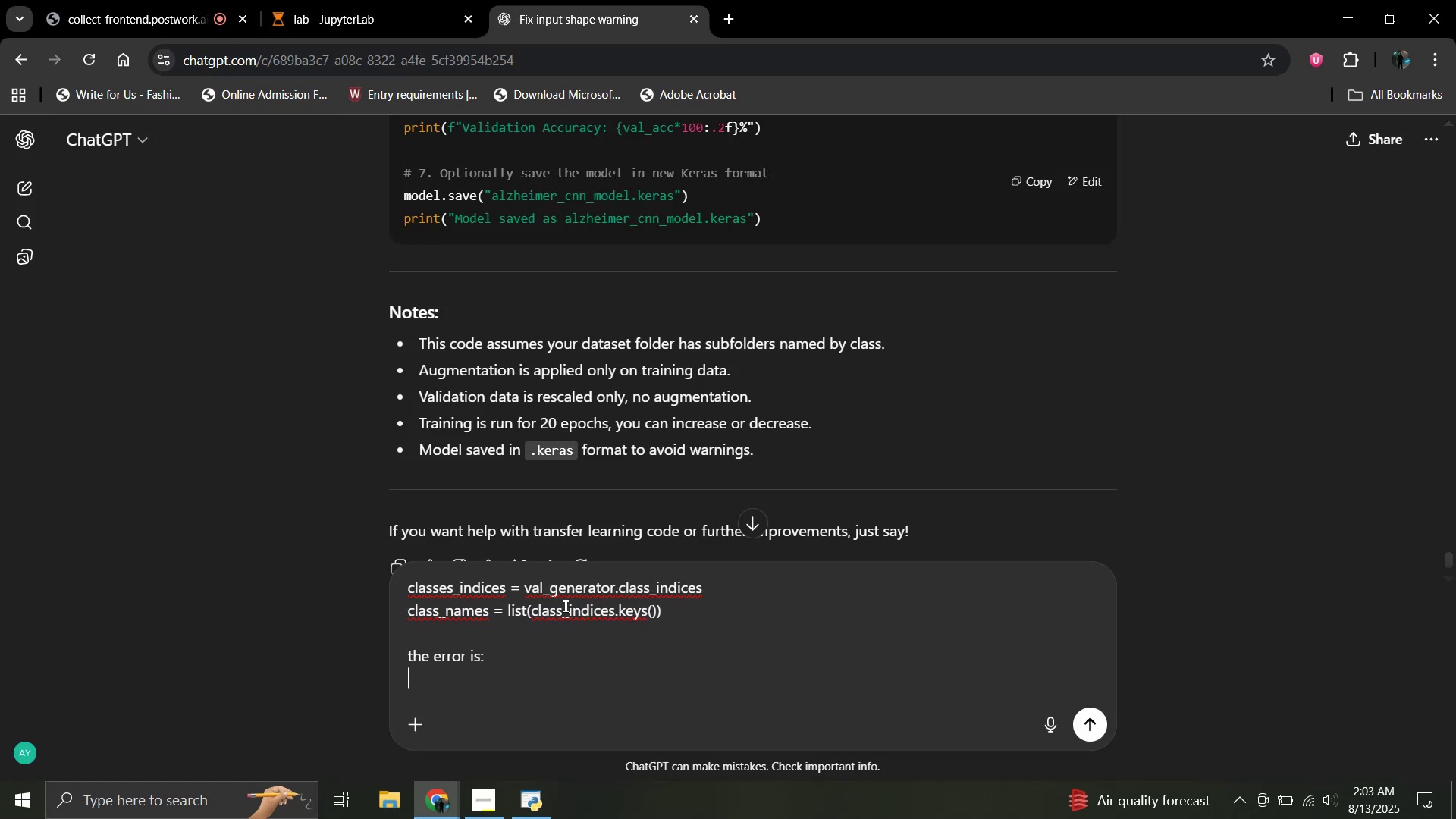 
key(Control+V)
 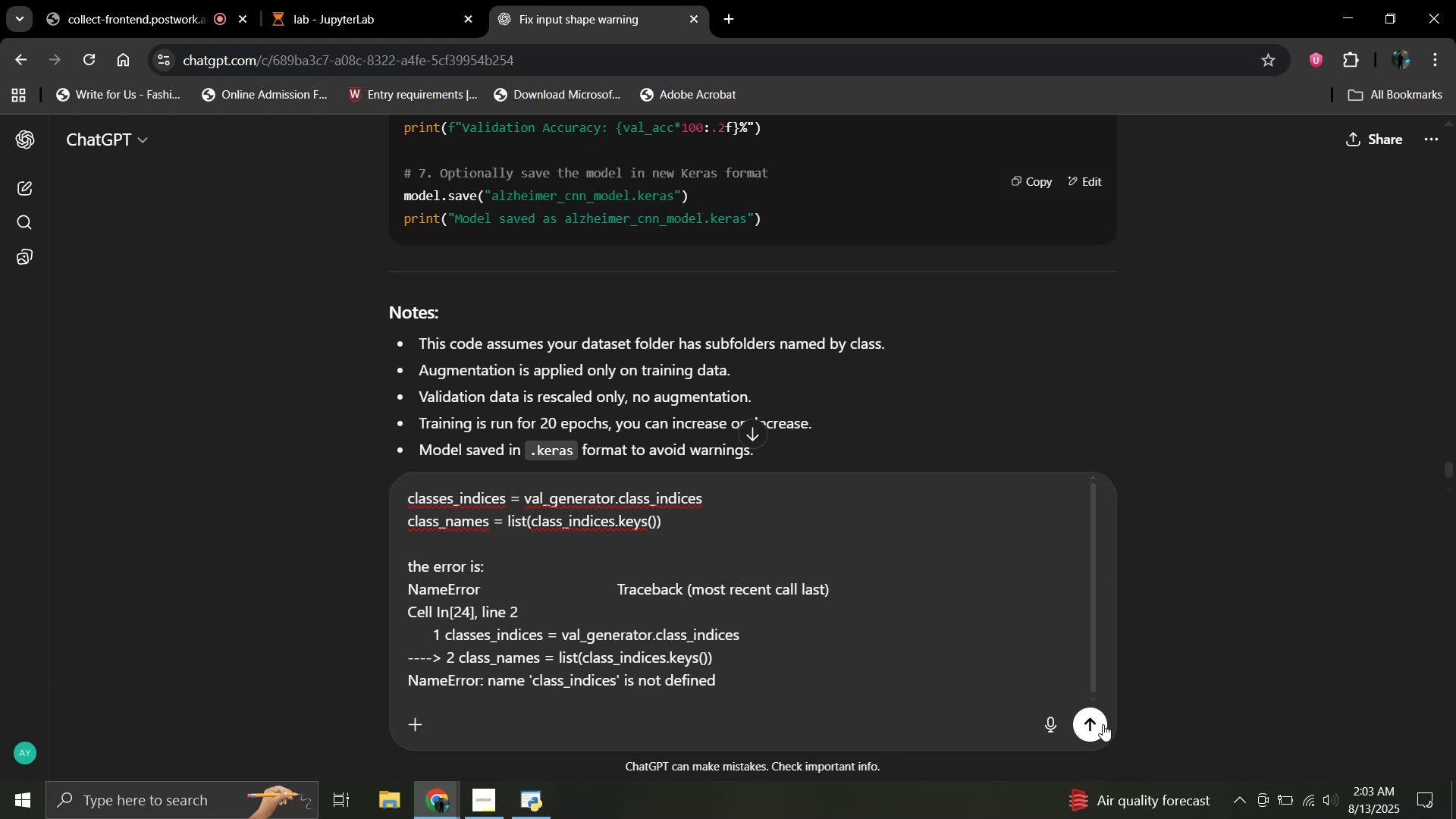 
left_click([1097, 726])
 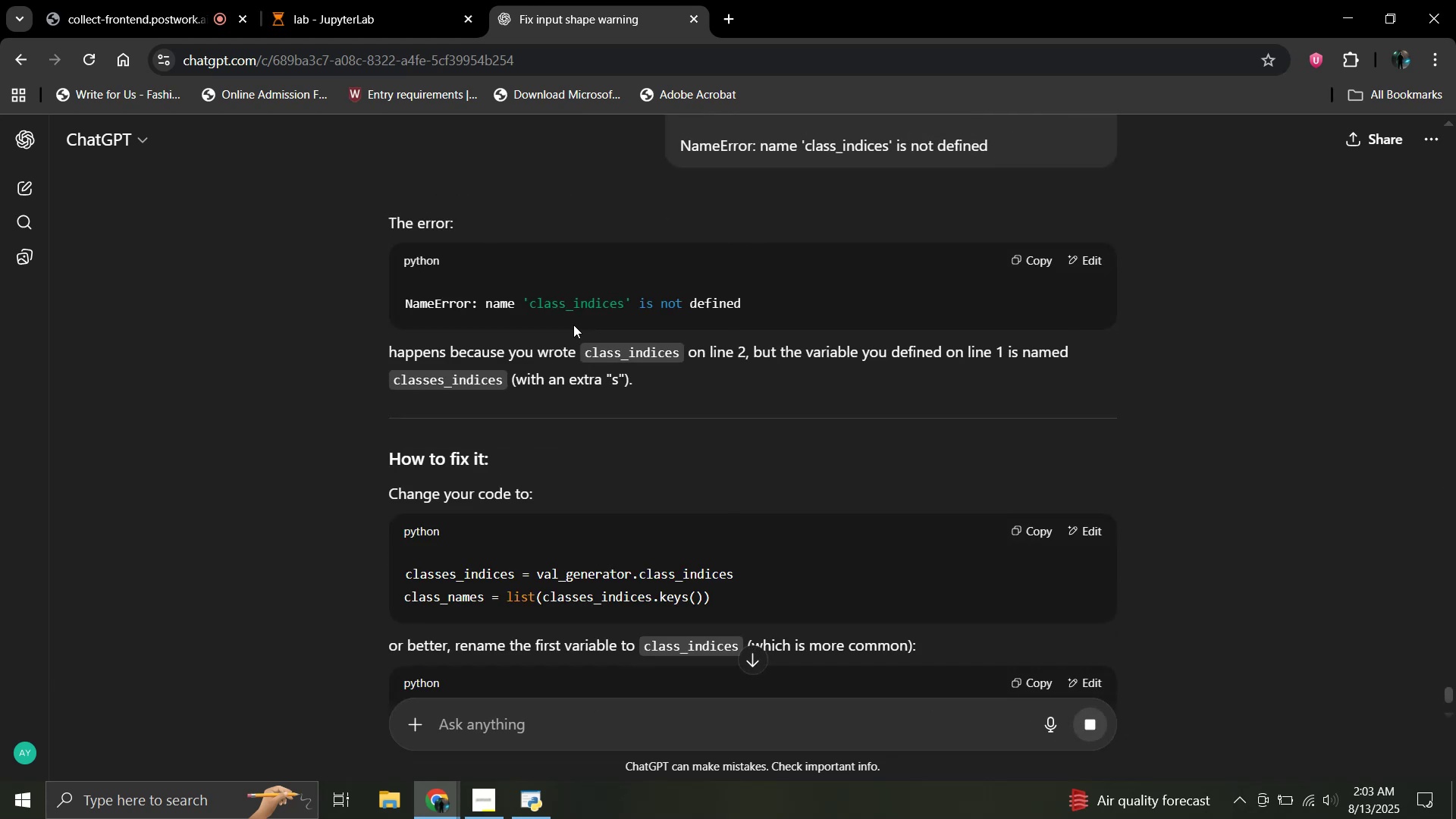 
wait(6.75)
 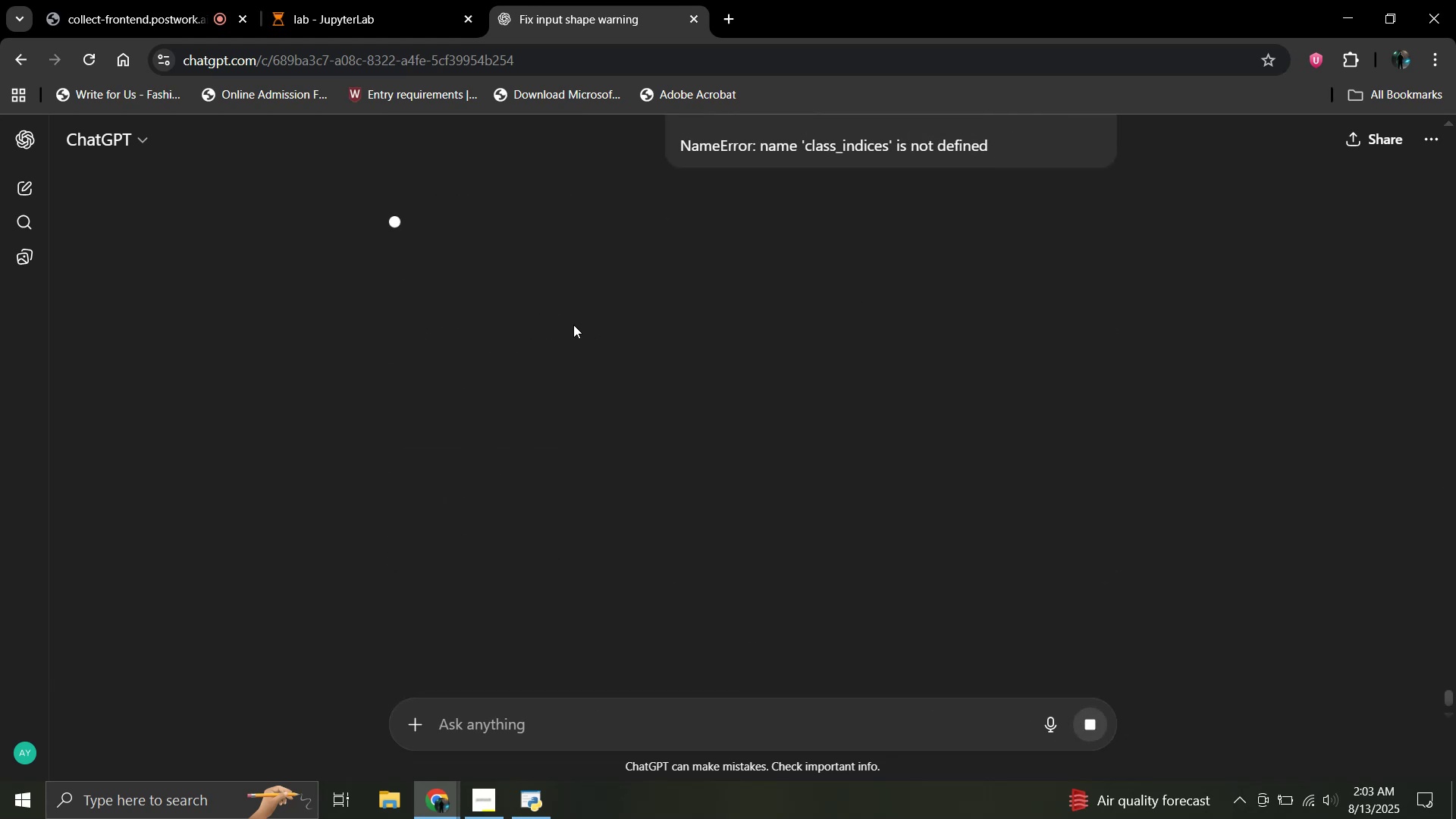 
scroll: coordinate [573, 325], scroll_direction: down, amount: 1.0
 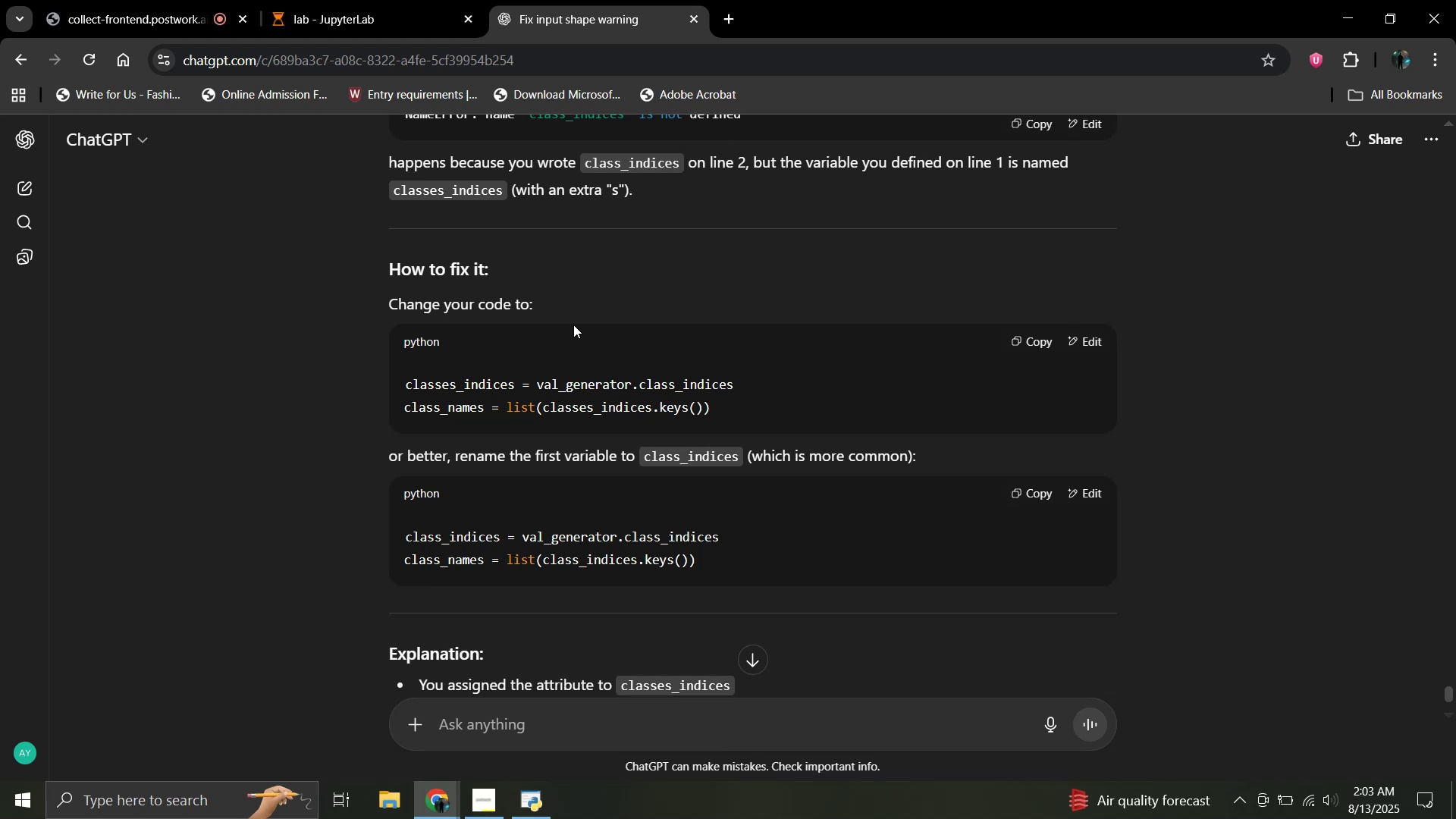 
wait(13.31)
 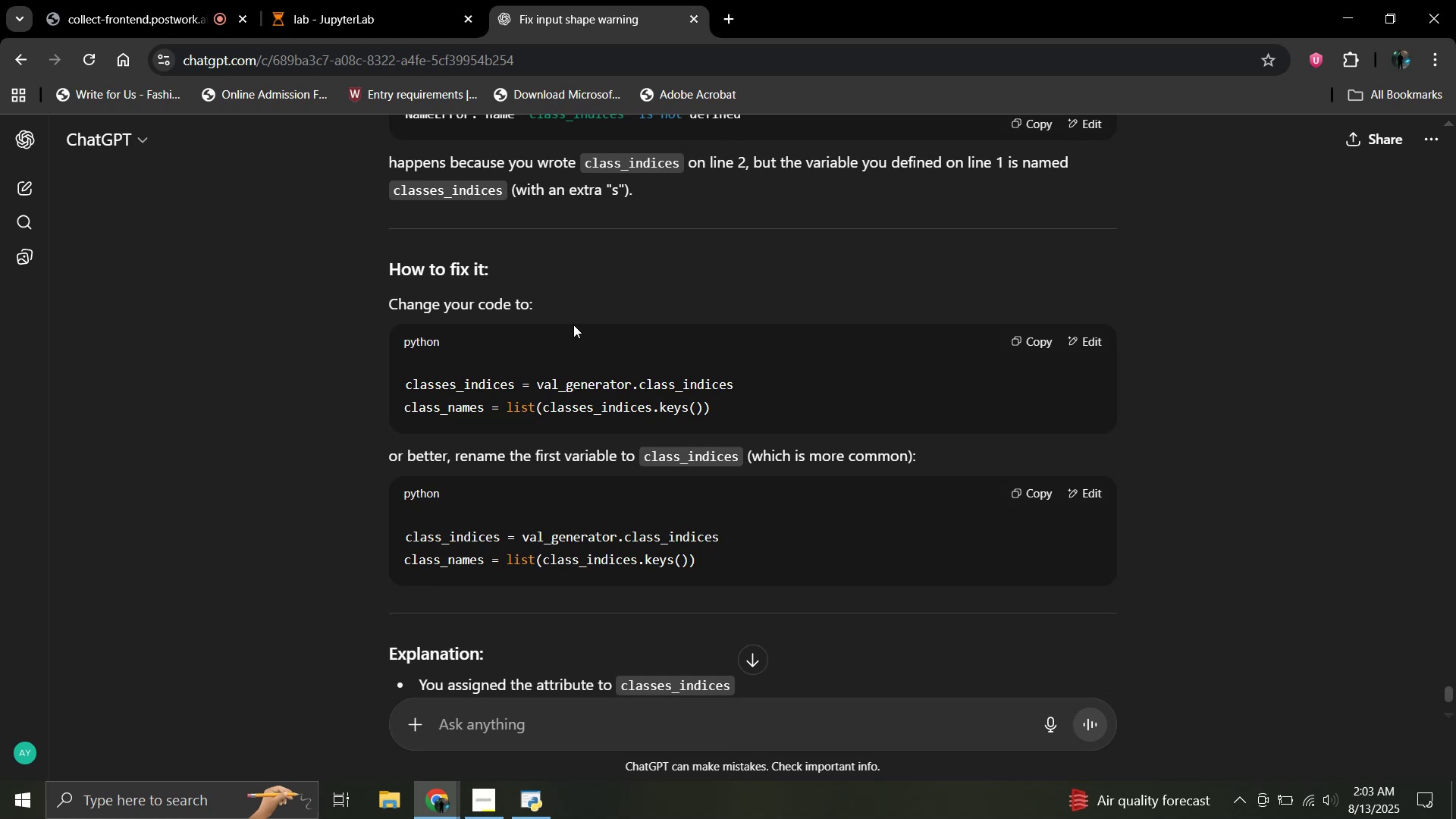 
scroll: coordinate [573, 325], scroll_direction: down, amount: 5.0
 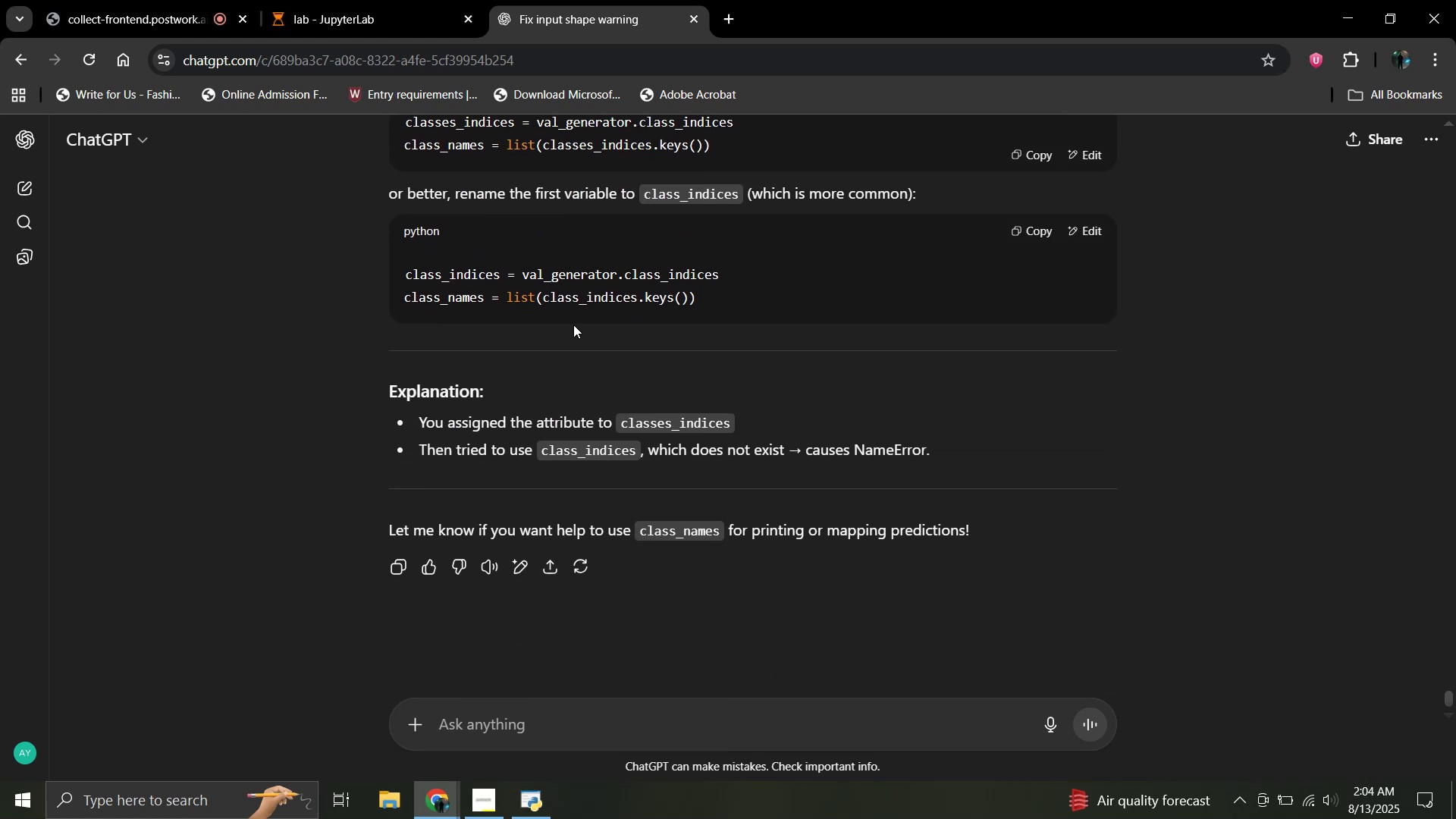 
scroll: coordinate [573, 325], scroll_direction: up, amount: 7.0
 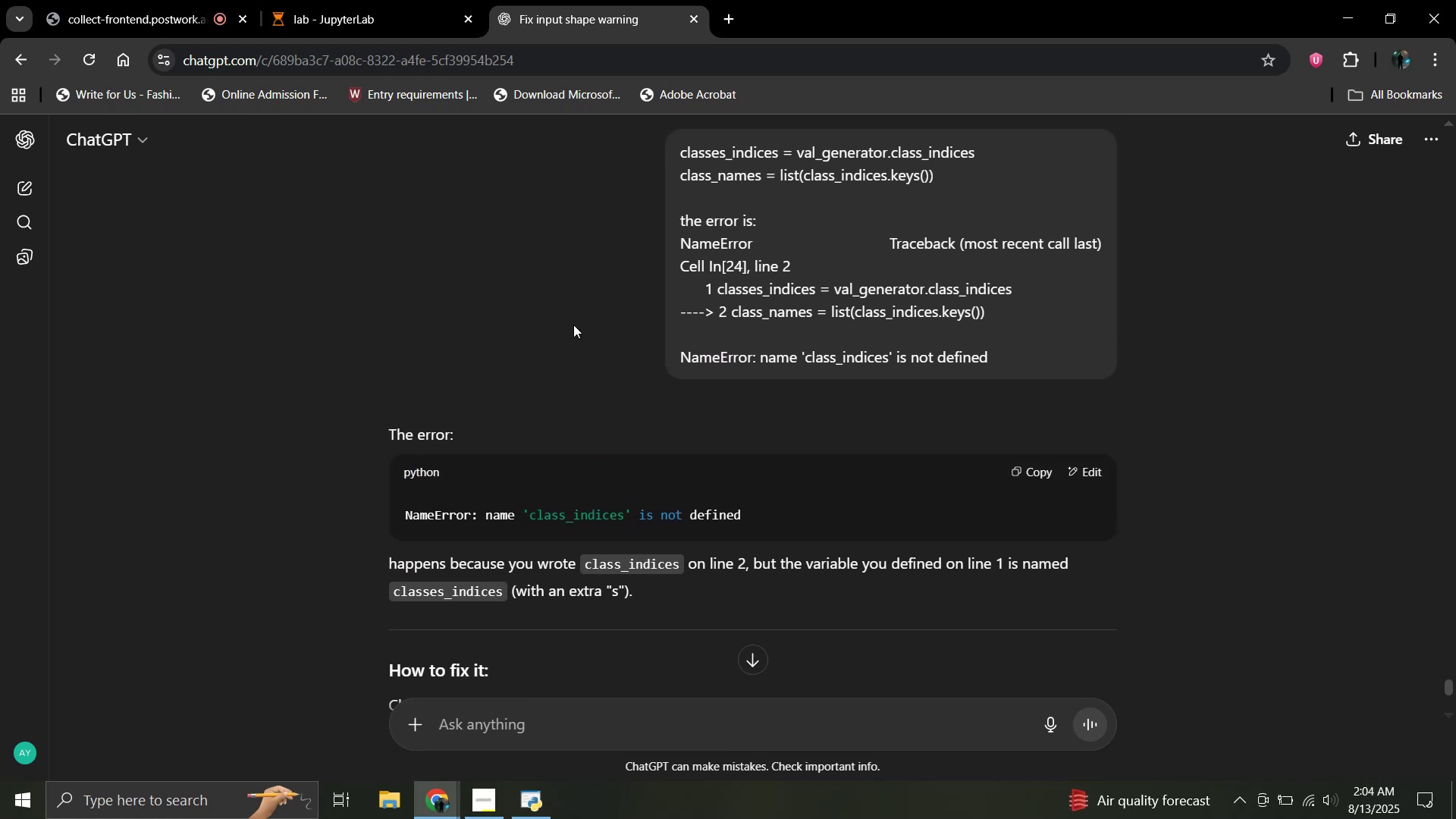 
scroll: coordinate [573, 325], scroll_direction: down, amount: 2.0
 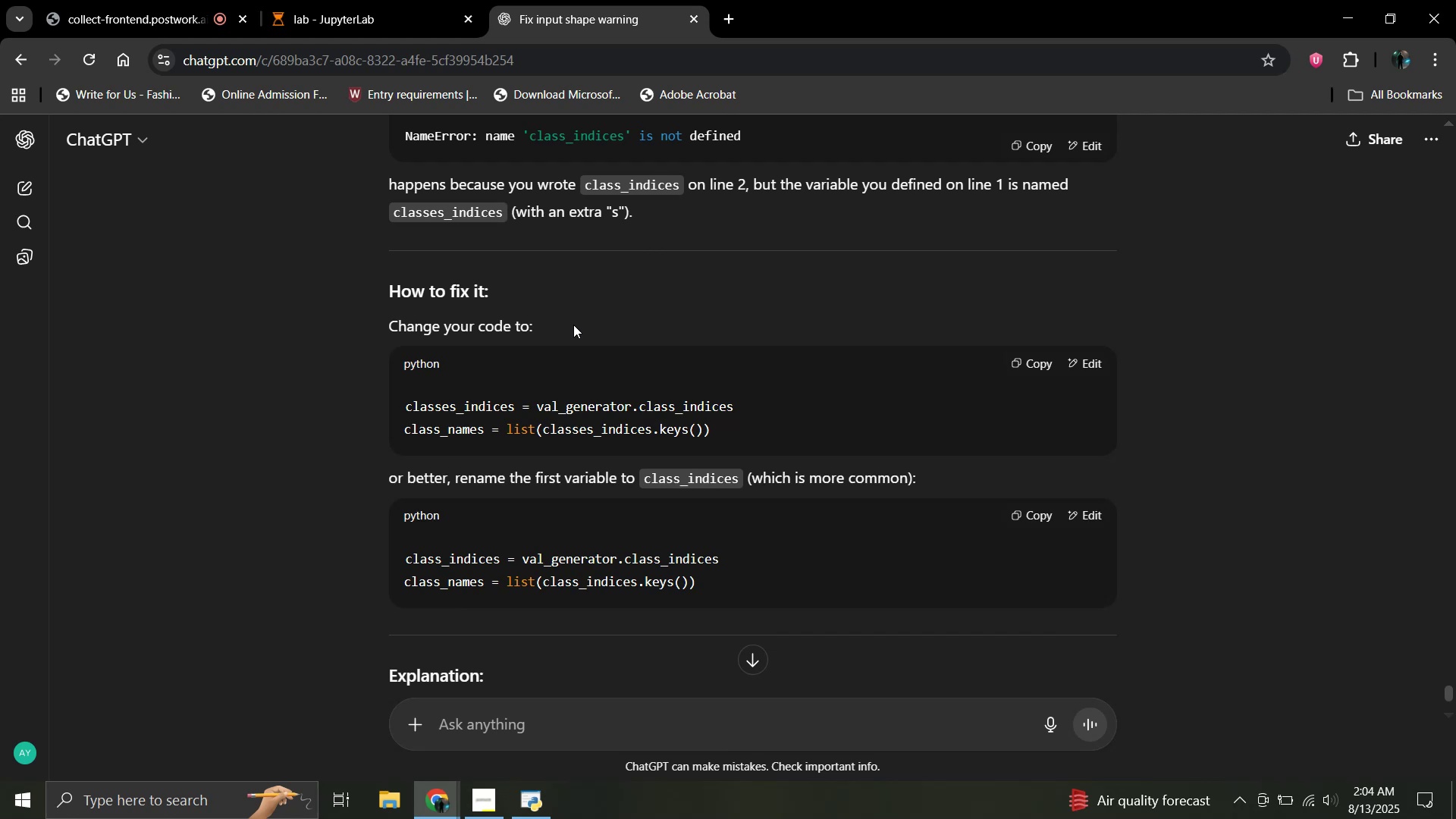 
scroll: coordinate [573, 325], scroll_direction: up, amount: 3.0
 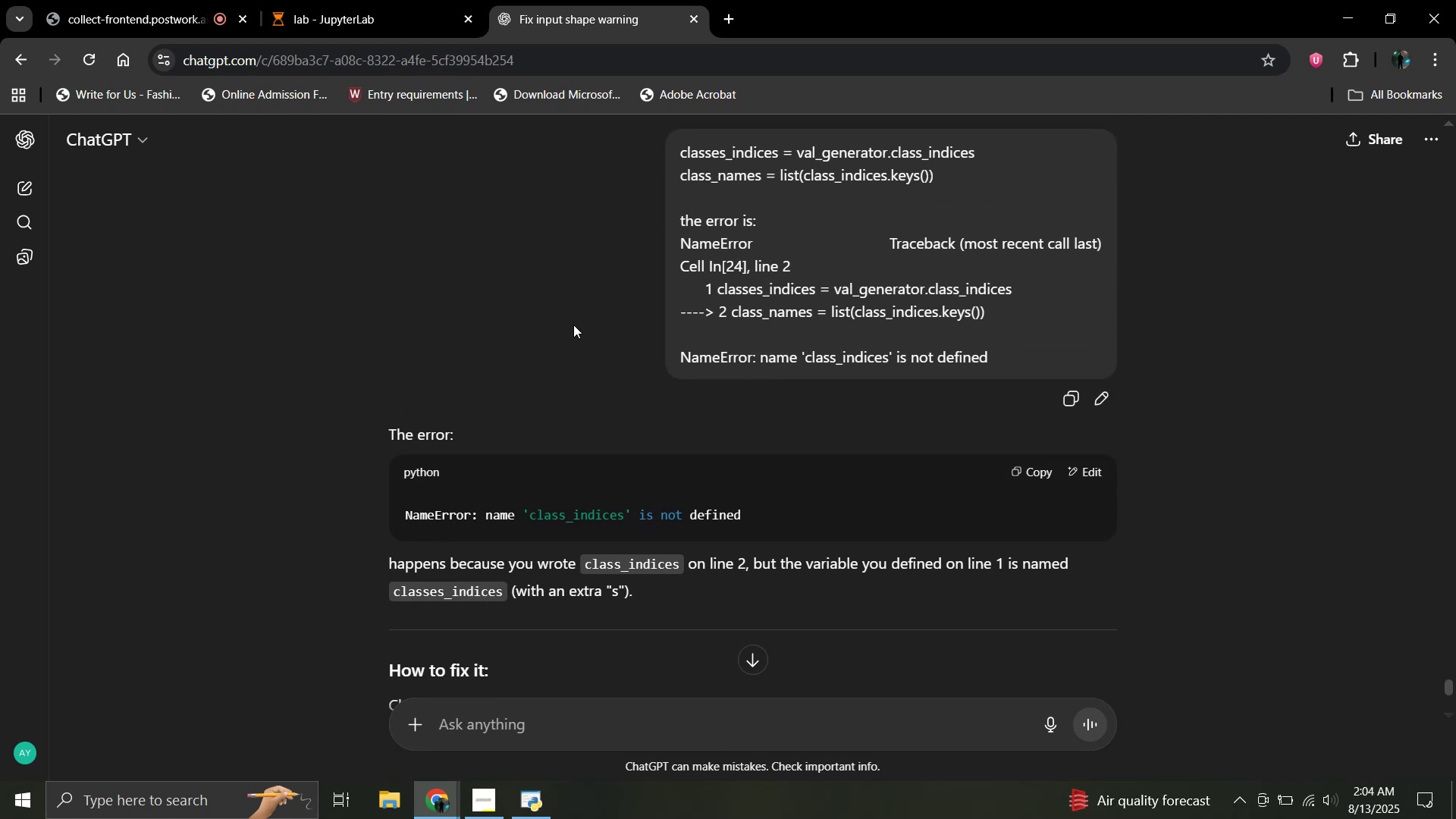 
scroll: coordinate [573, 325], scroll_direction: down, amount: 1.0
 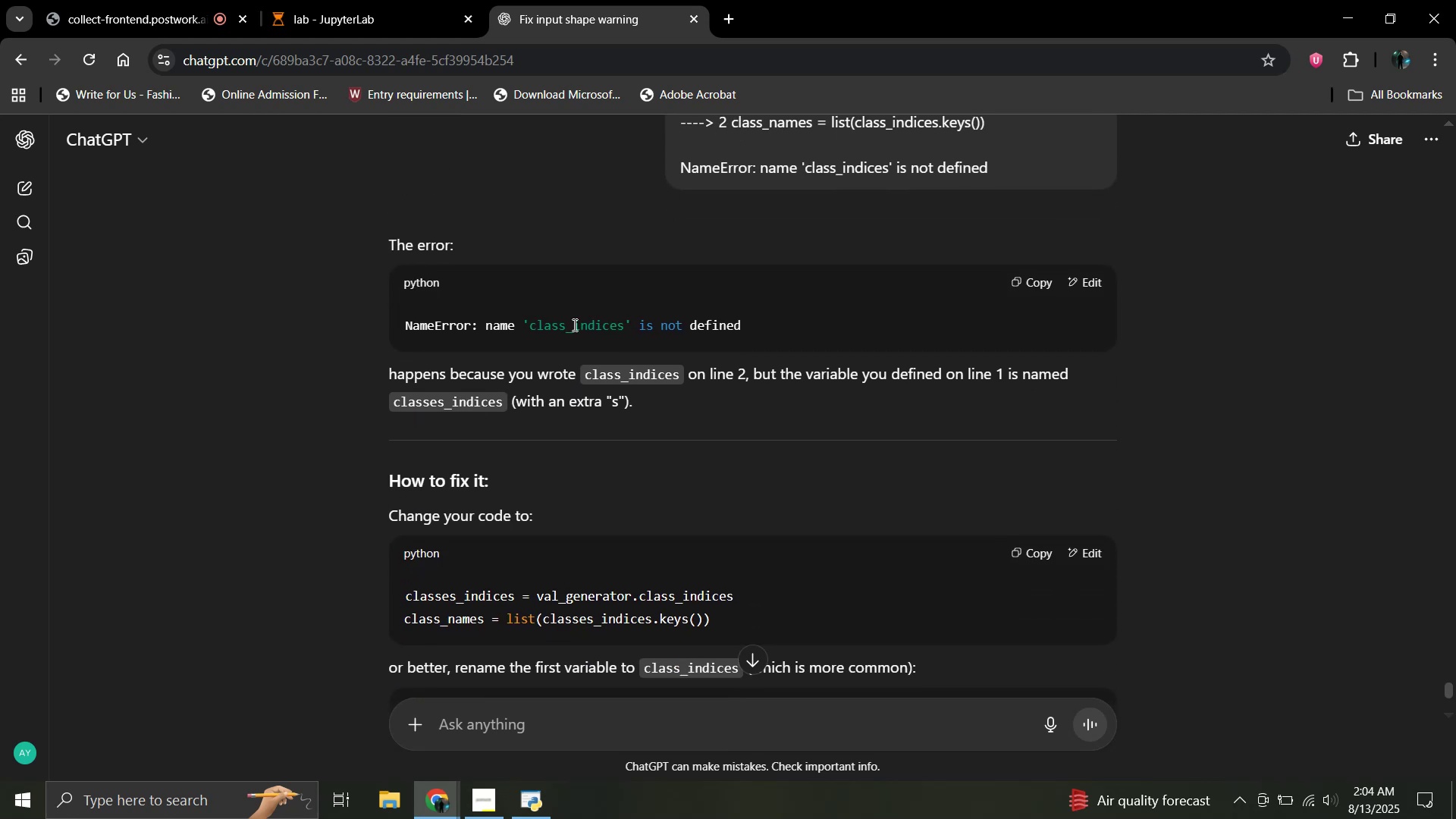 
scroll: coordinate [573, 325], scroll_direction: up, amount: 1.0
 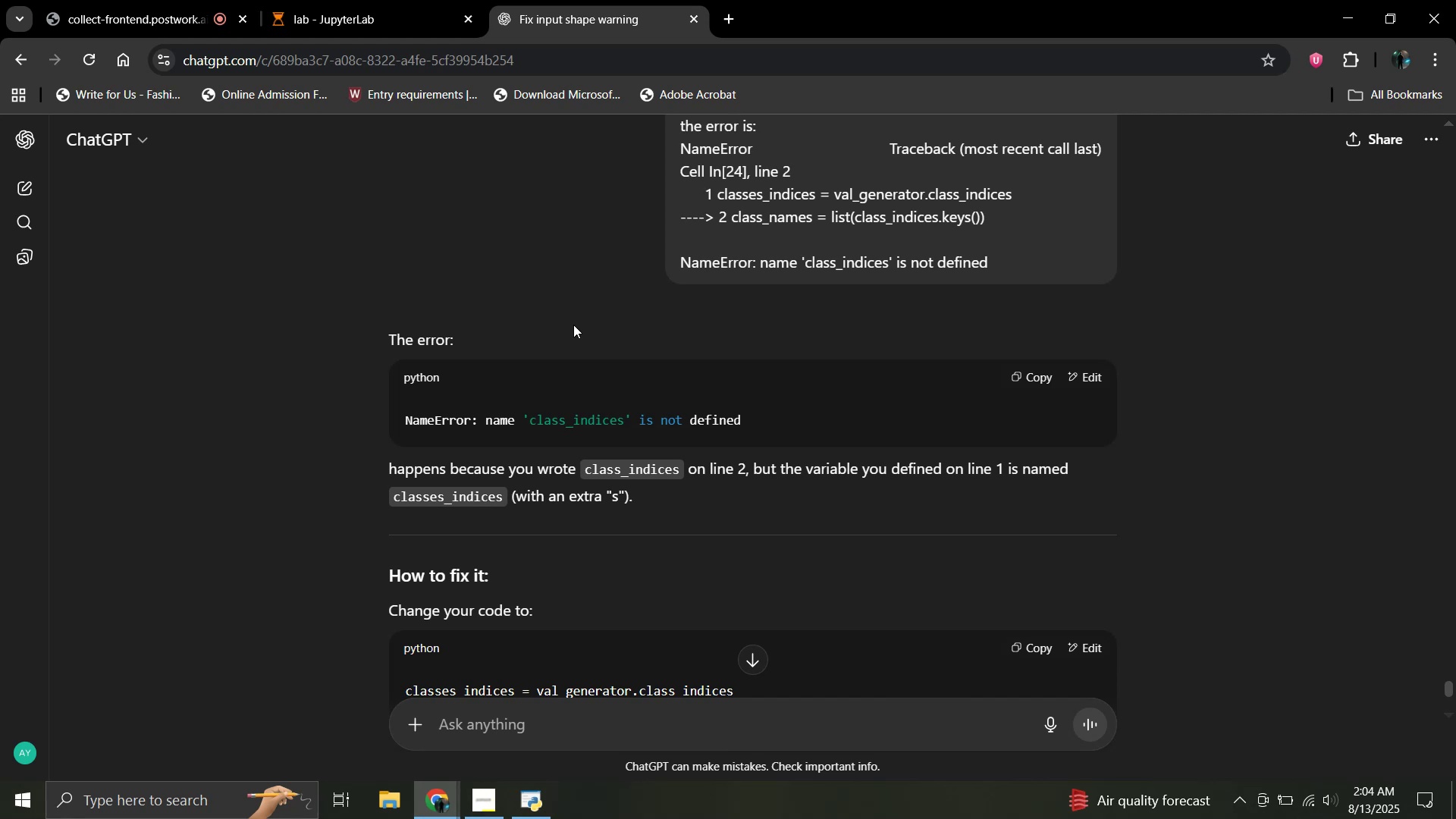 
scroll: coordinate [573, 325], scroll_direction: down, amount: 3.0
 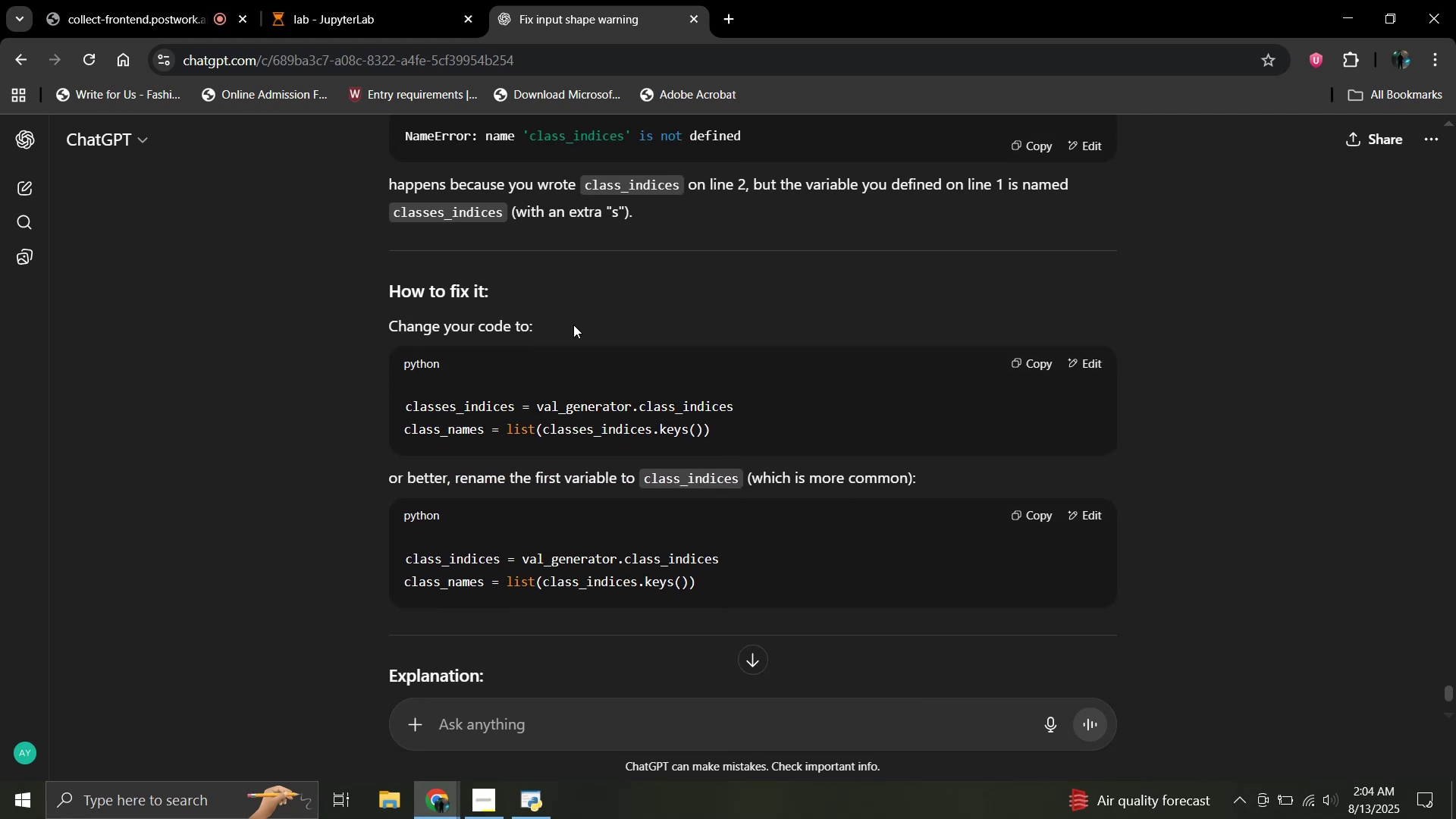 
scroll: coordinate [573, 325], scroll_direction: up, amount: 3.0
 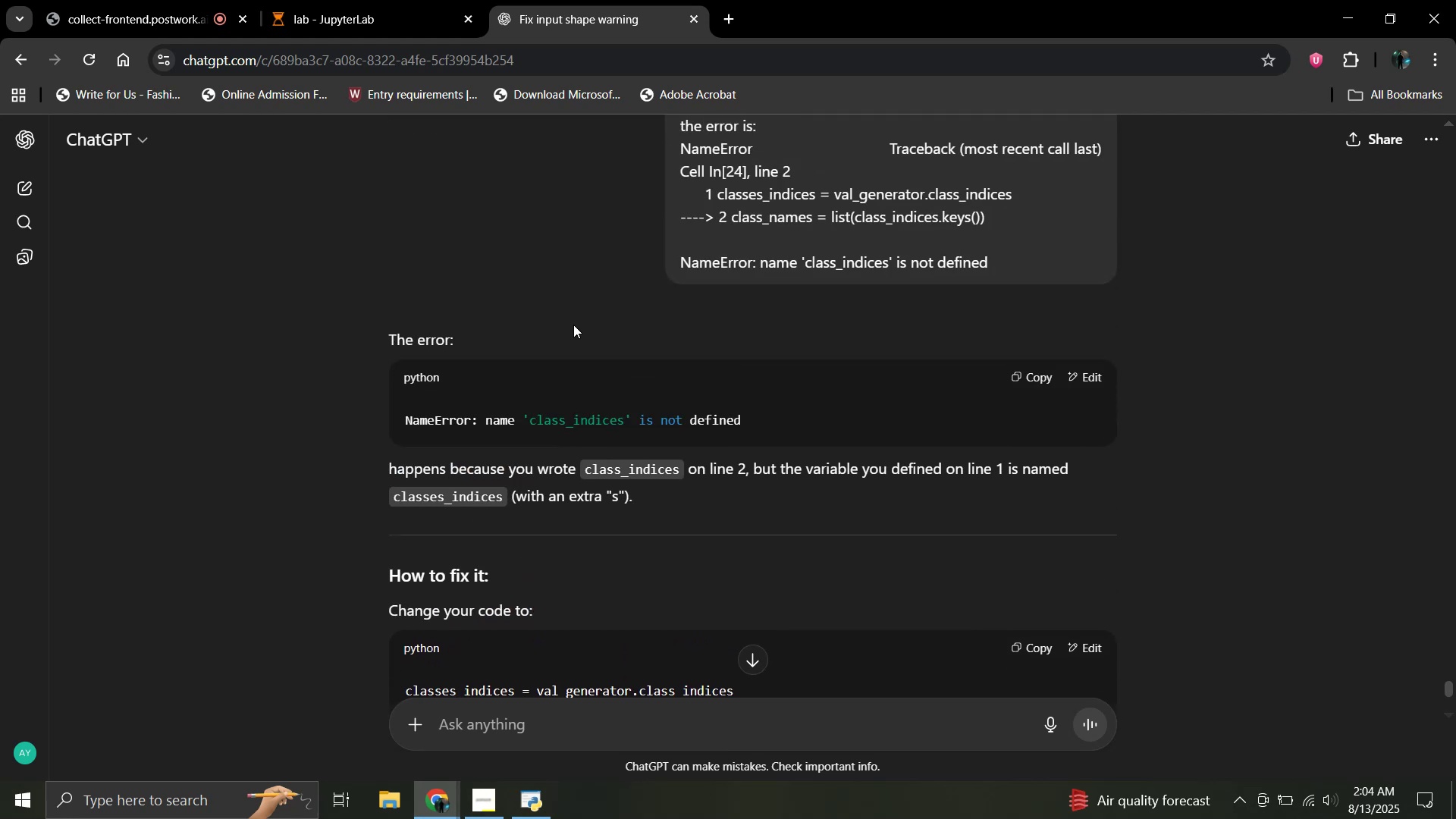 
scroll: coordinate [573, 325], scroll_direction: down, amount: 4.0
 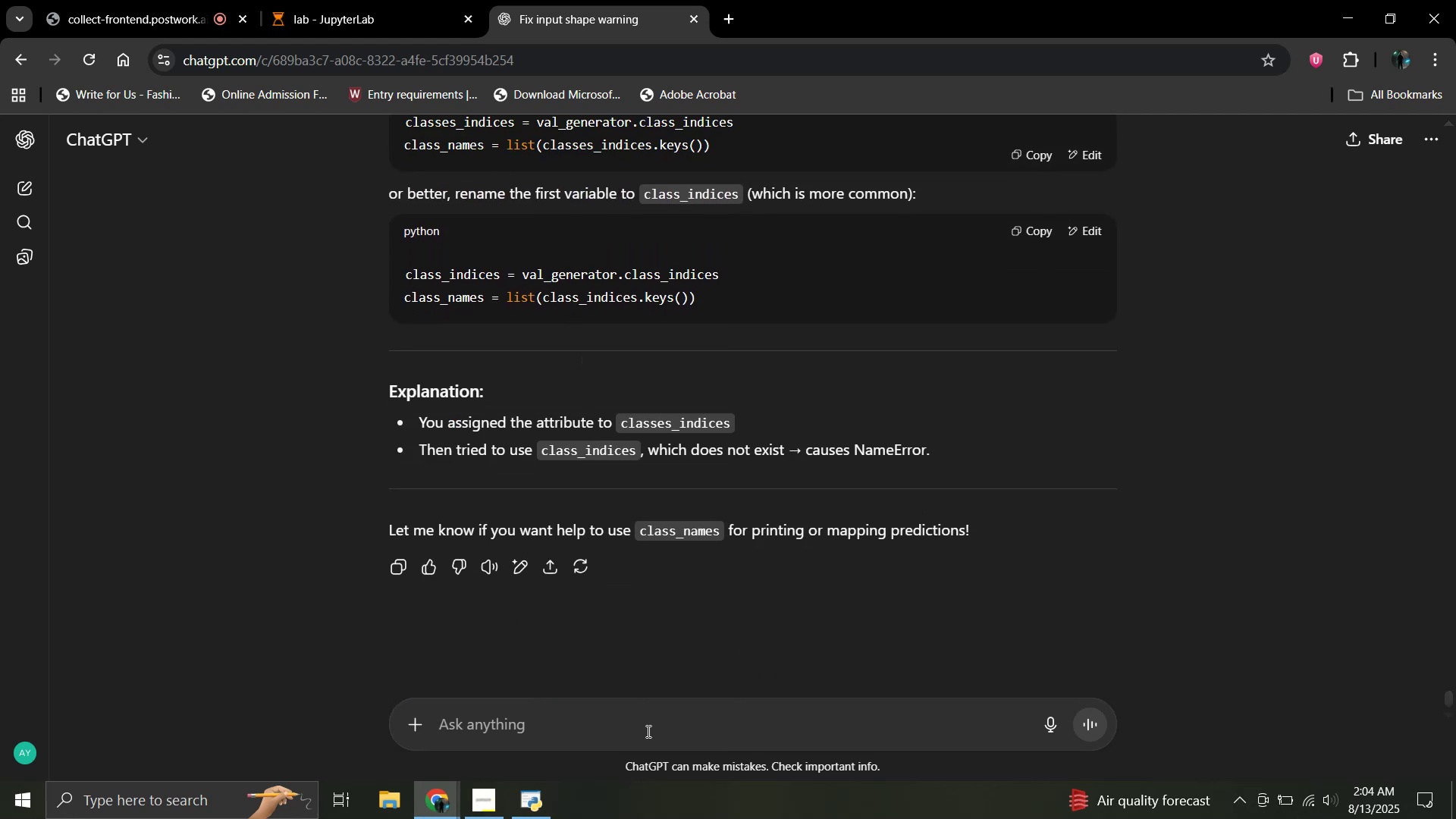 
left_click([647, 731])
 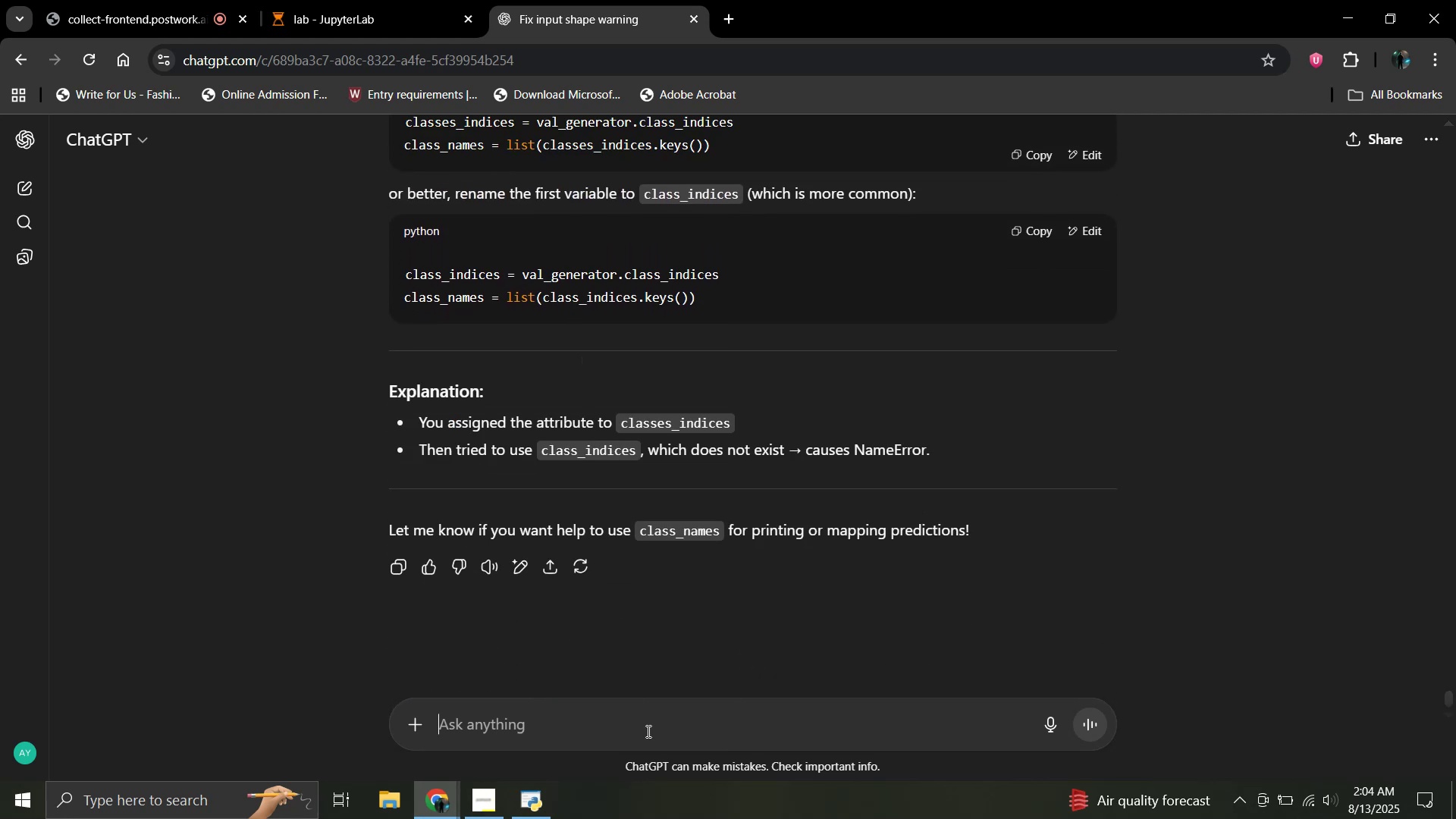 
type(so change it)
 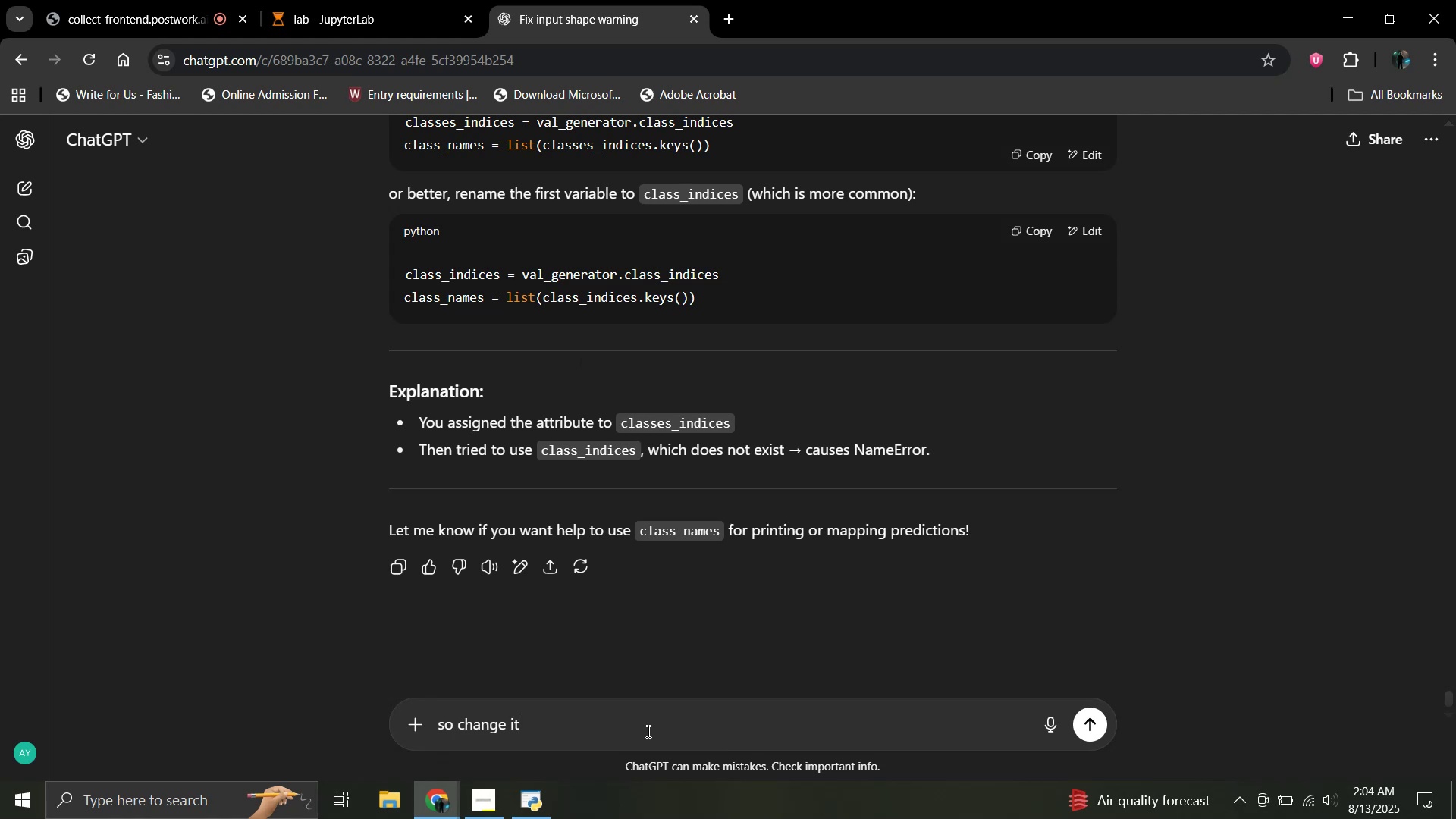 
key(Enter)
 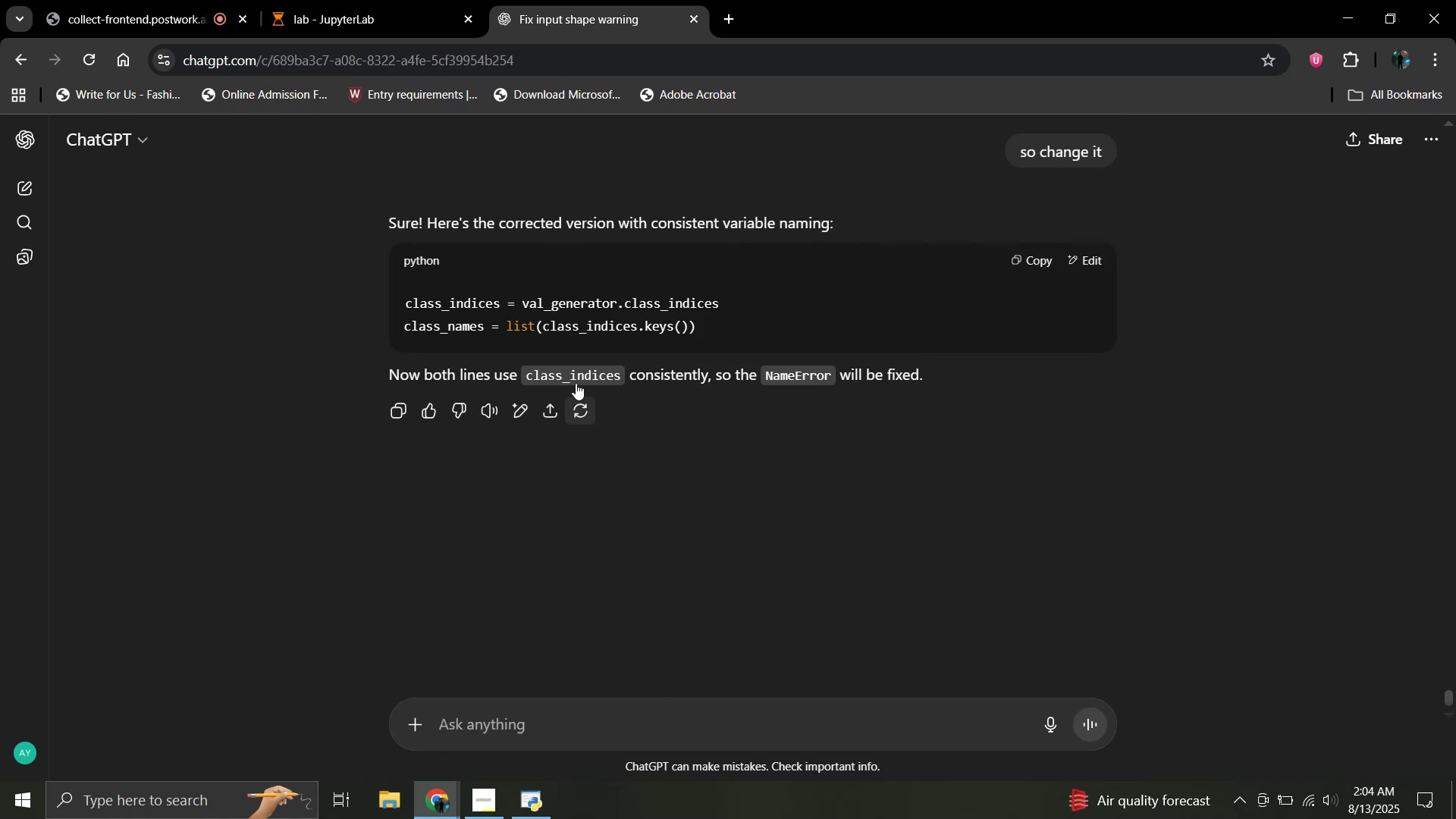 
wait(8.31)
 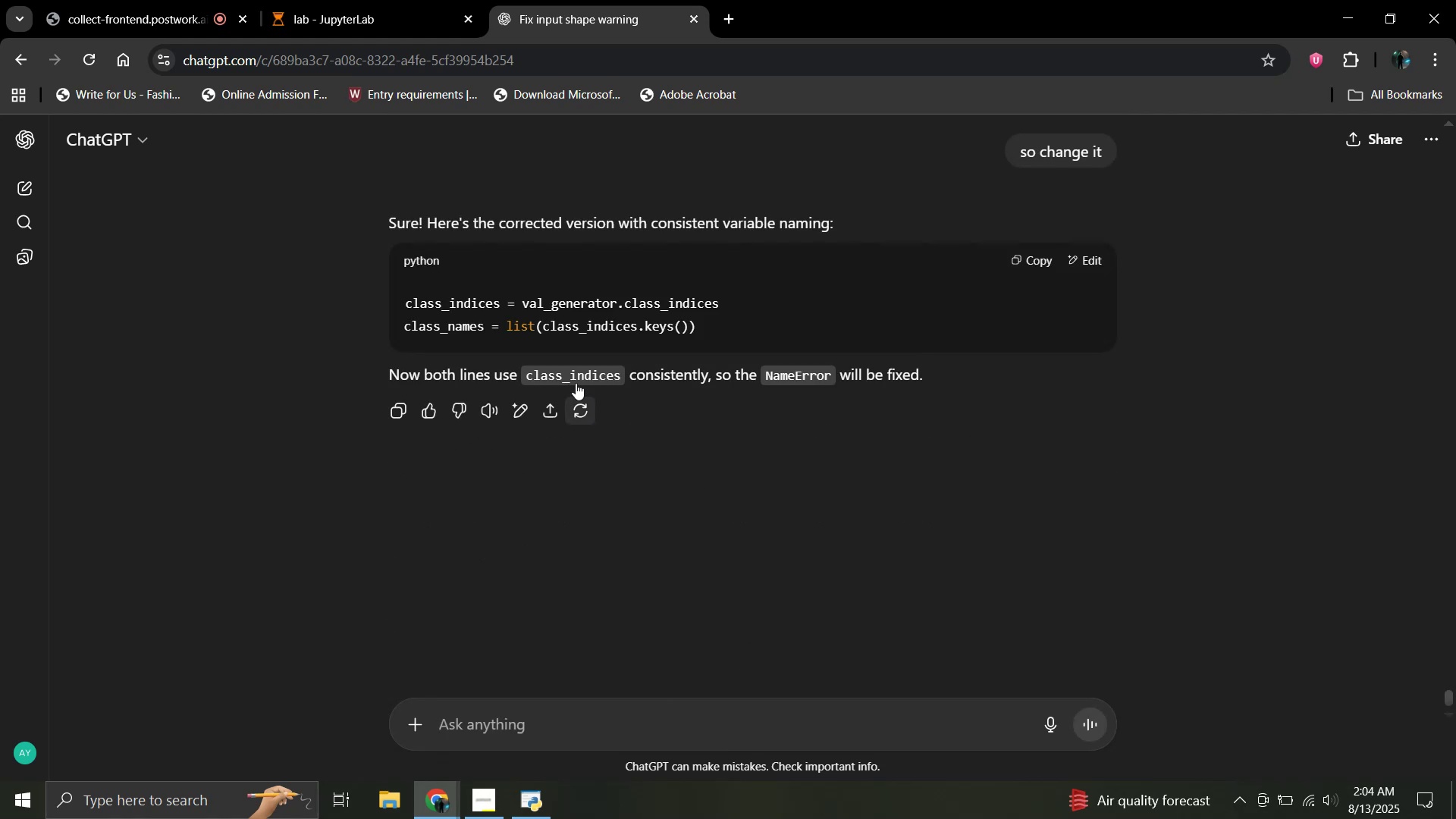 
left_click([1040, 259])
 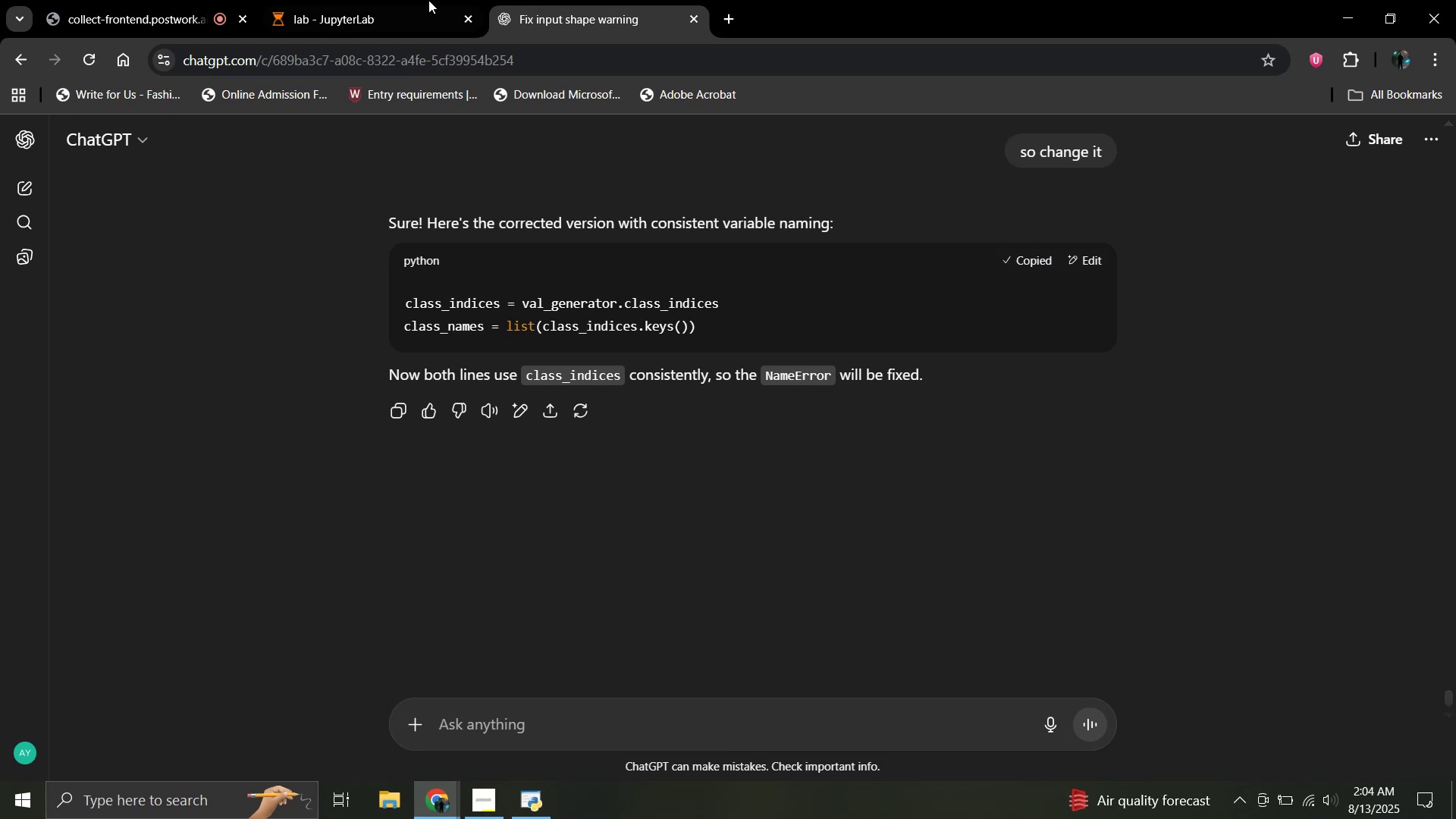 
left_click([369, 0])
 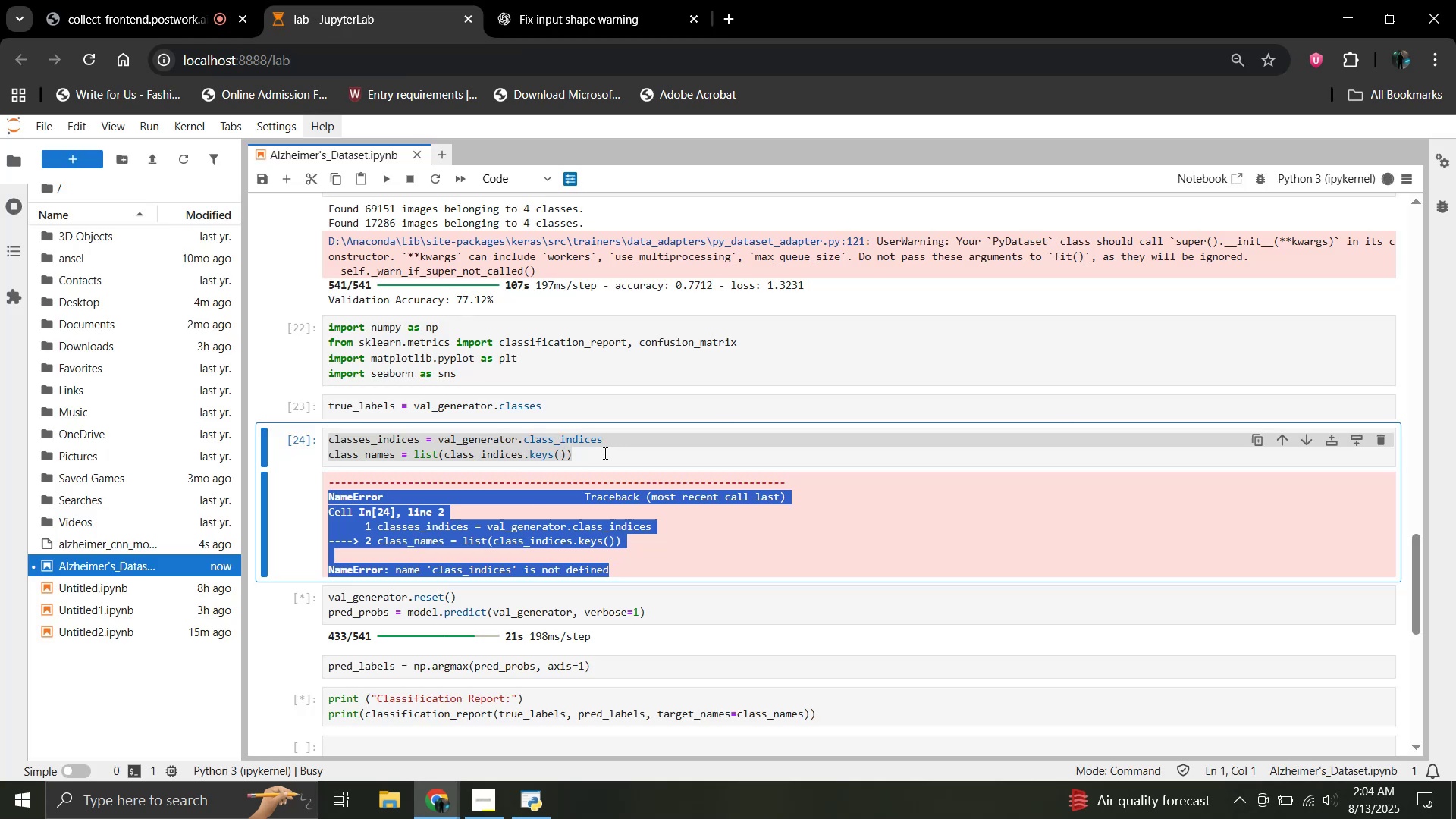 
left_click([600, 458])
 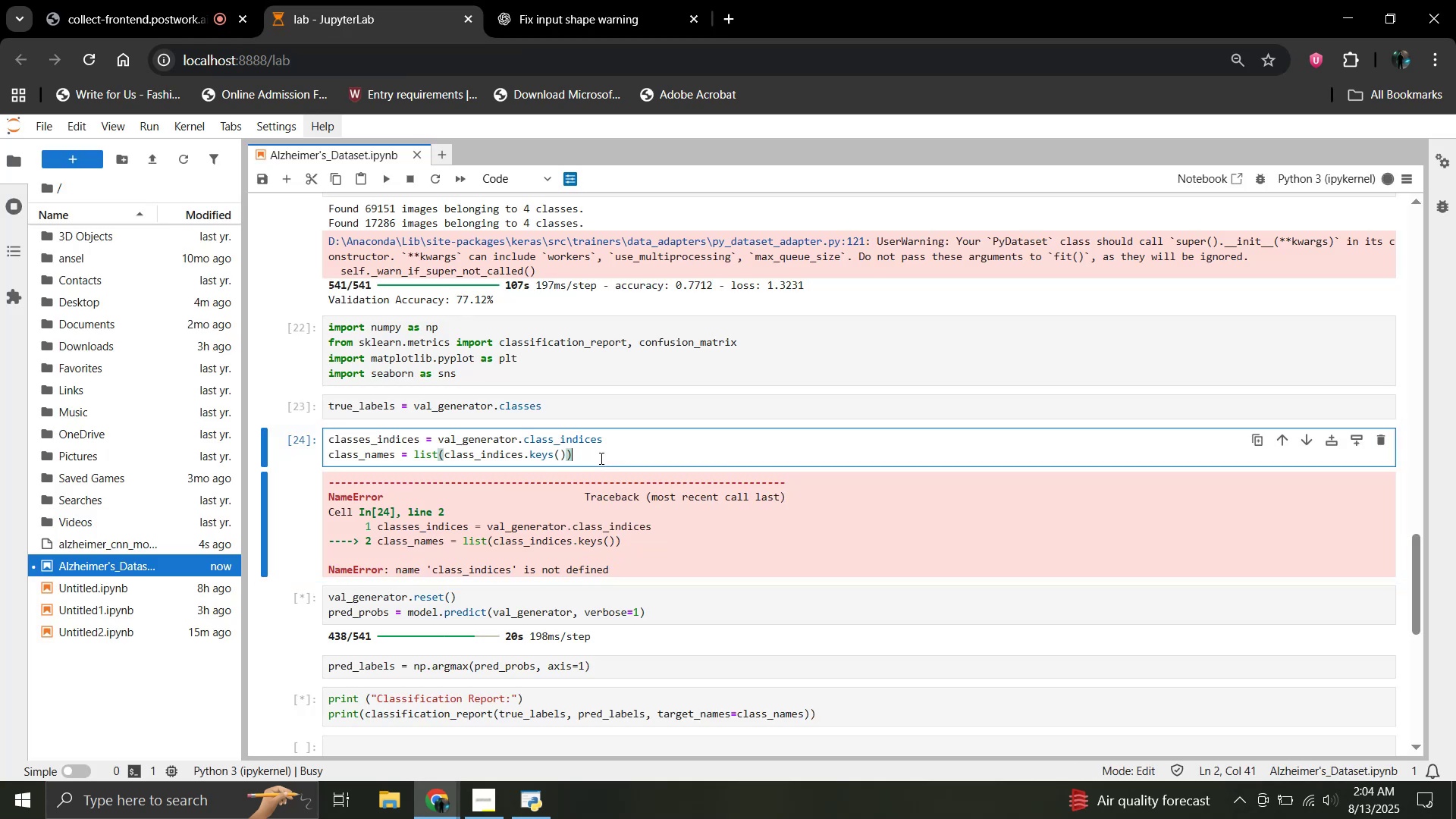 
left_click_drag(start_coordinate=[600, 458], to_coordinate=[326, 439])
 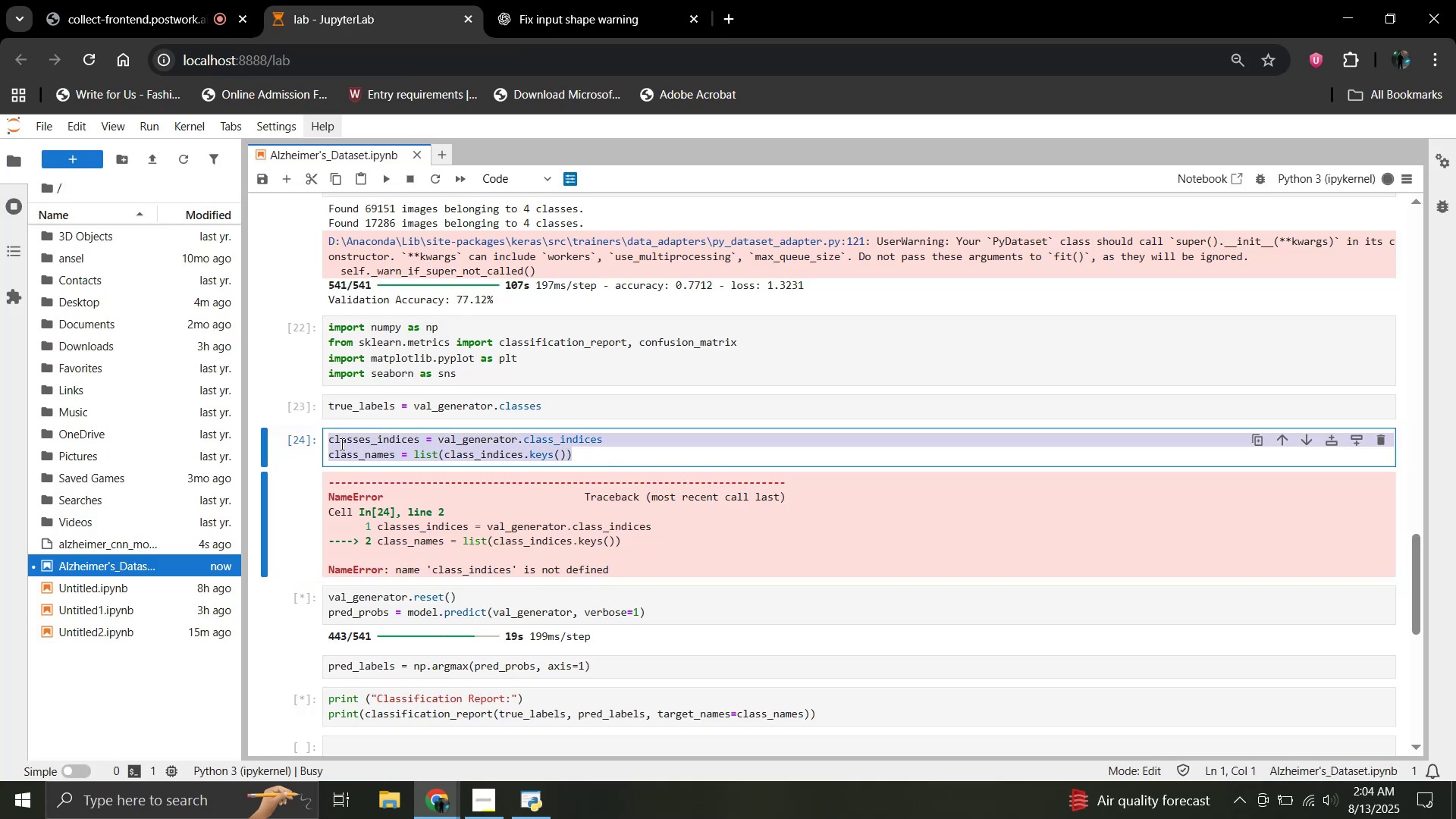 
key(Control+V)
 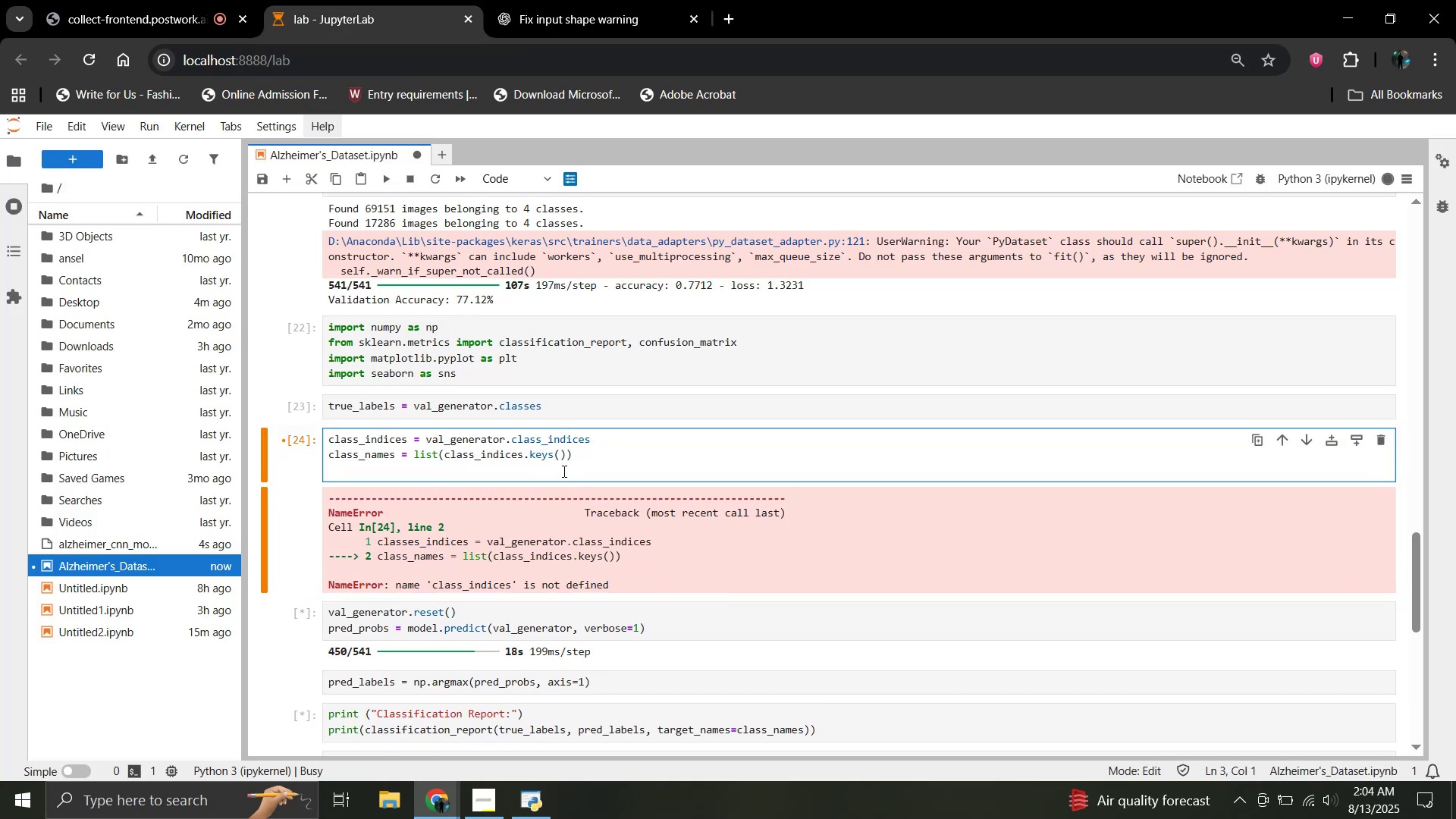 
left_click([623, 458])
 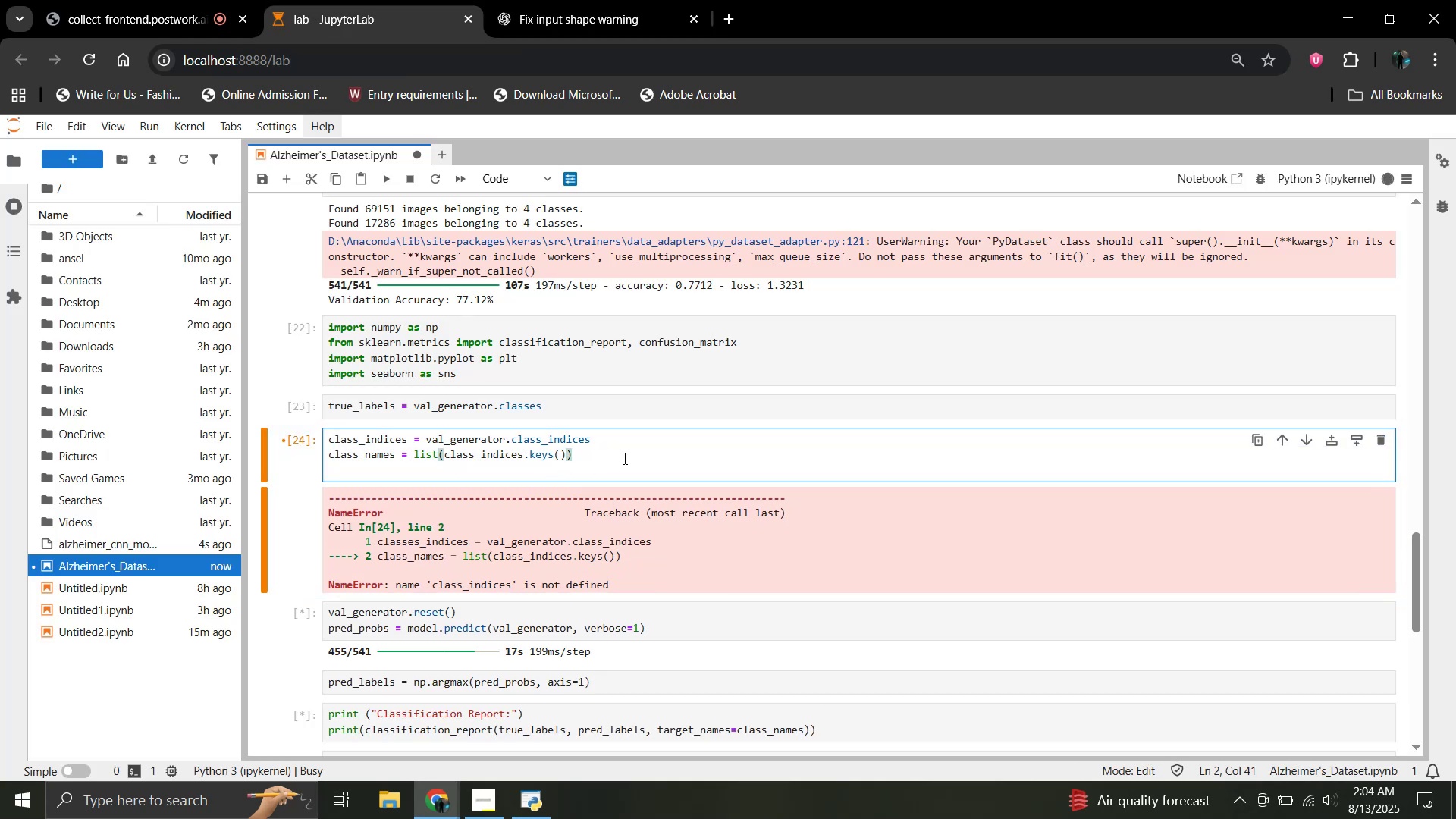 
key(Shift+Enter)
 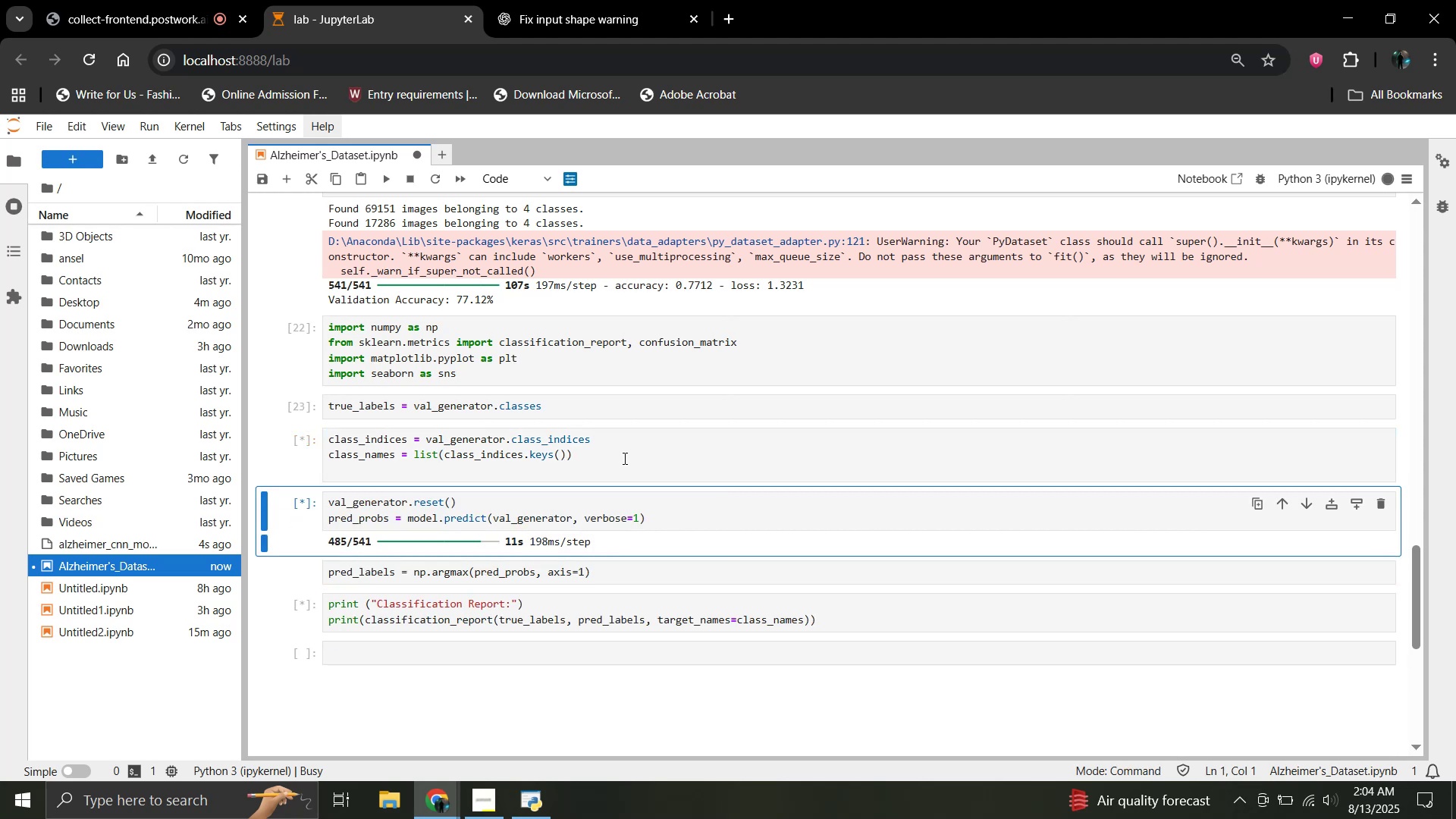 
wait(10.03)
 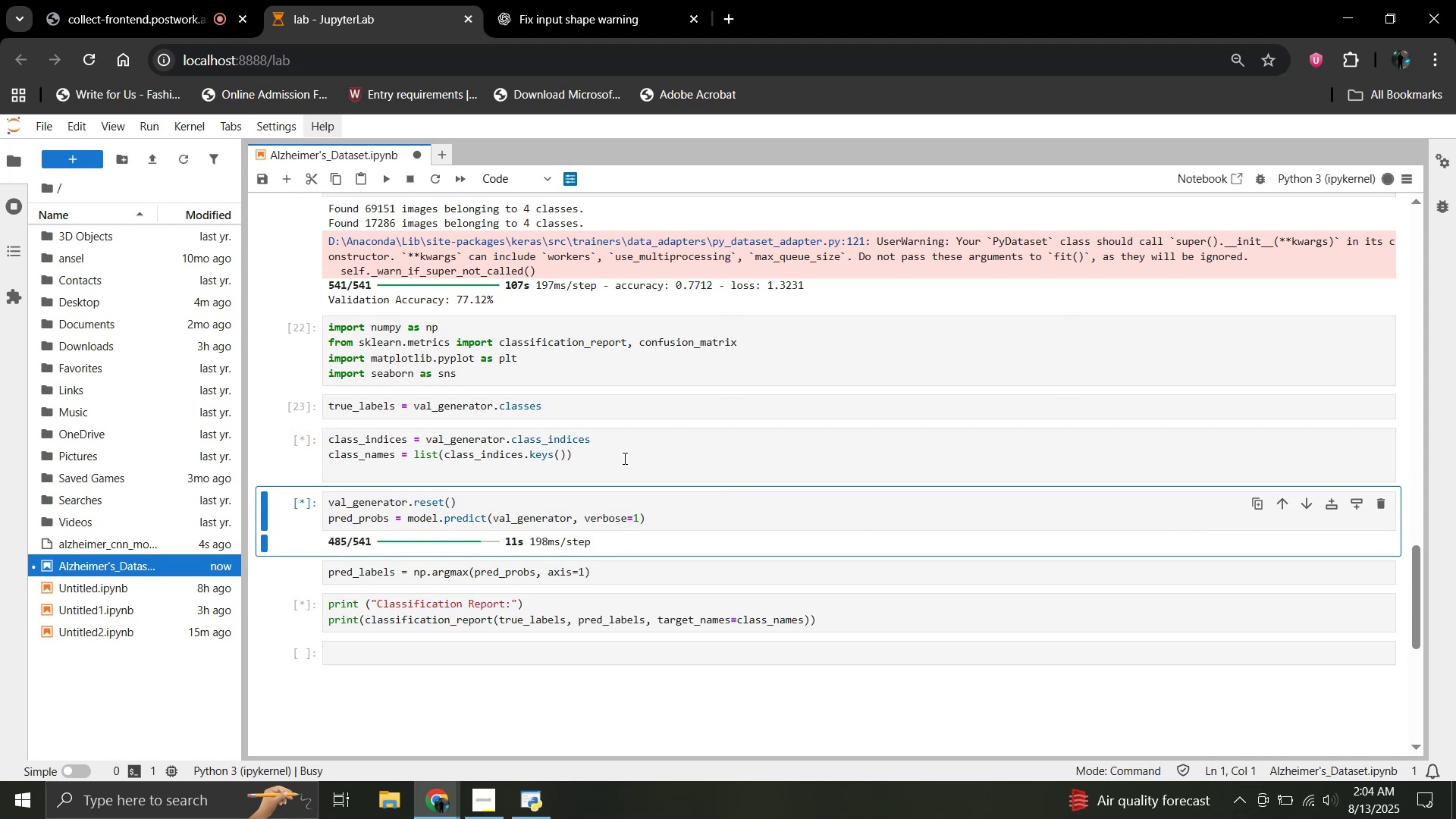 
left_click([612, 657])
 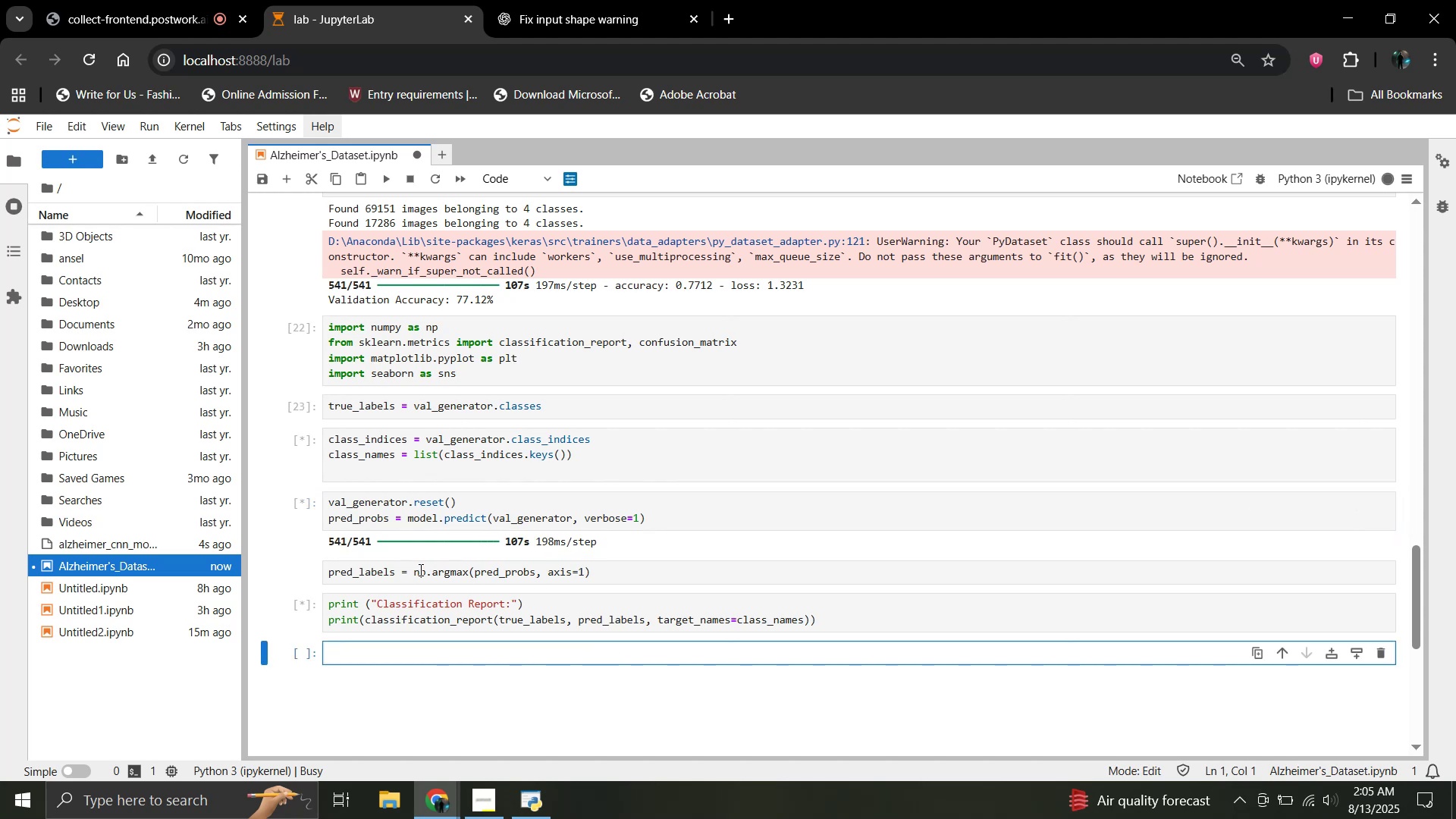 
wait(7.82)
 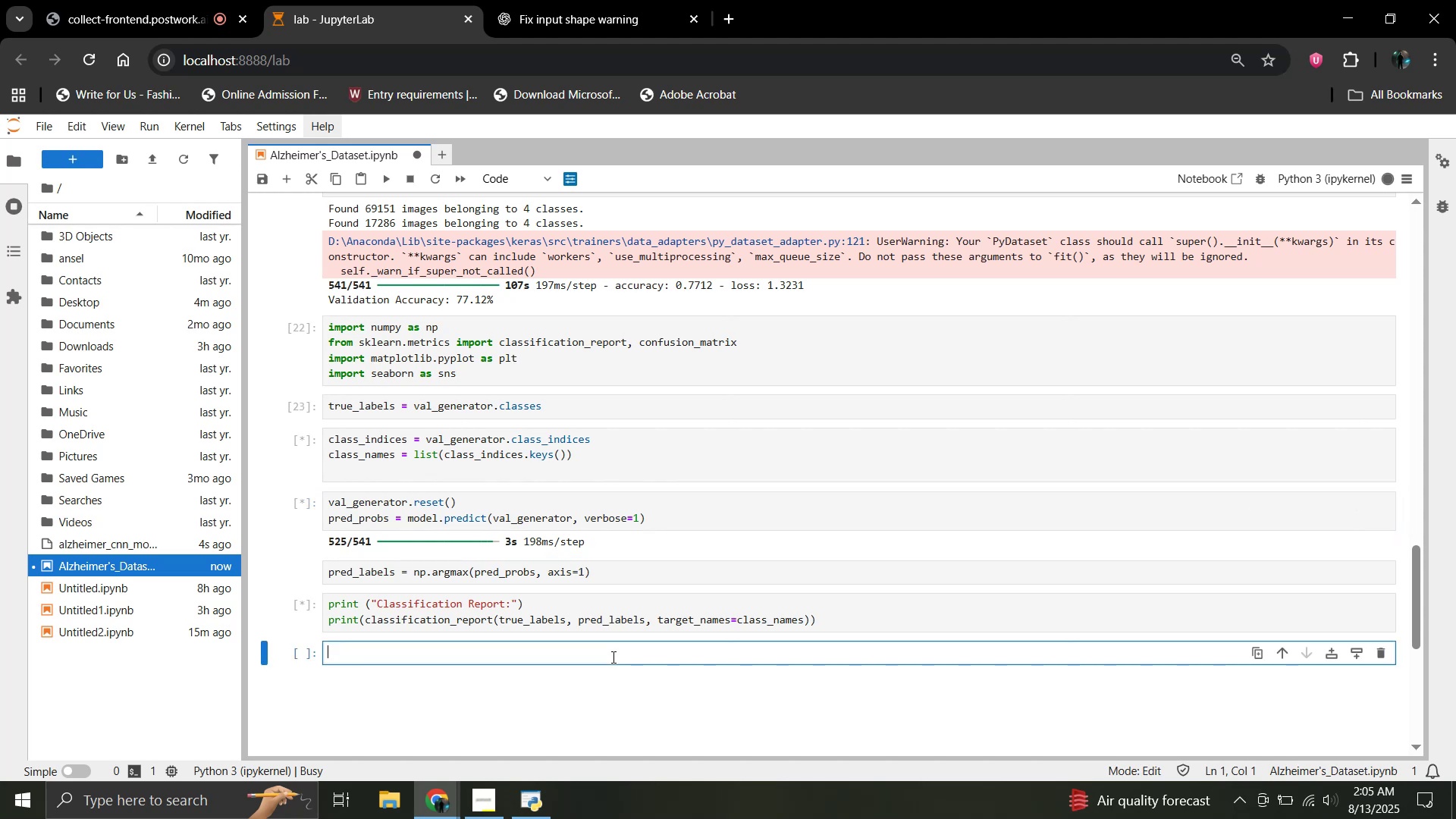 
left_click([444, 491])
 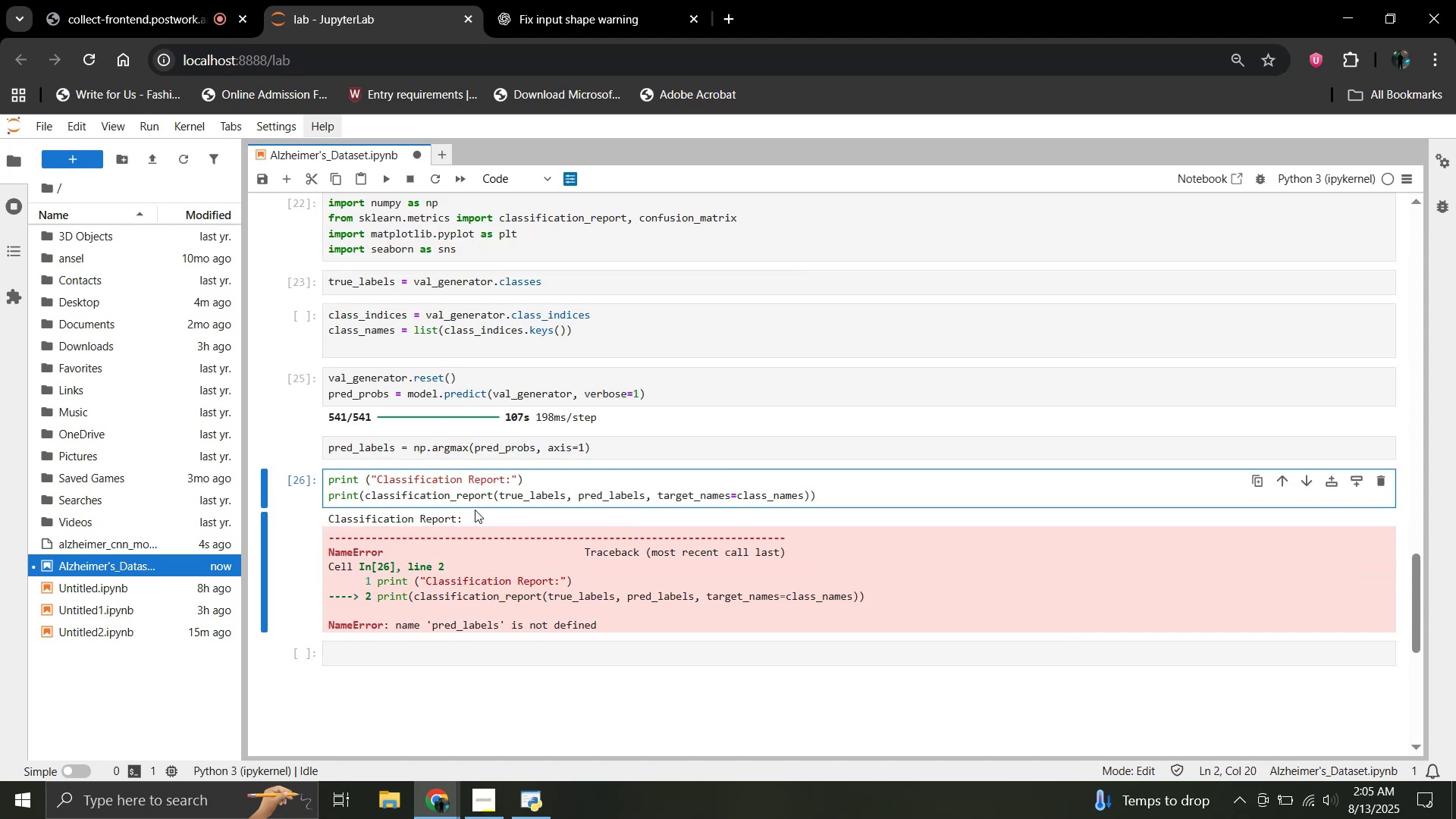 
left_click([475, 510])
 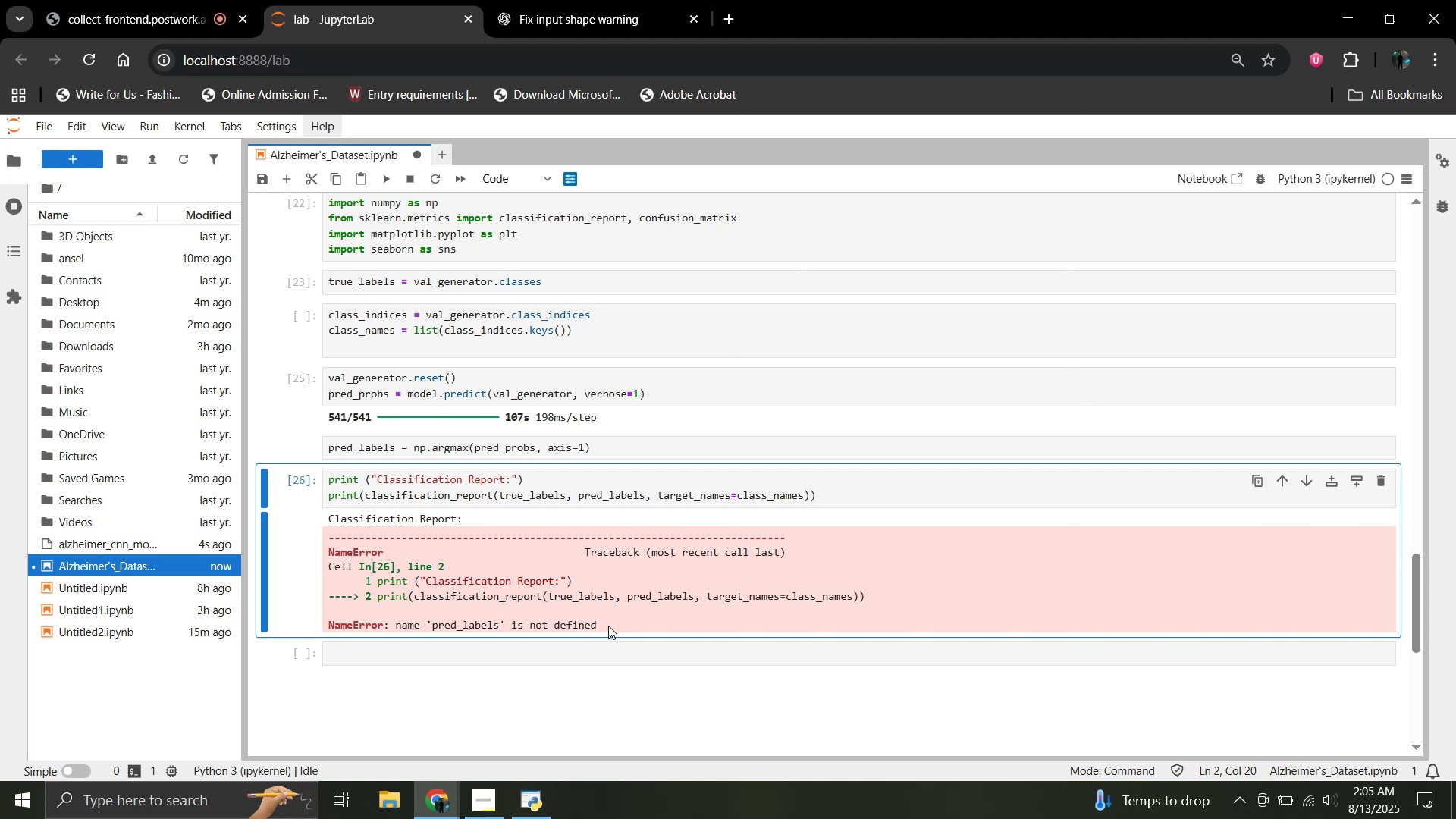 
left_click([608, 626])
 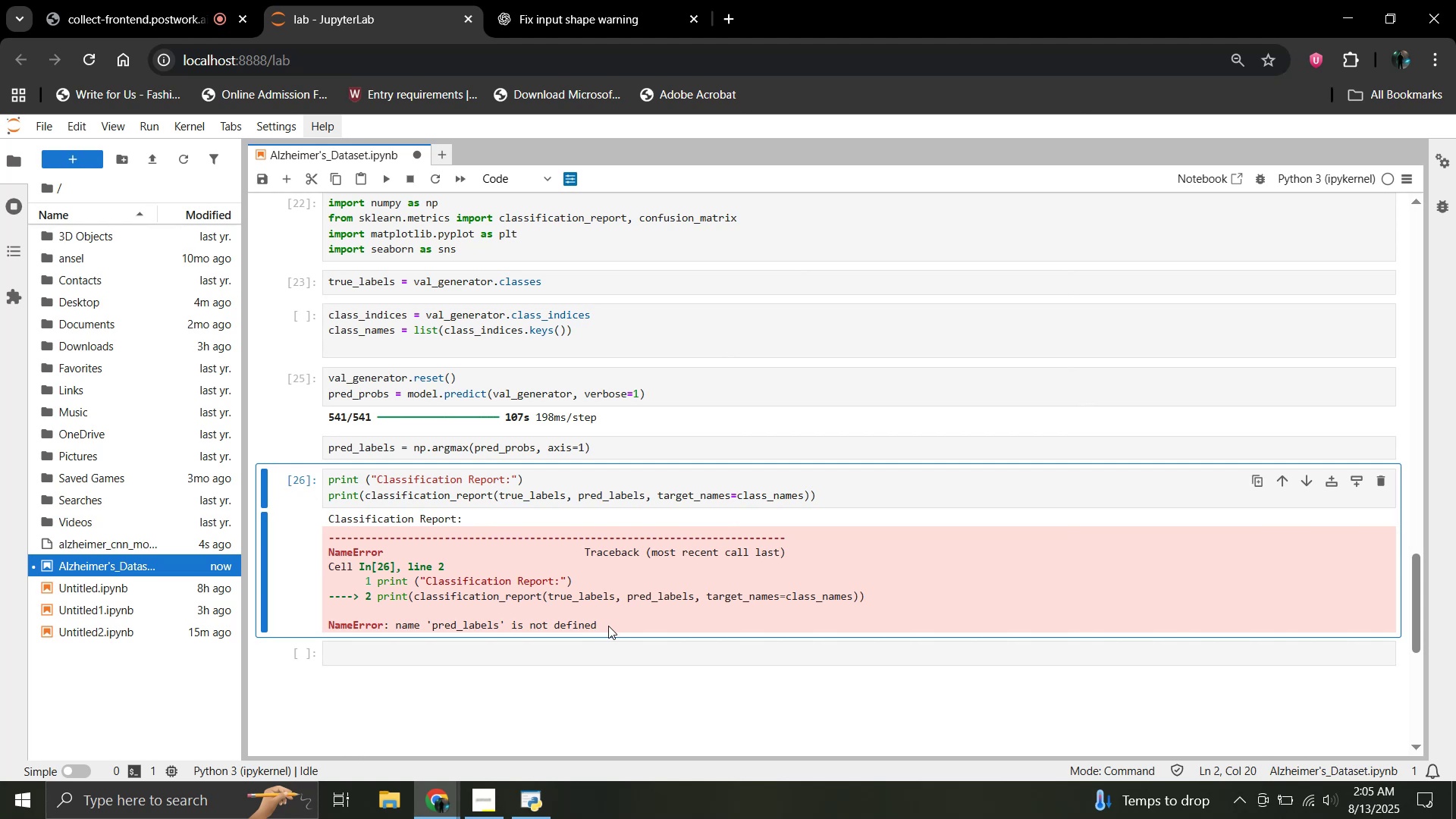 
left_click_drag(start_coordinate=[608, 626], to_coordinate=[354, 551])
 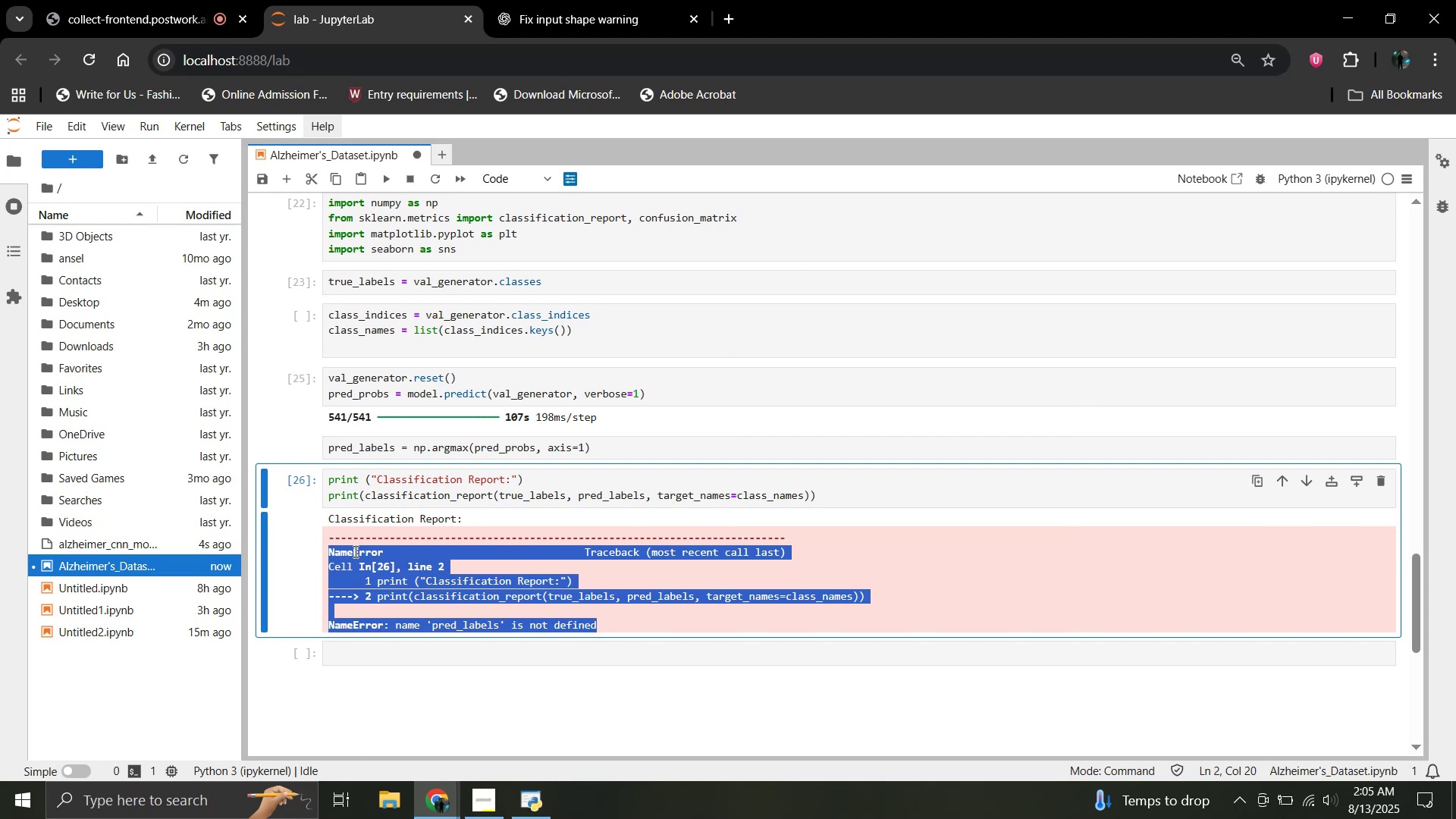 
key(Control+C)
 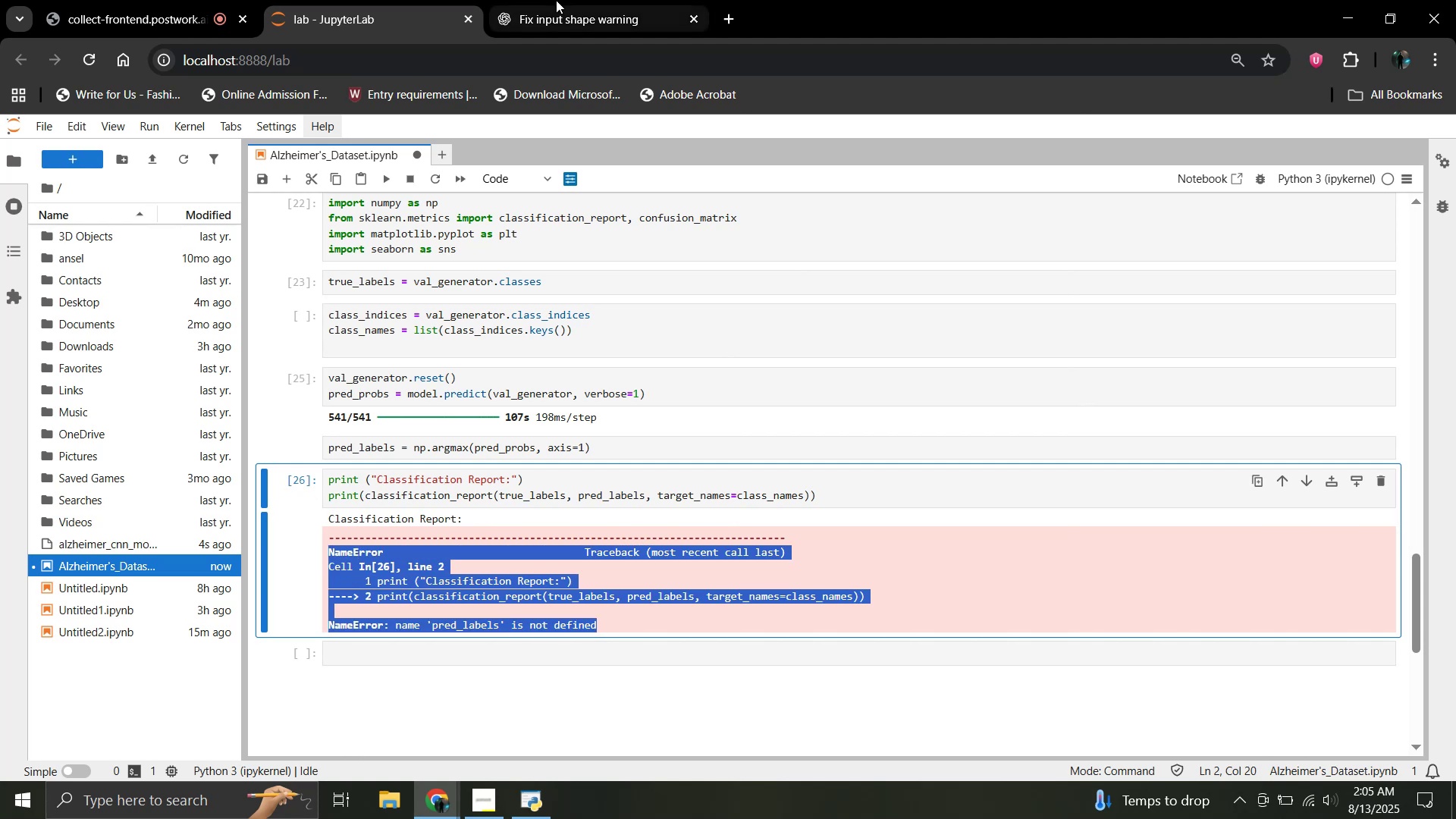 
left_click([563, 0])
 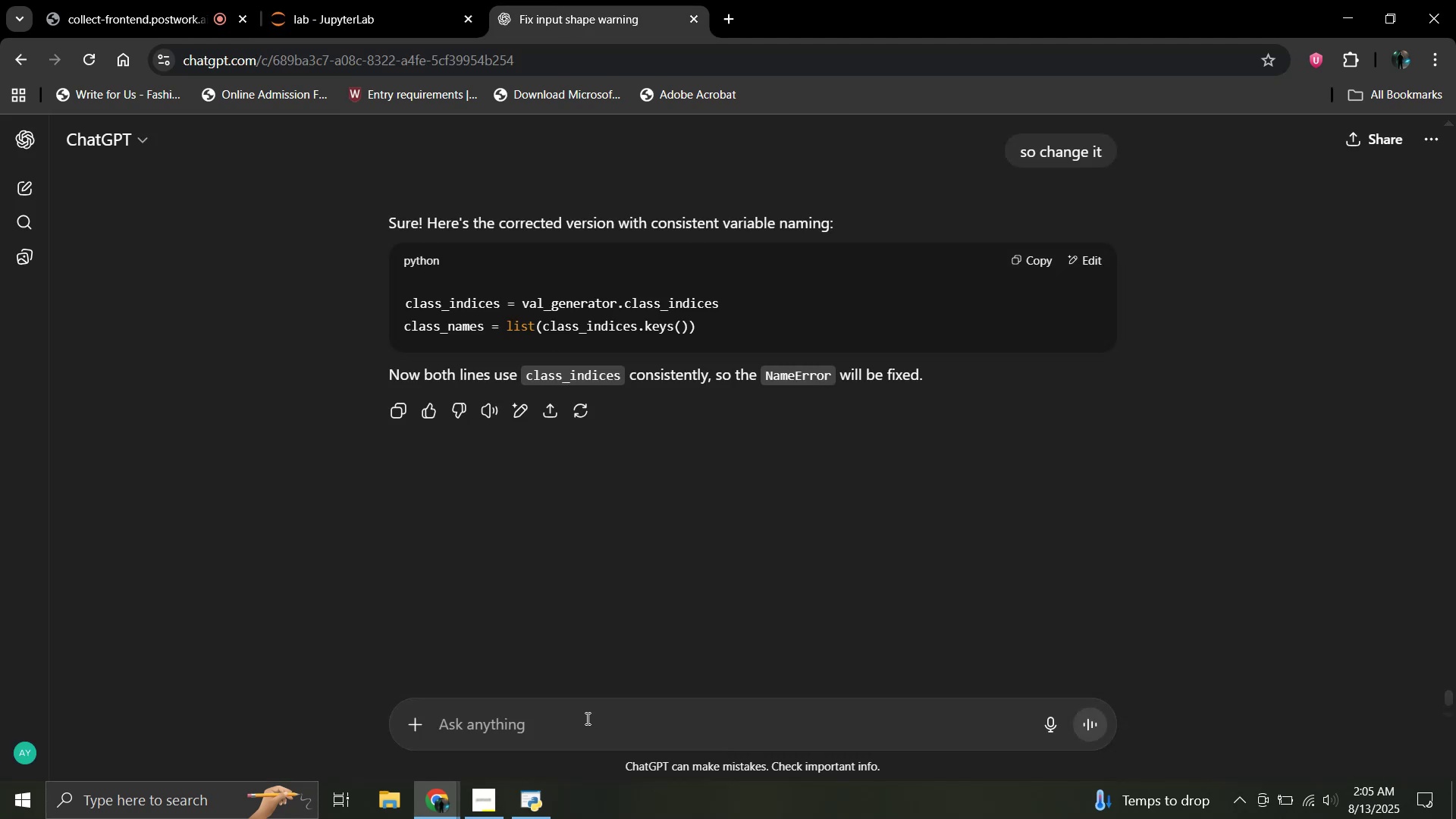 
left_click([585, 716])
 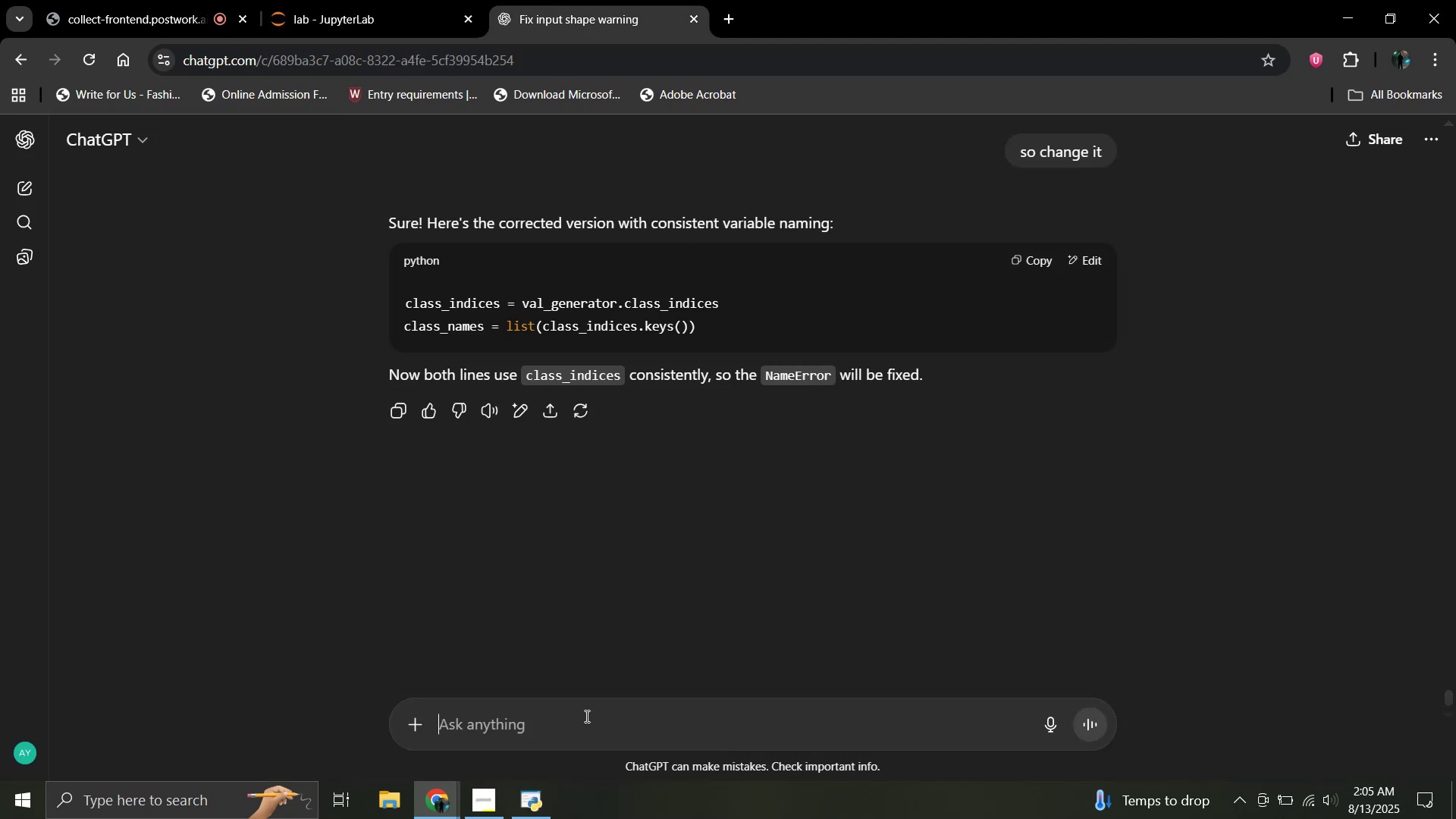 
key(Control+V)
 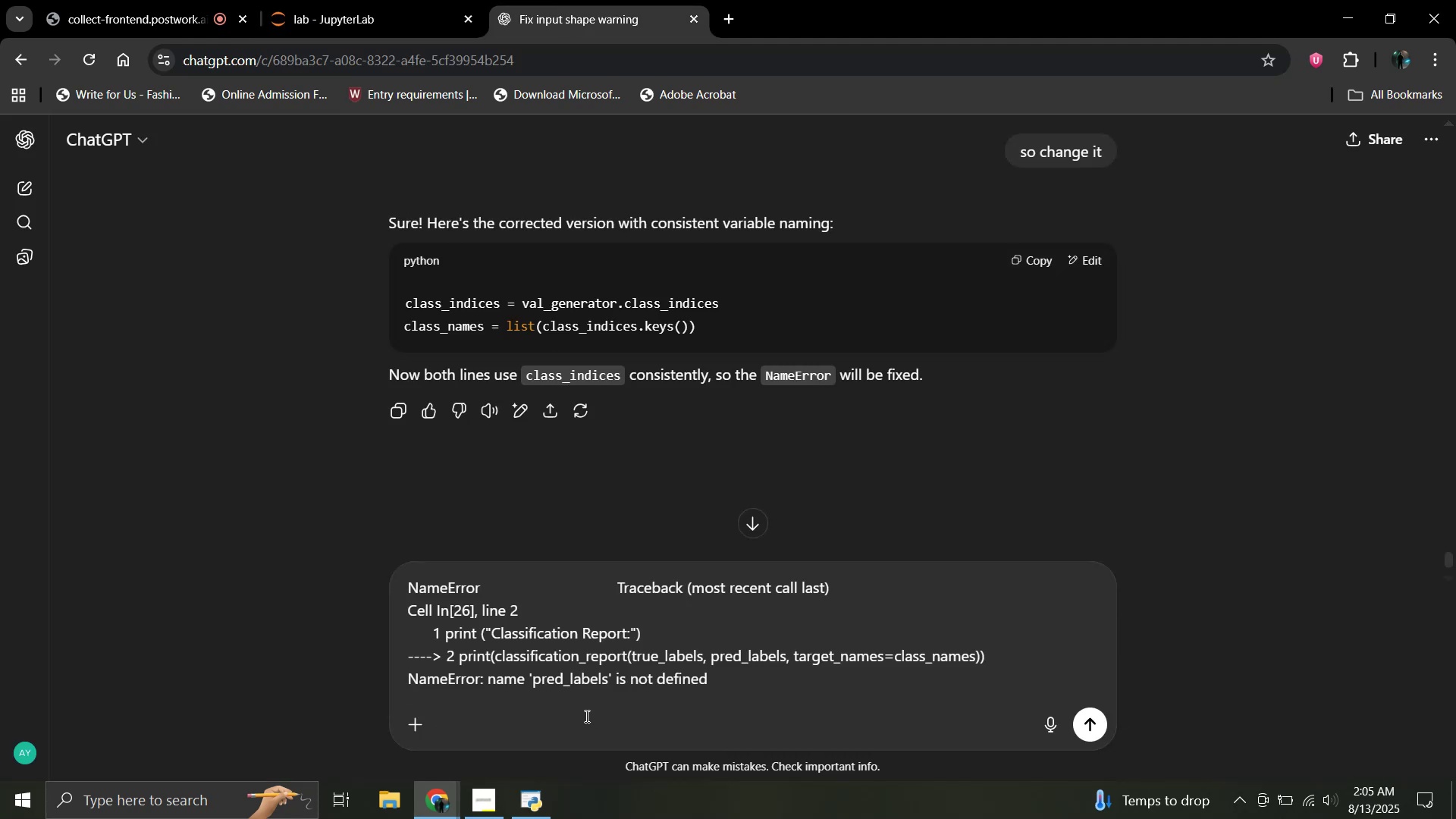 
key(Shift+Enter)
 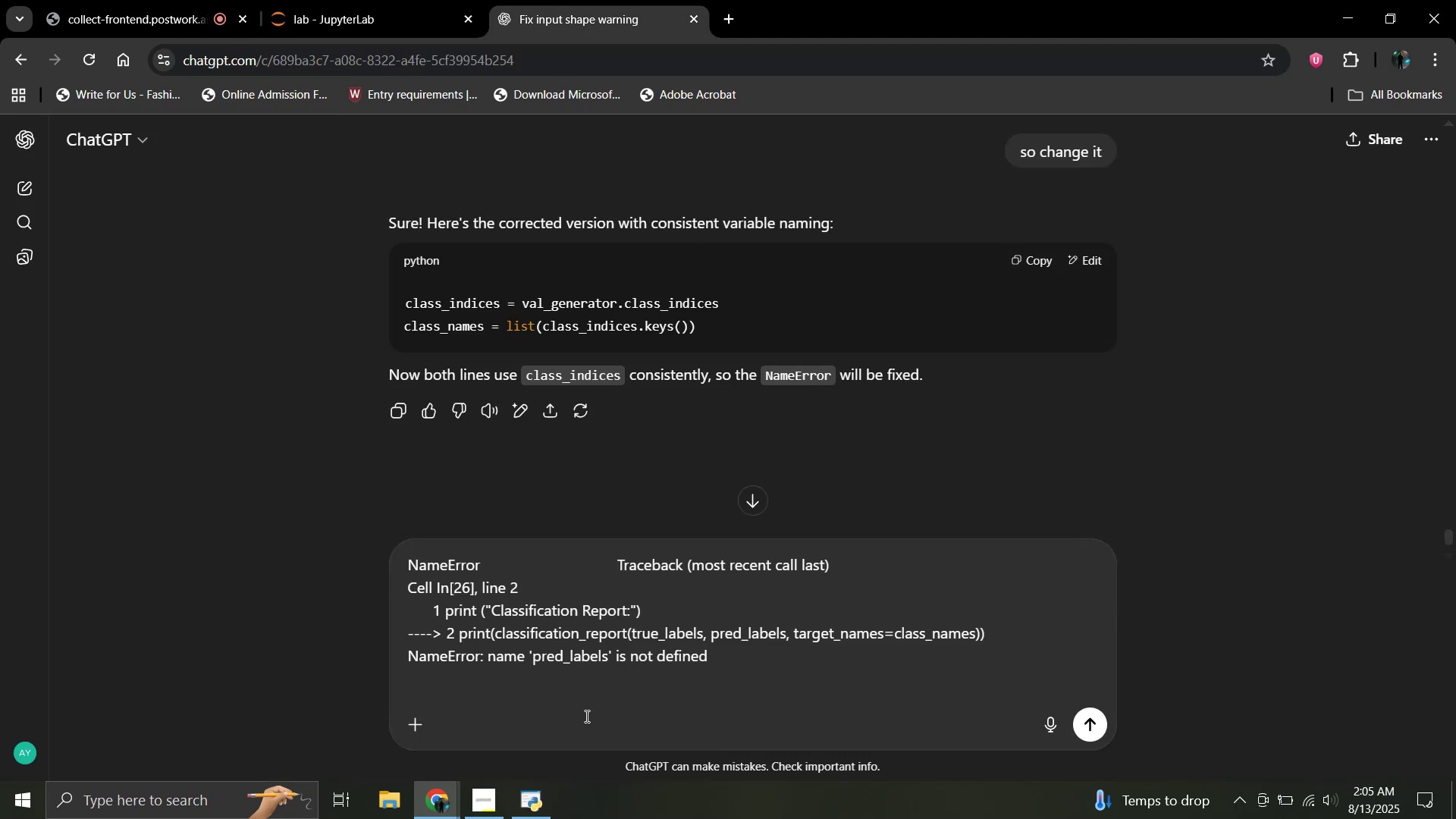 
type(for:)
 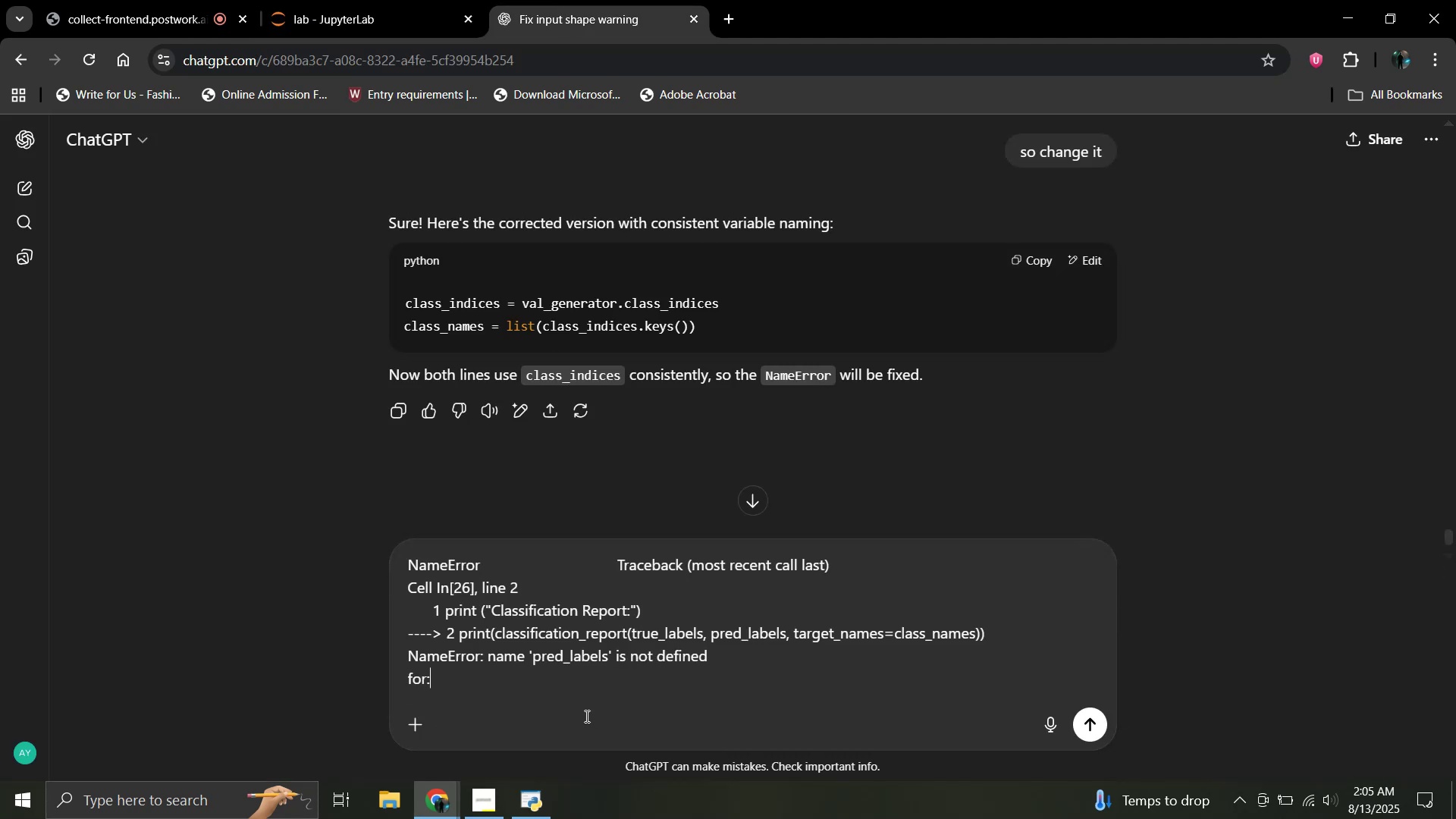 
key(Shift+Enter)
 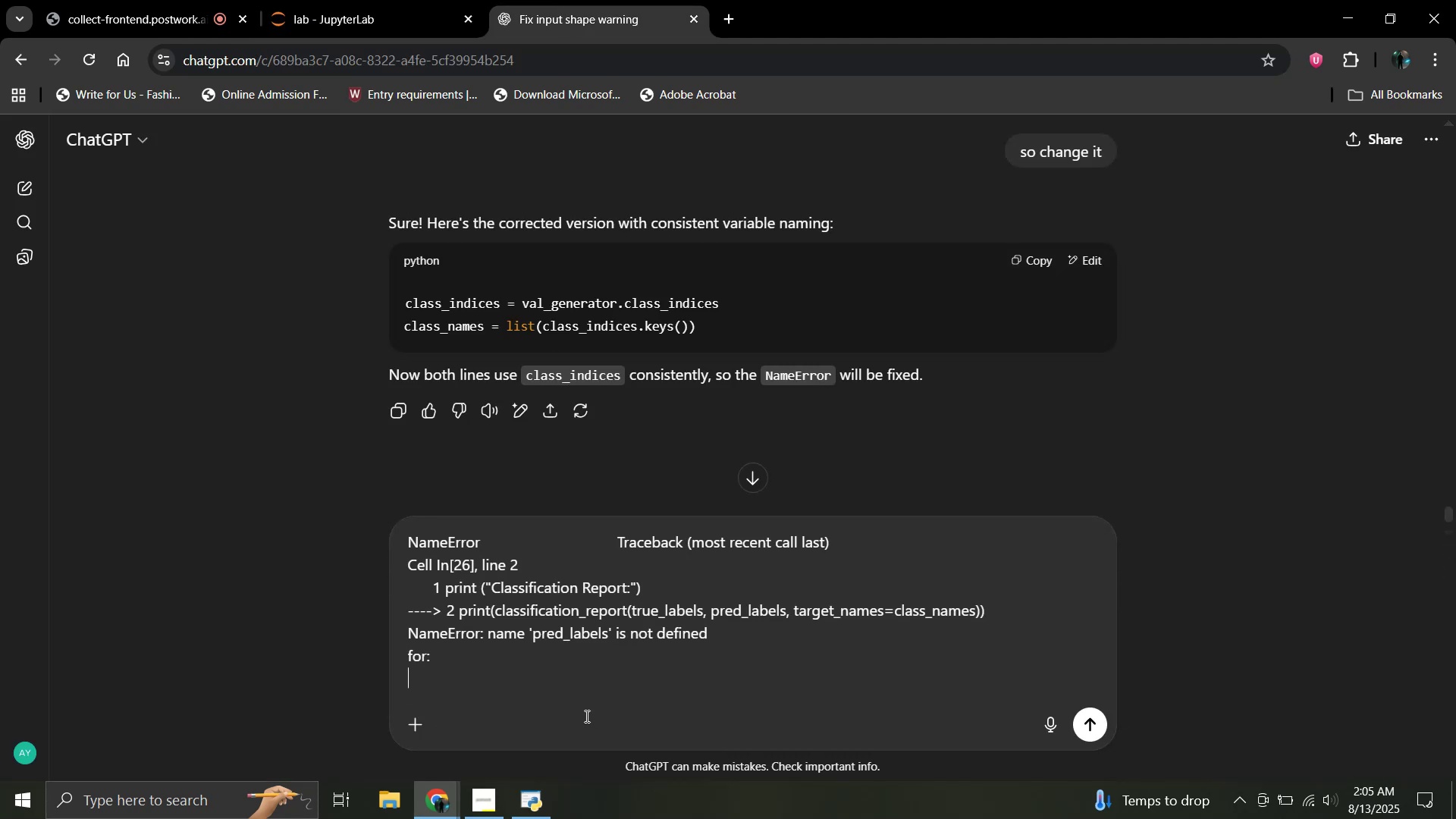 
key(Shift+ShiftRight)
 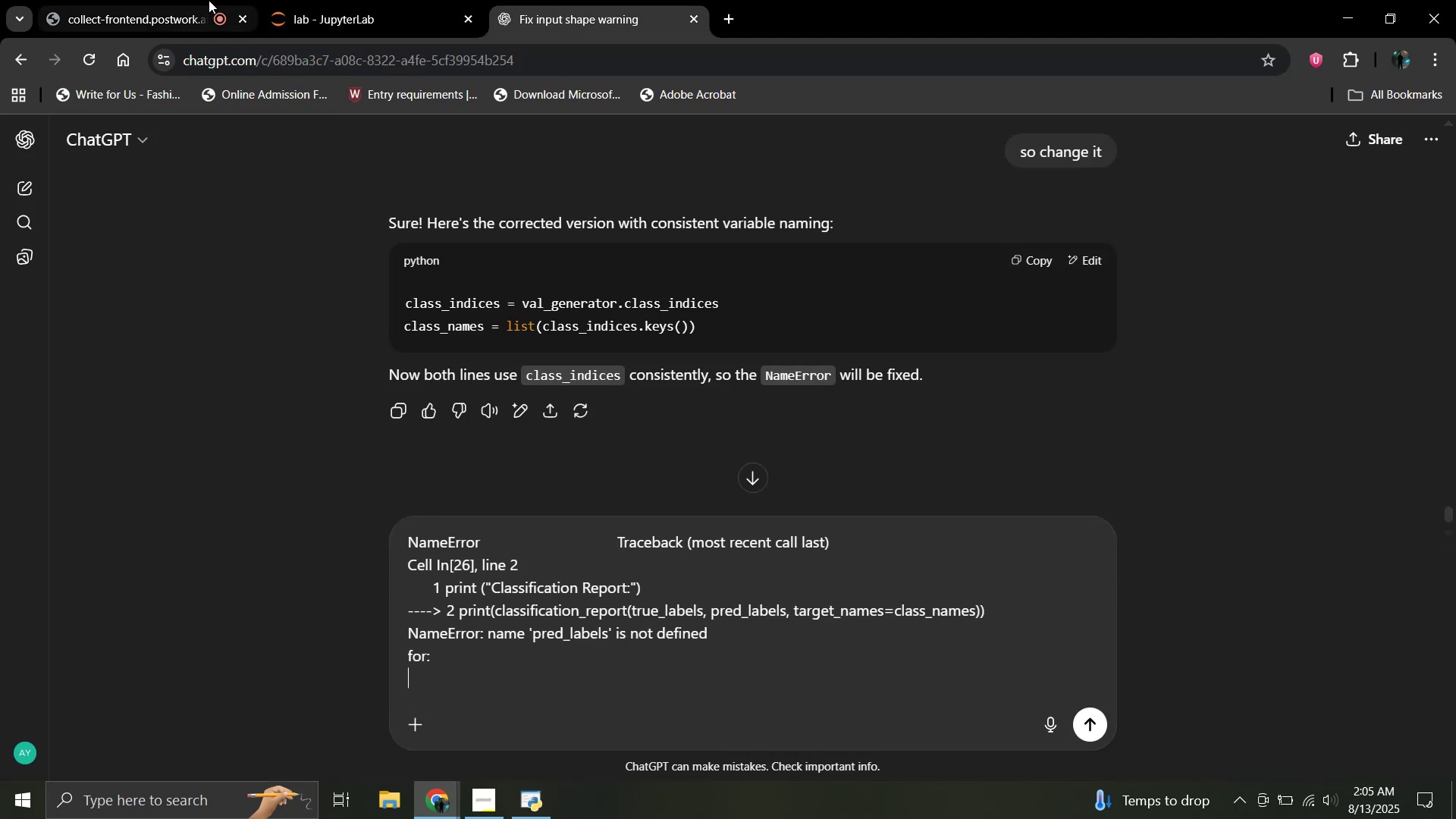 
left_click([366, 0])
 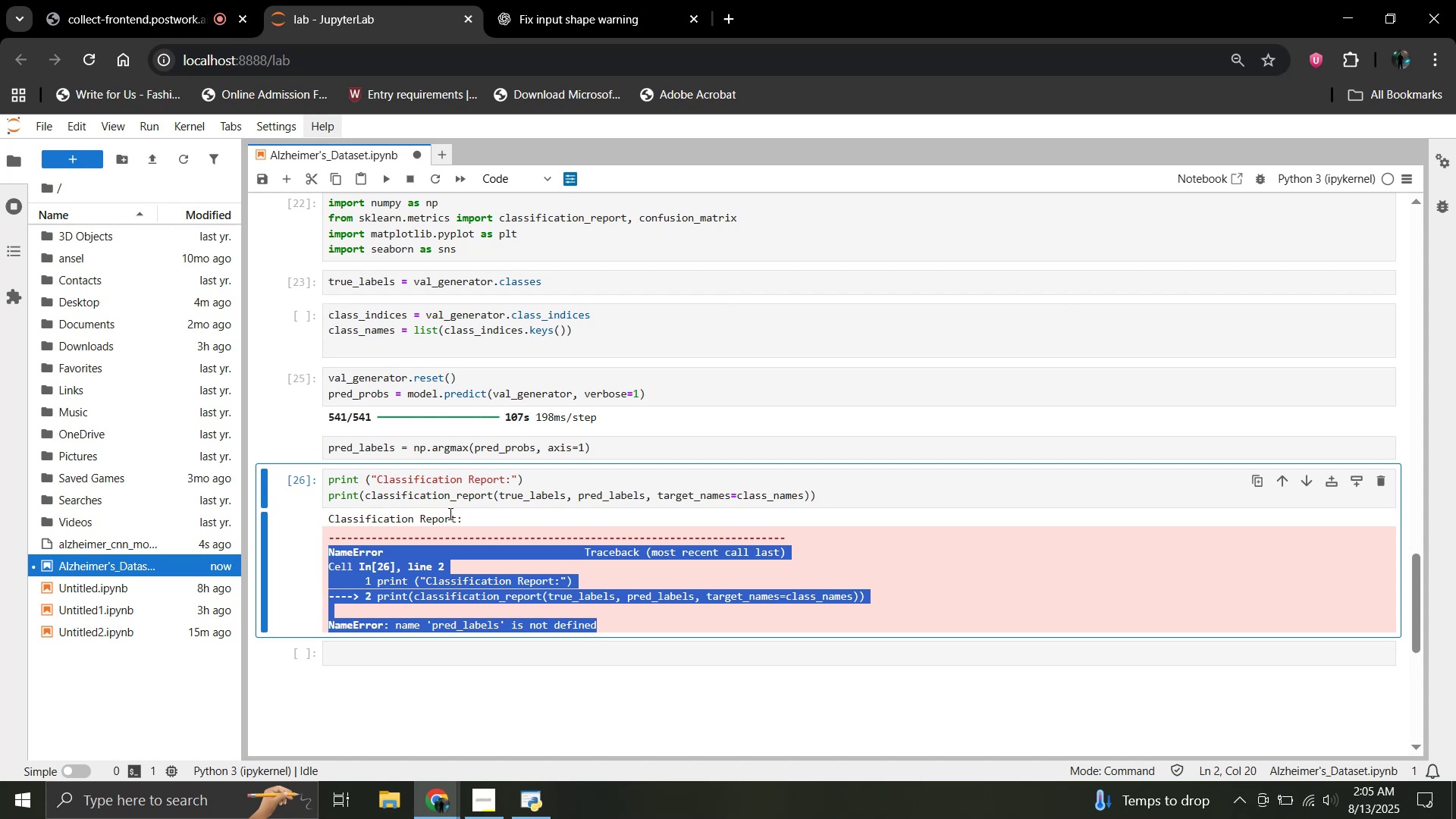 
left_click_drag(start_coordinate=[463, 516], to_coordinate=[337, 482])
 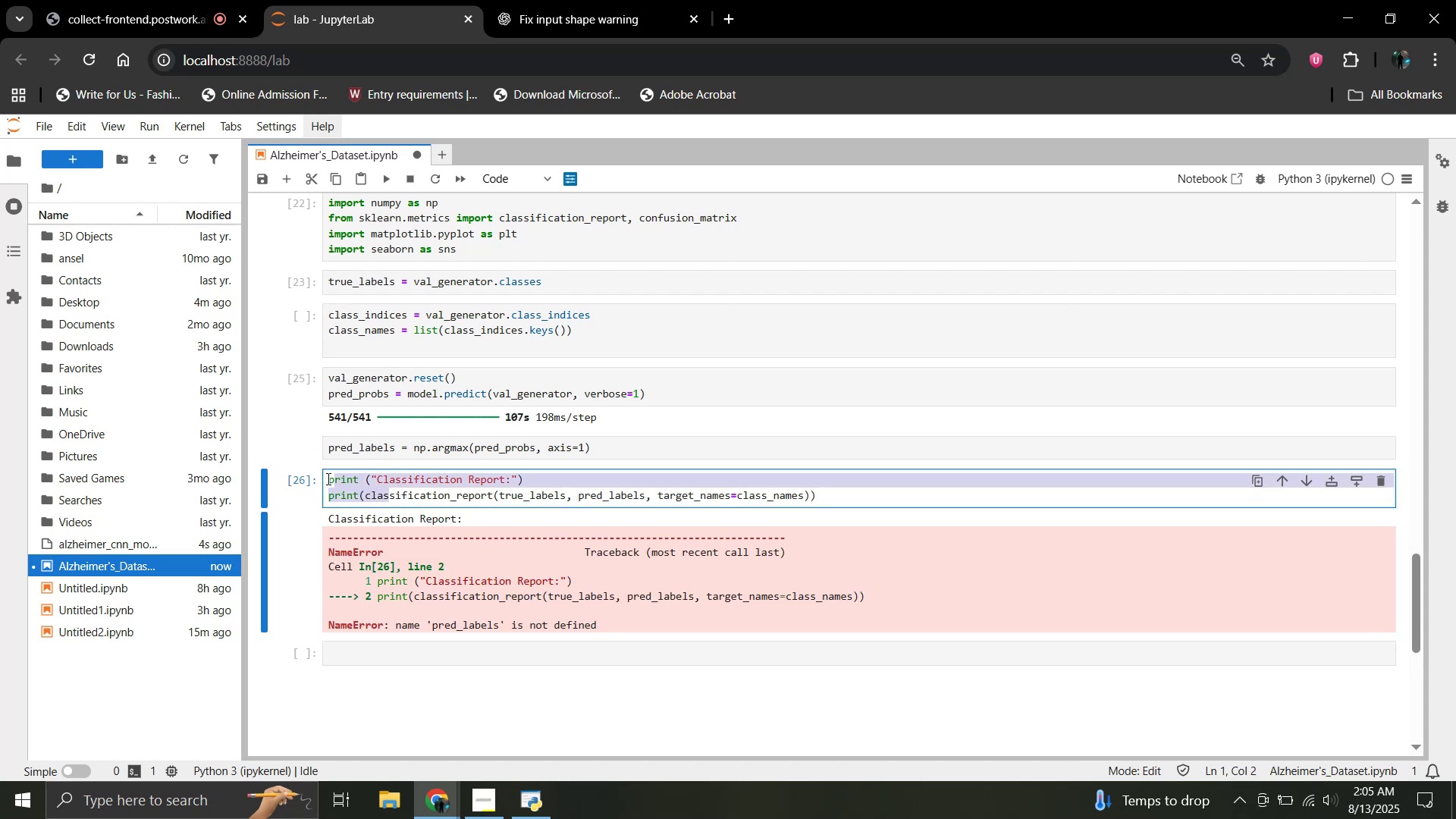 
left_click_drag(start_coordinate=[328, 479], to_coordinate=[730, 532])
 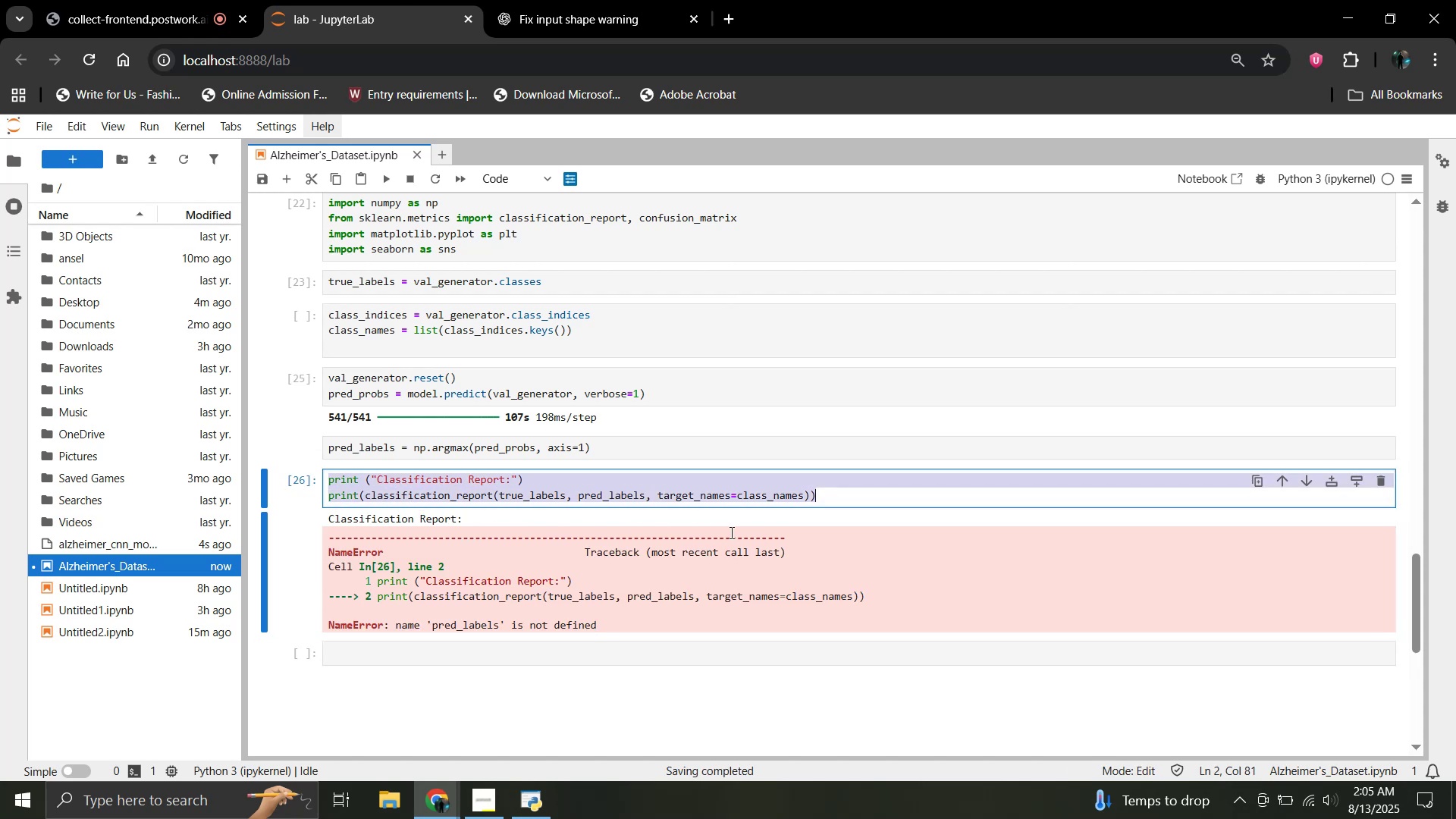 
key(Control+C)
 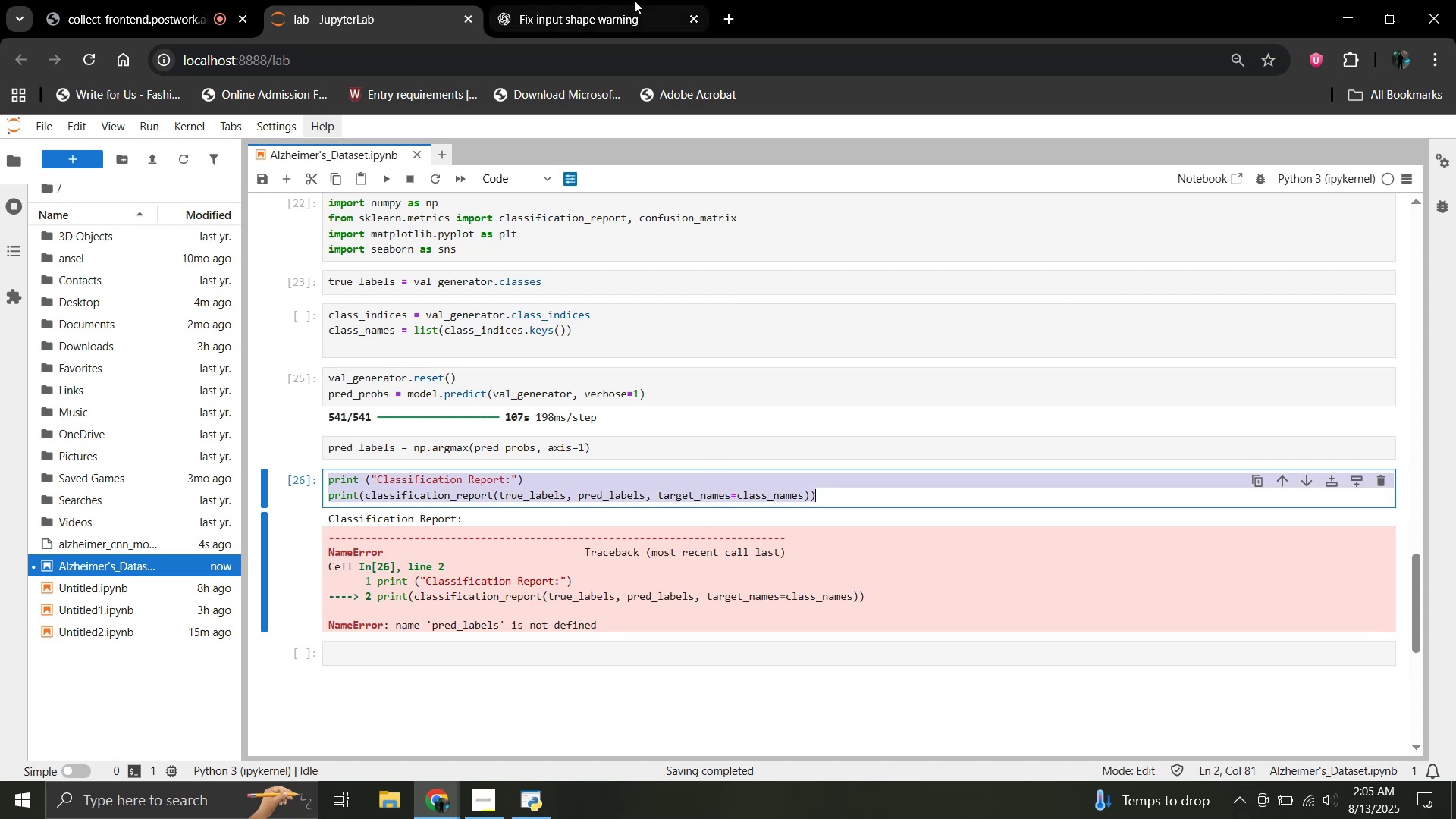 
left_click([634, 0])
 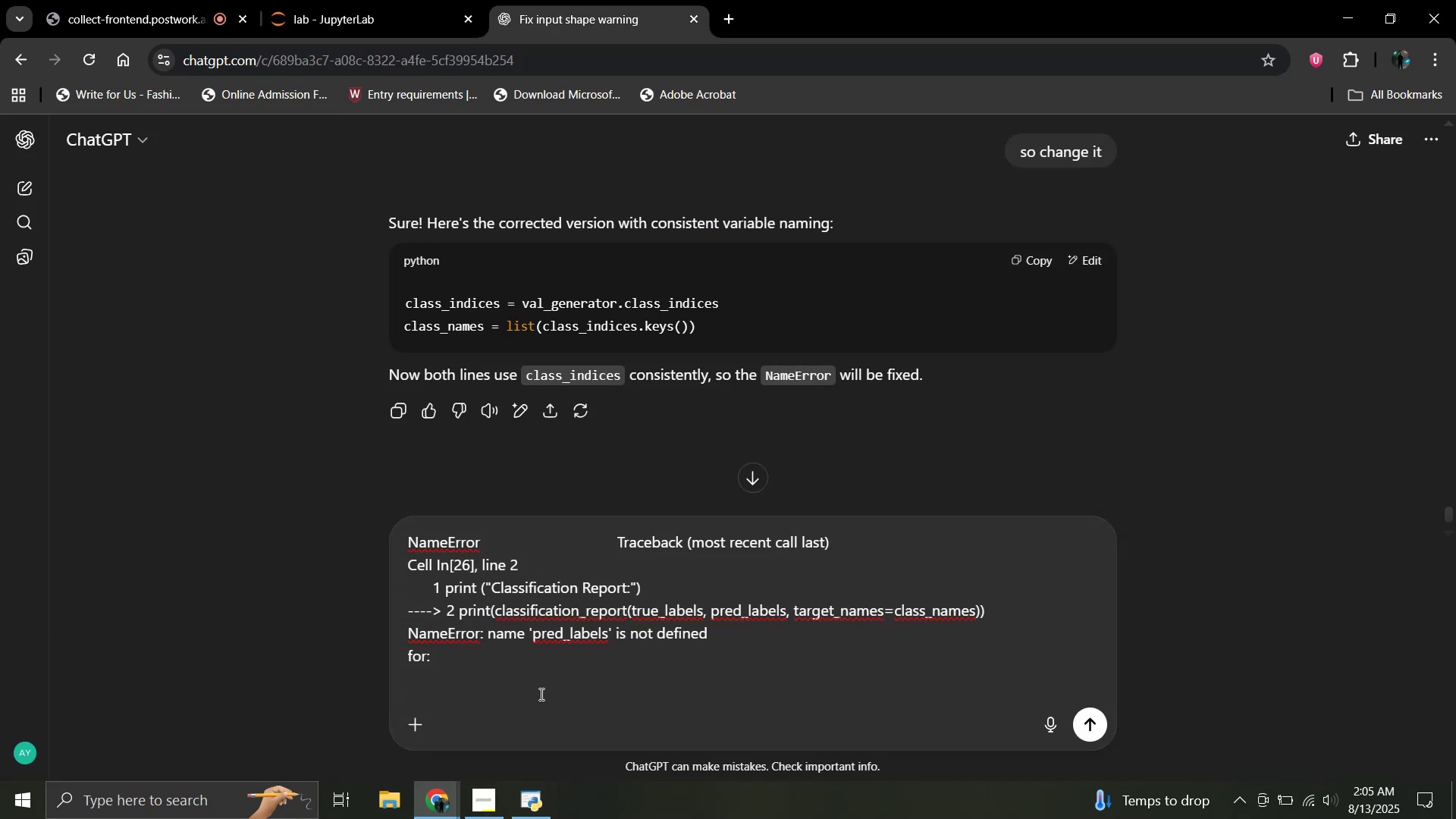 
key(Control+V)
 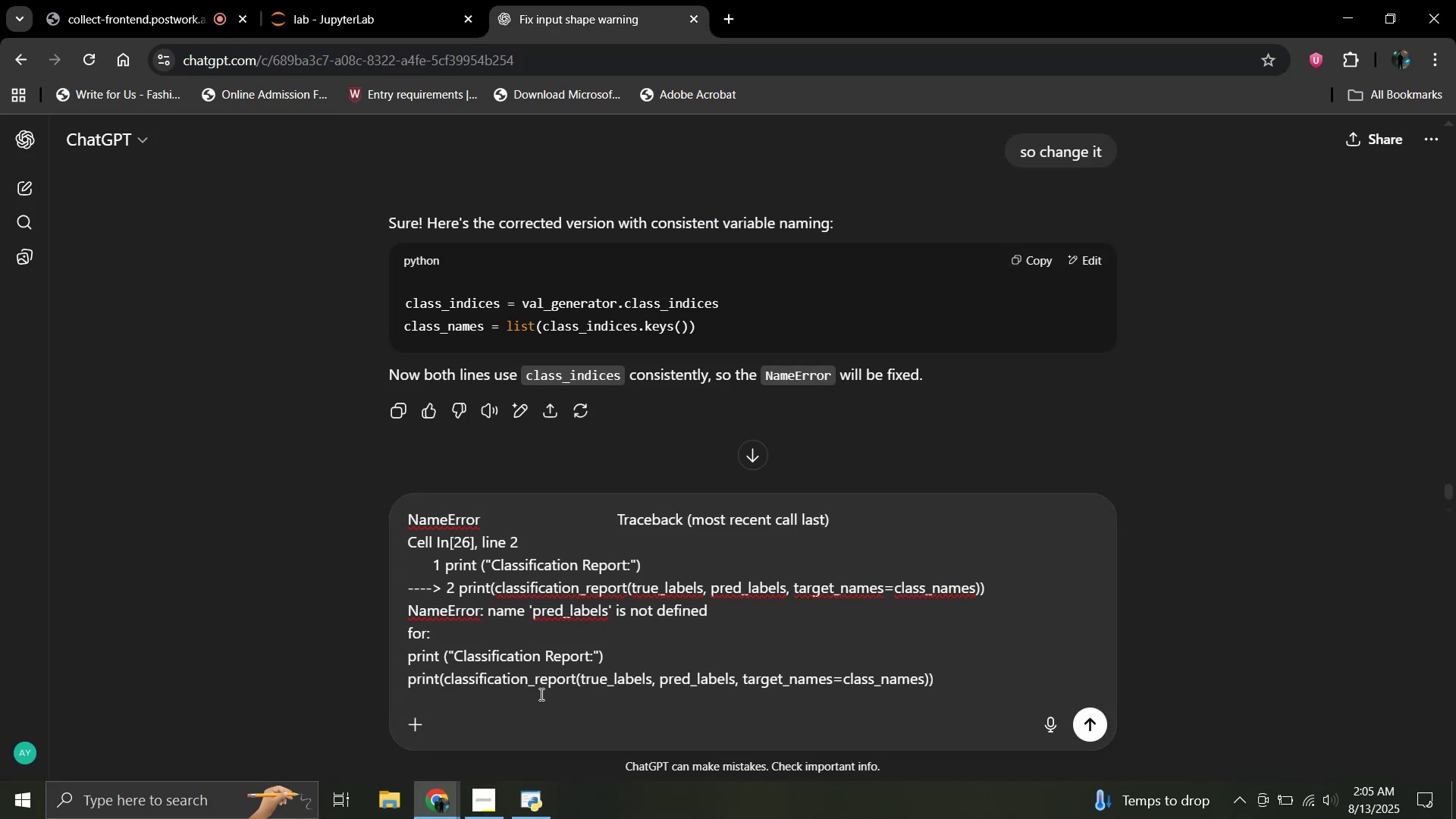 
key(Enter)
 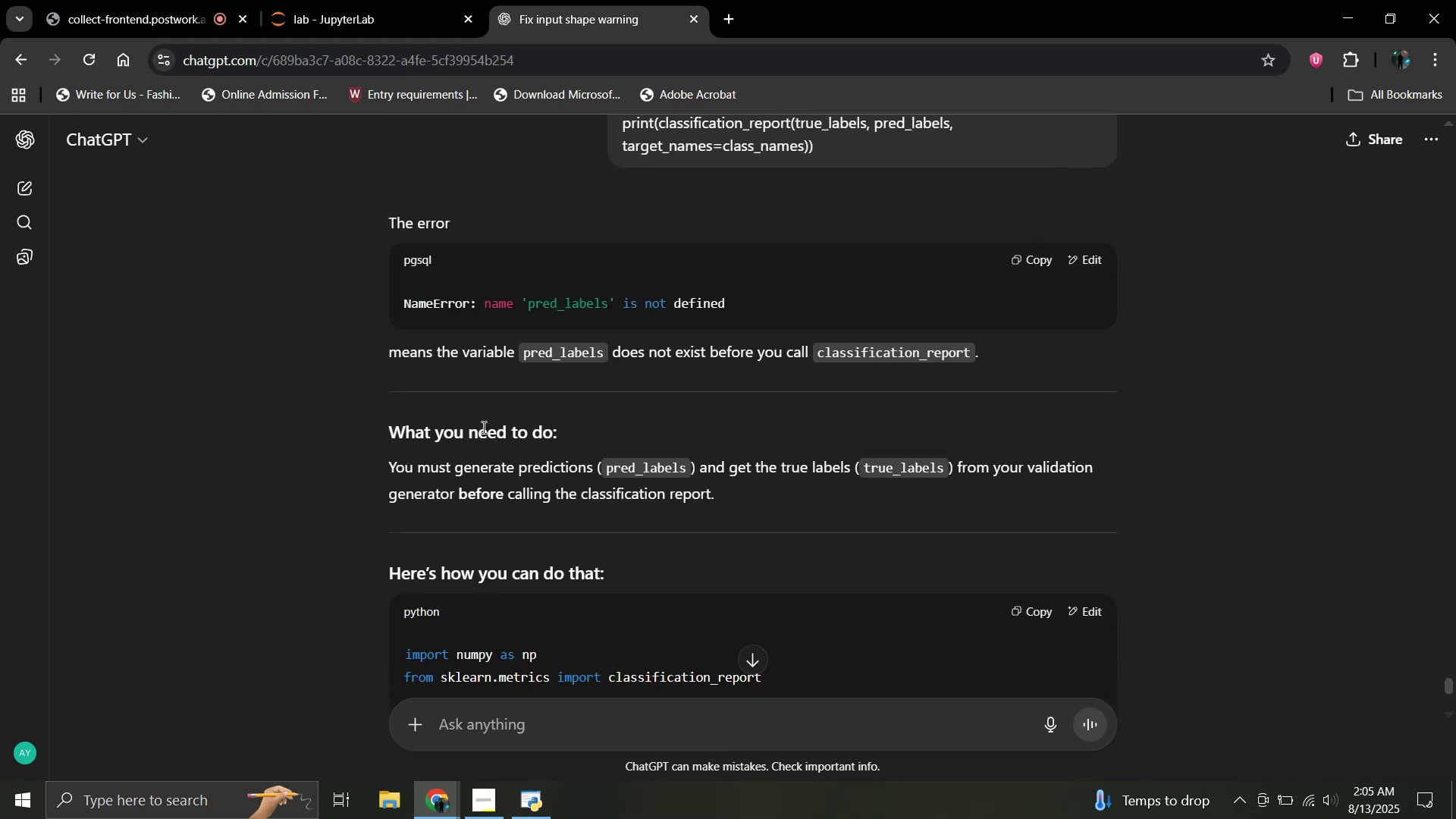 
wait(11.6)
 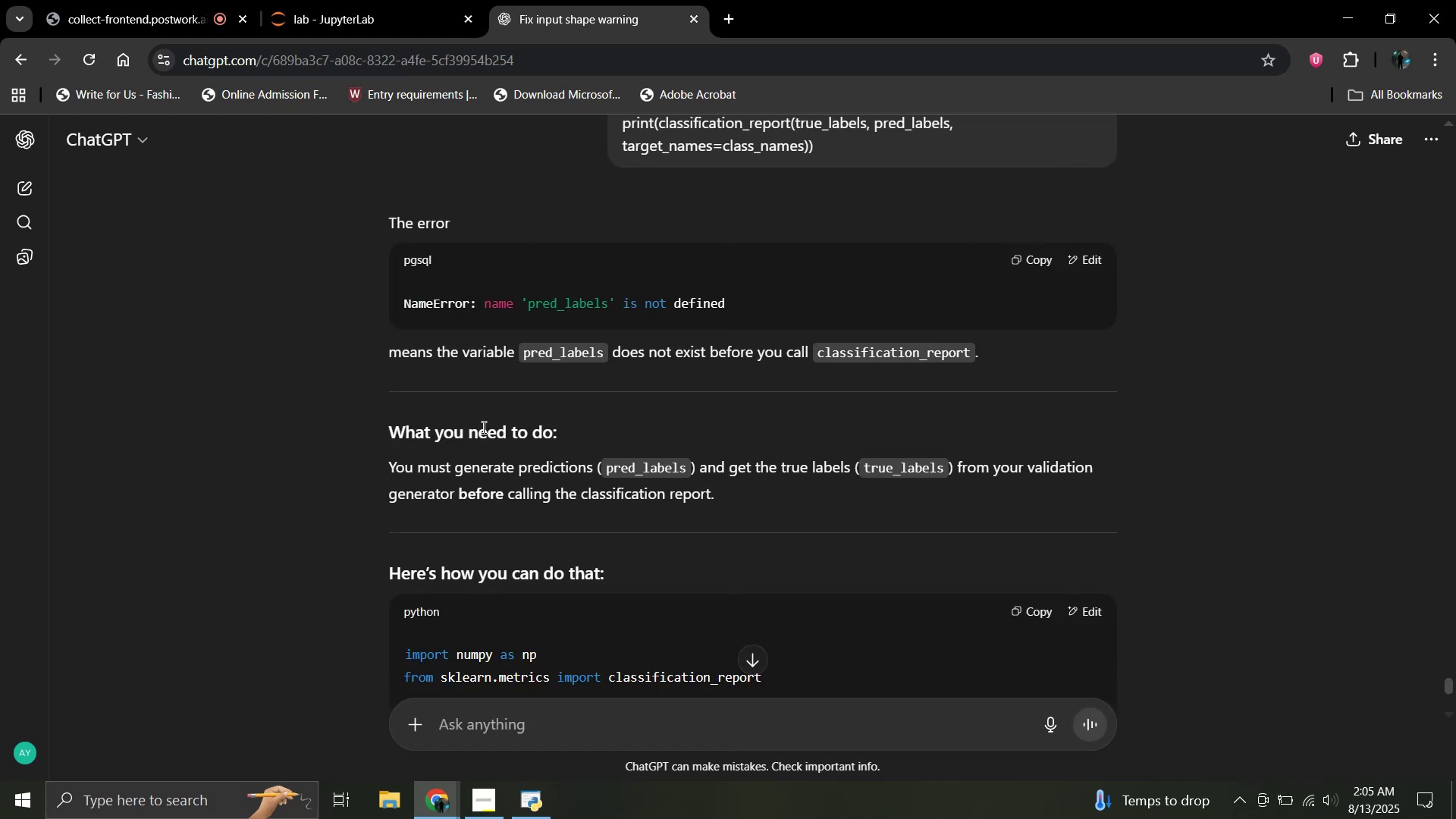 
scroll: coordinate [482, 427], scroll_direction: down, amount: 6.0
 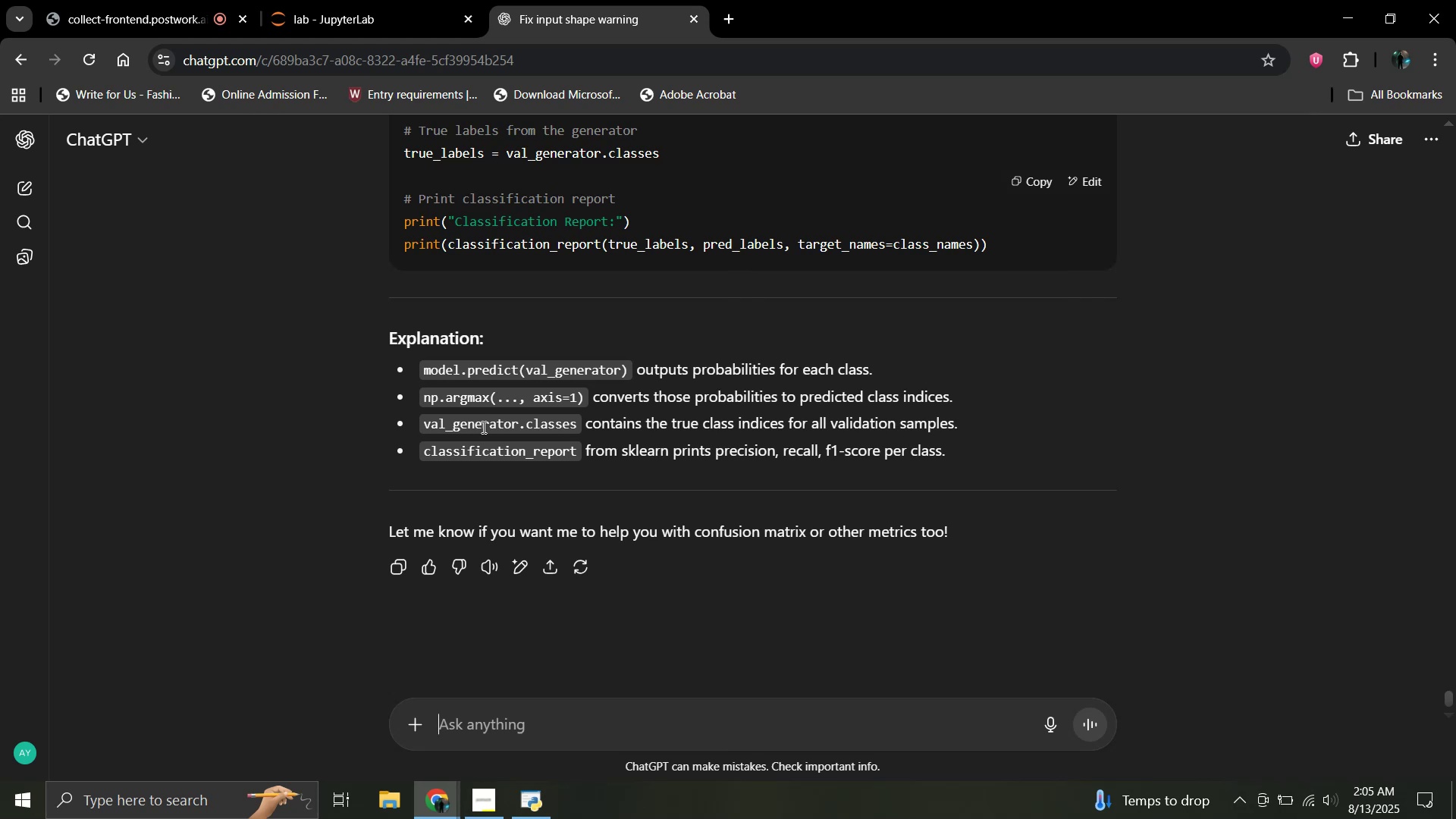 
wait(7.87)
 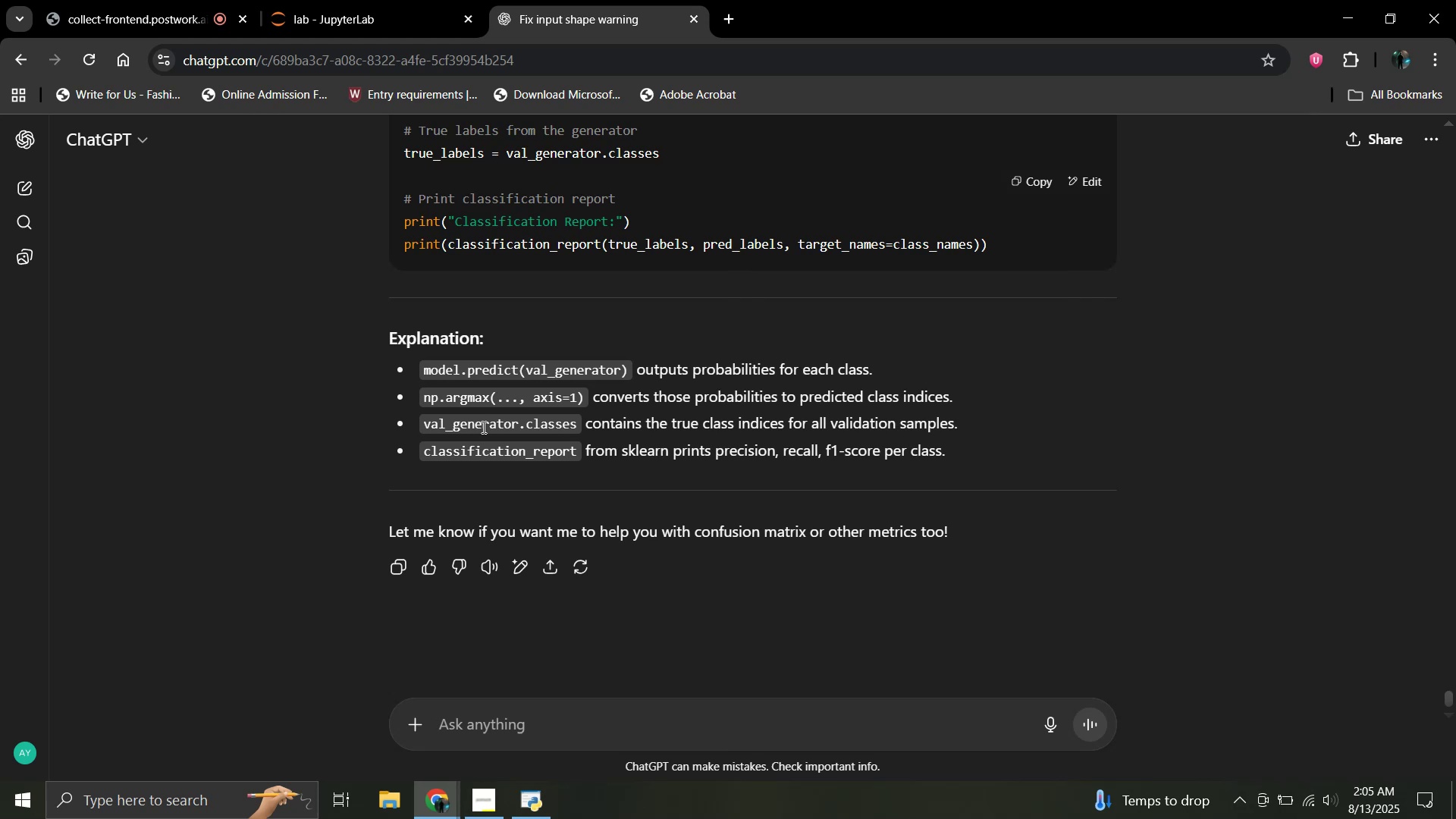 
scroll: coordinate [482, 427], scroll_direction: up, amount: 3.0
 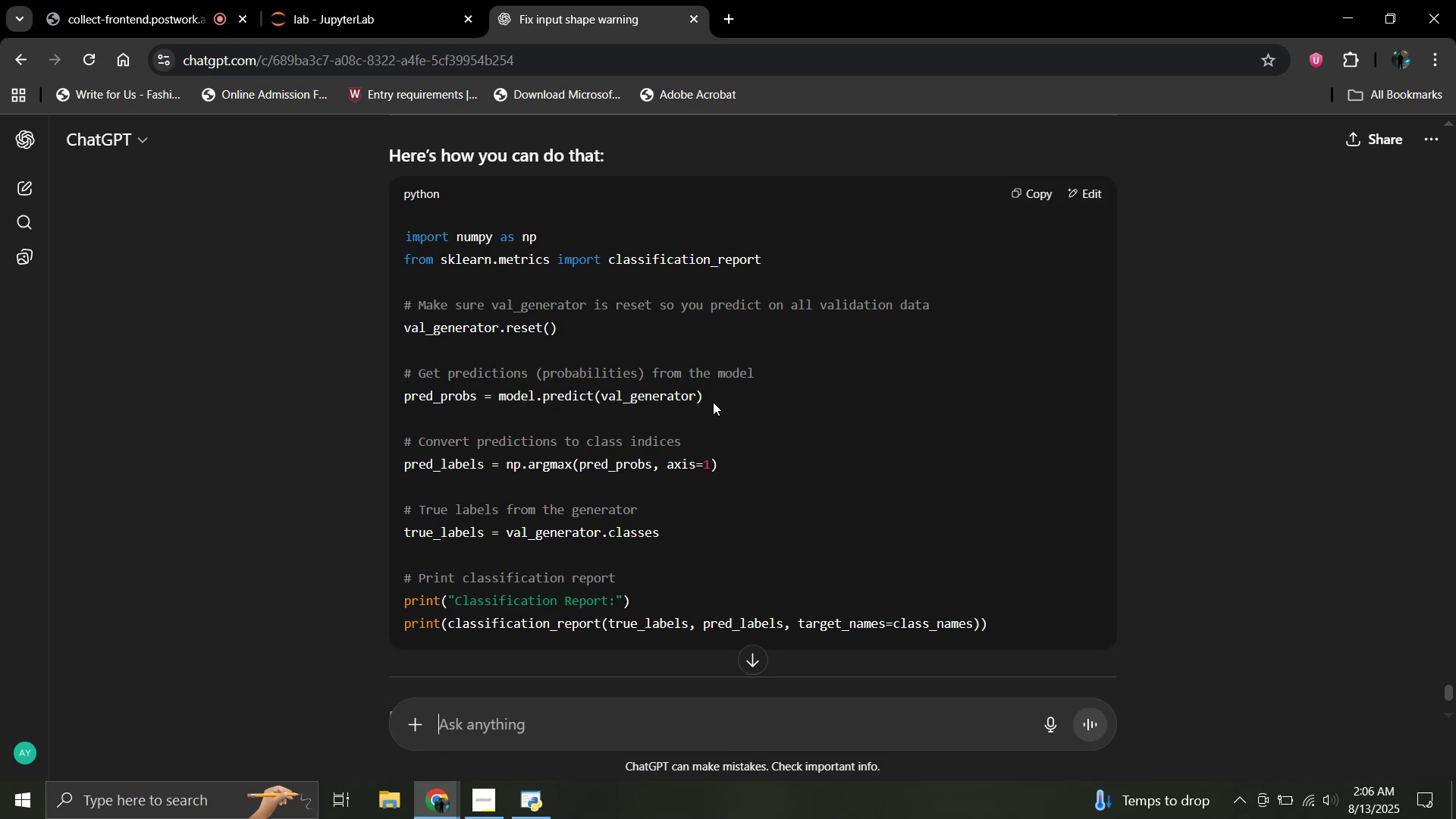 
wait(27.13)
 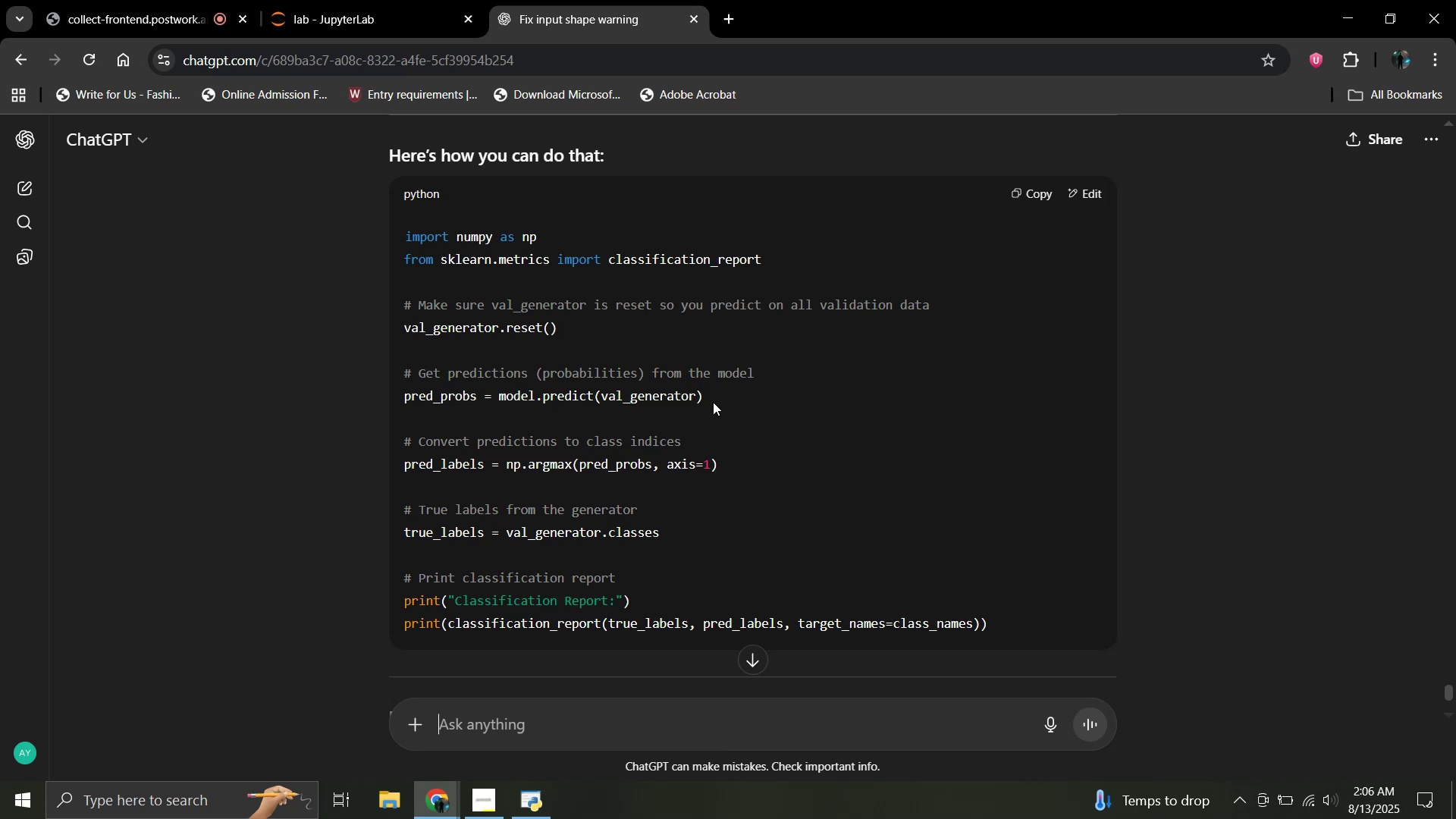 
double_click([344, 10])
 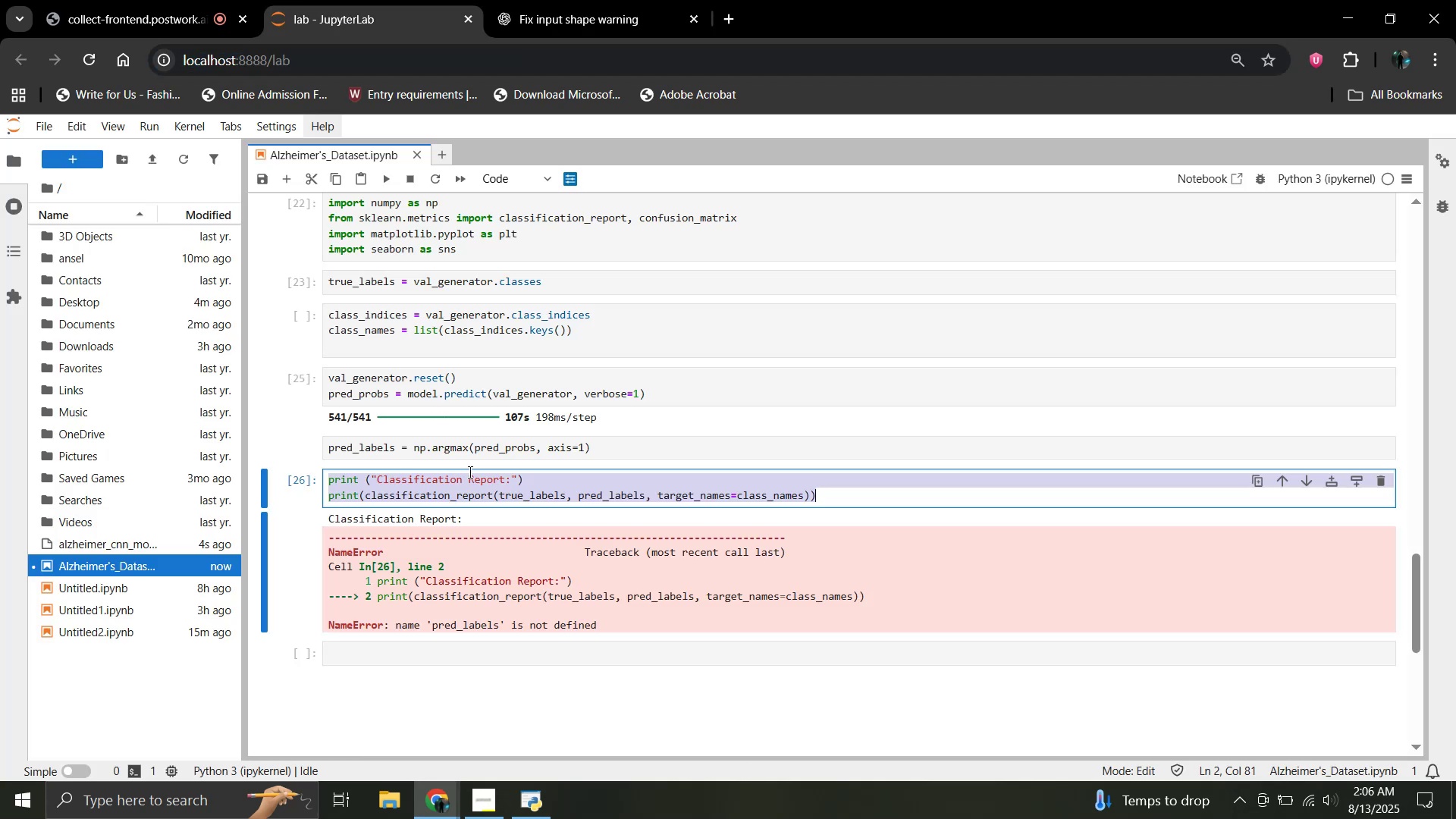 
left_click([585, 449])
 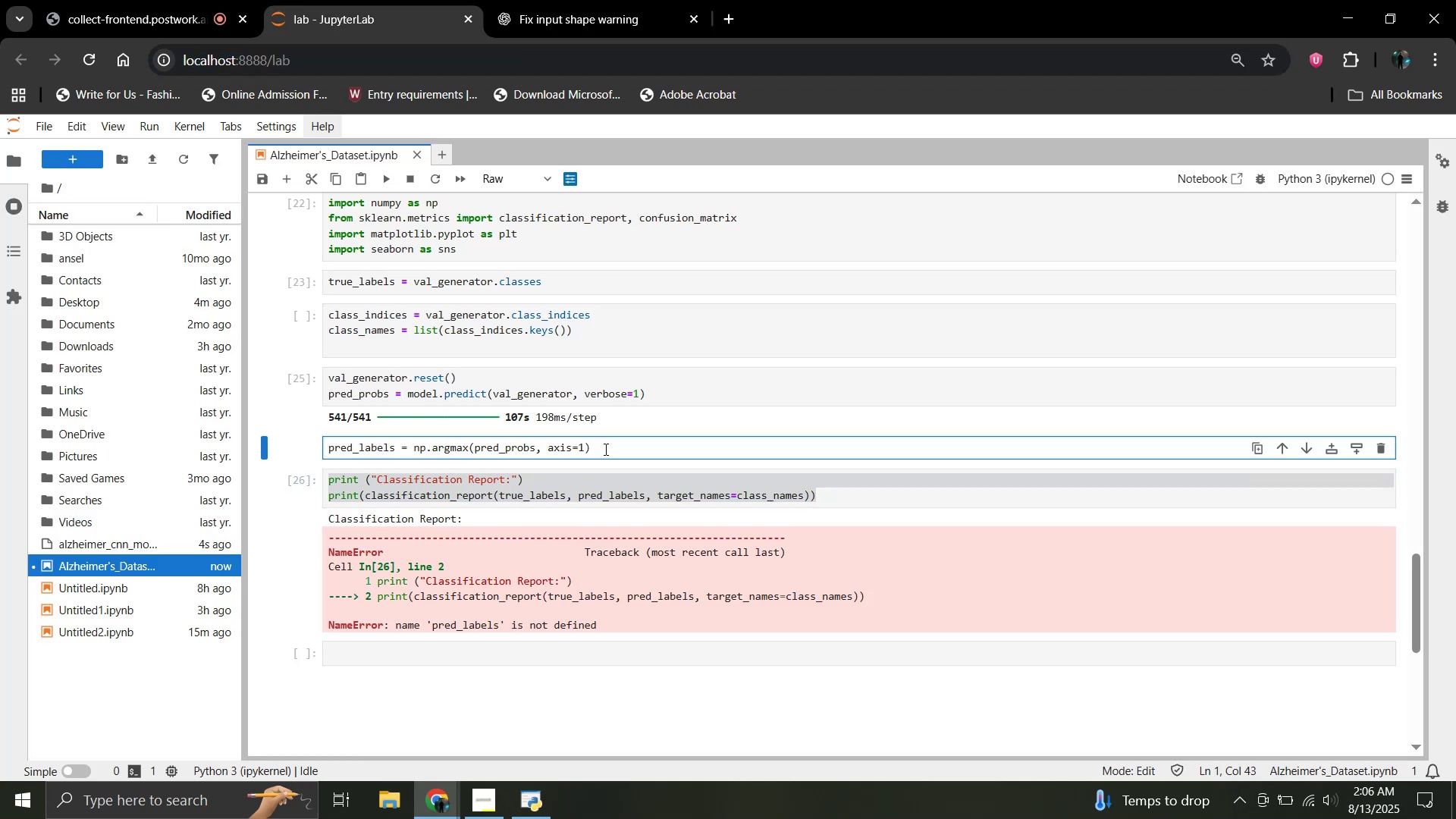 
left_click([607, 449])
 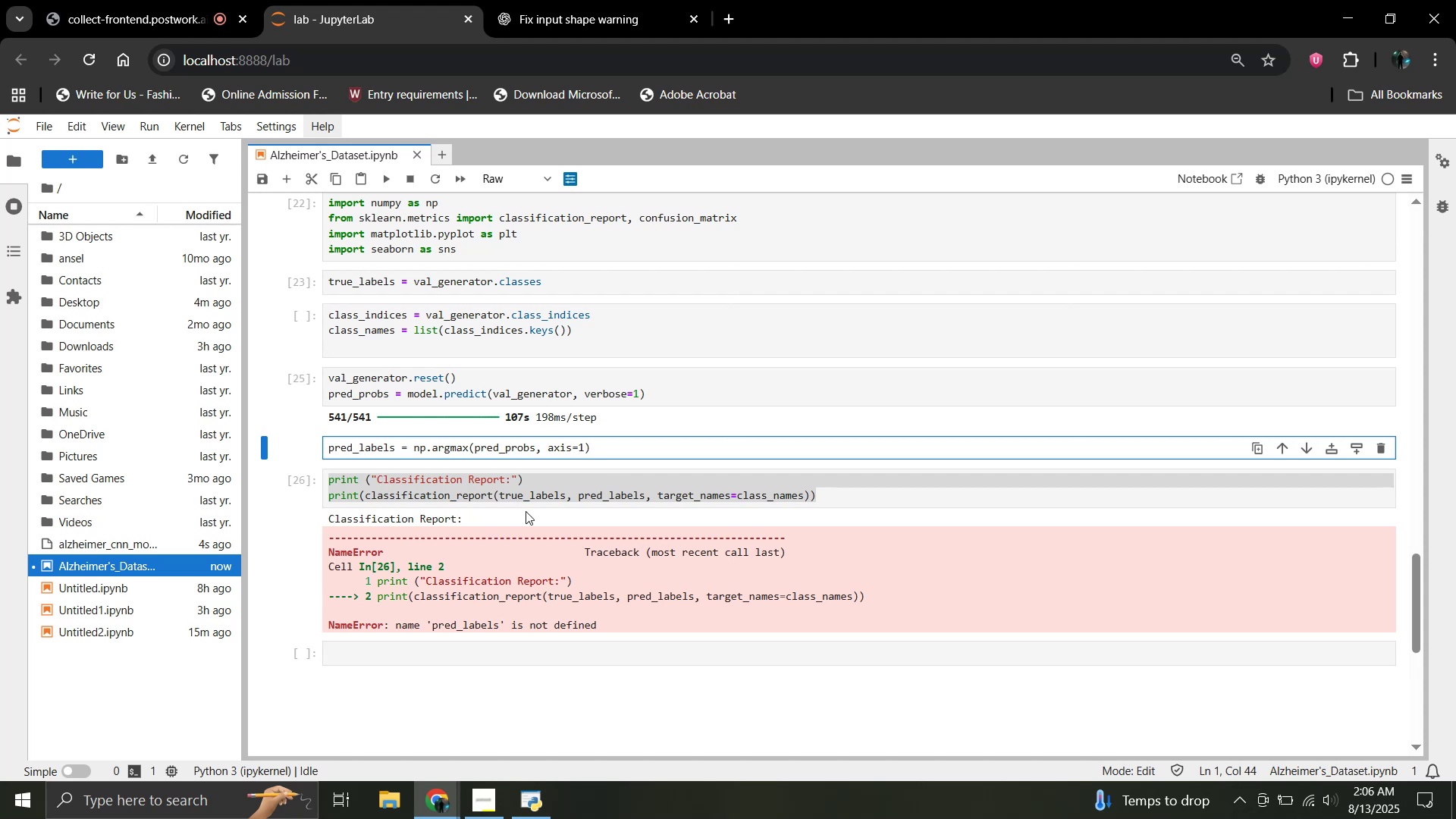 
left_click([837, 498])
 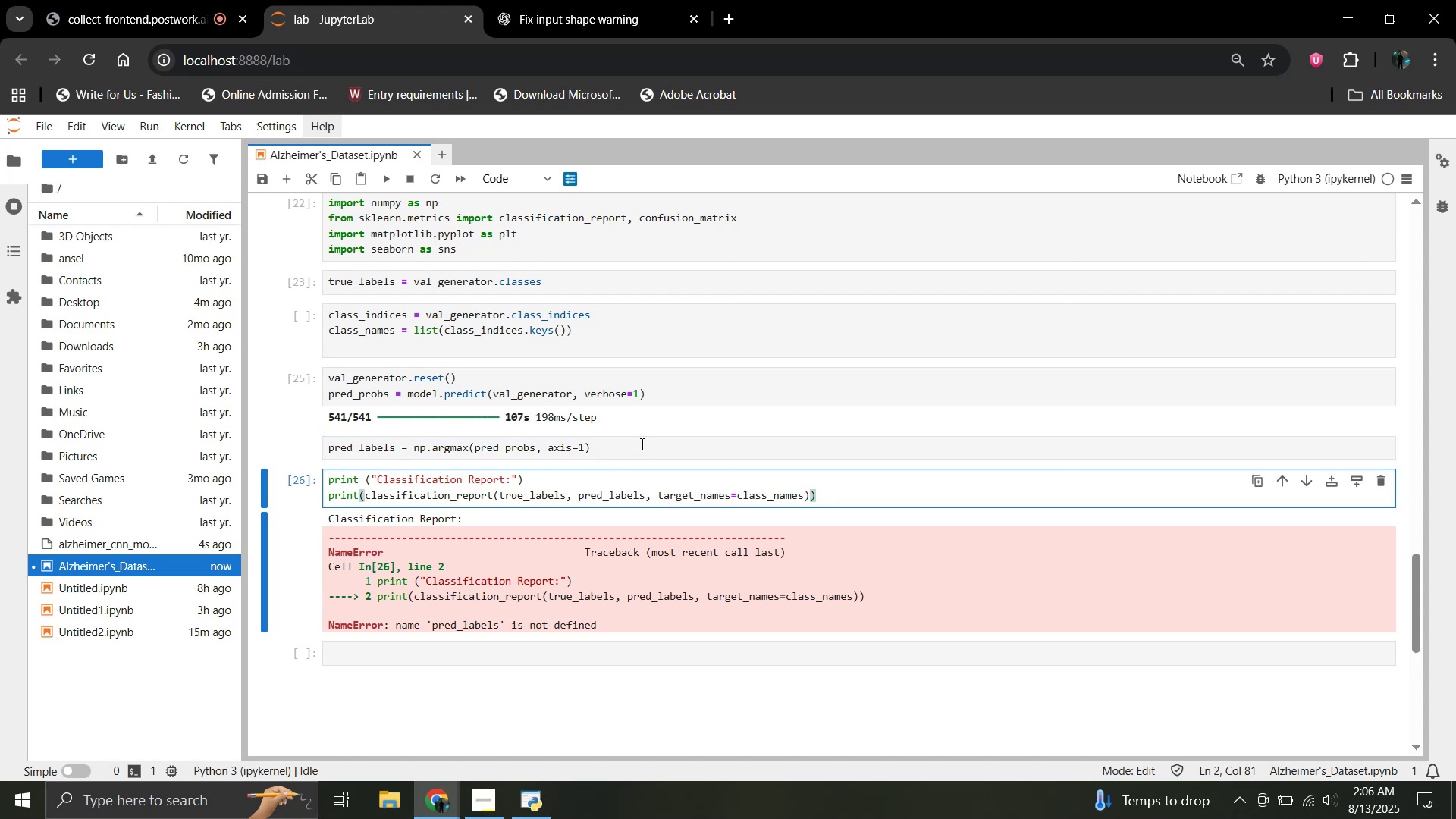 
left_click([641, 444])
 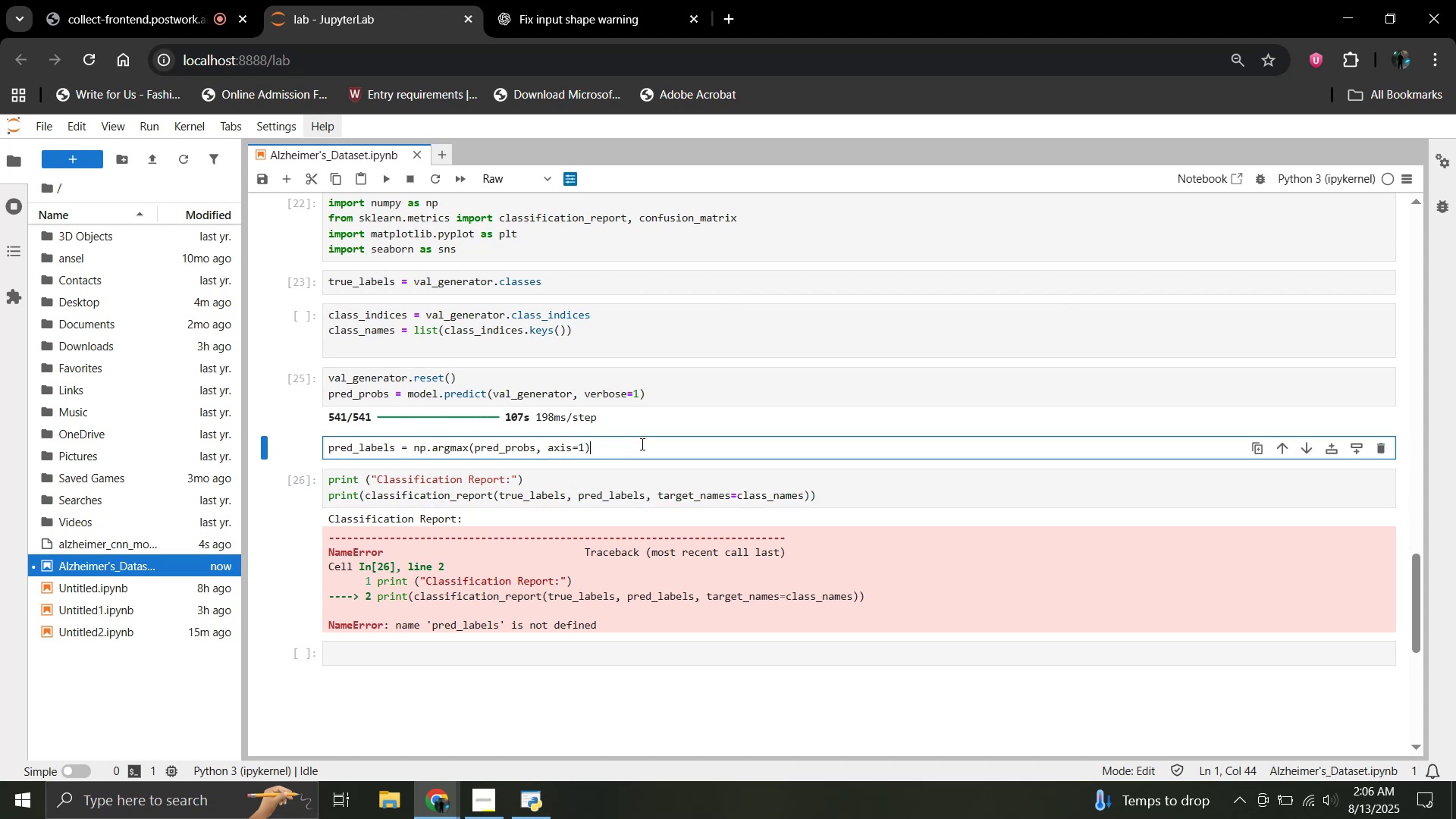 
key(Shift+Enter)
 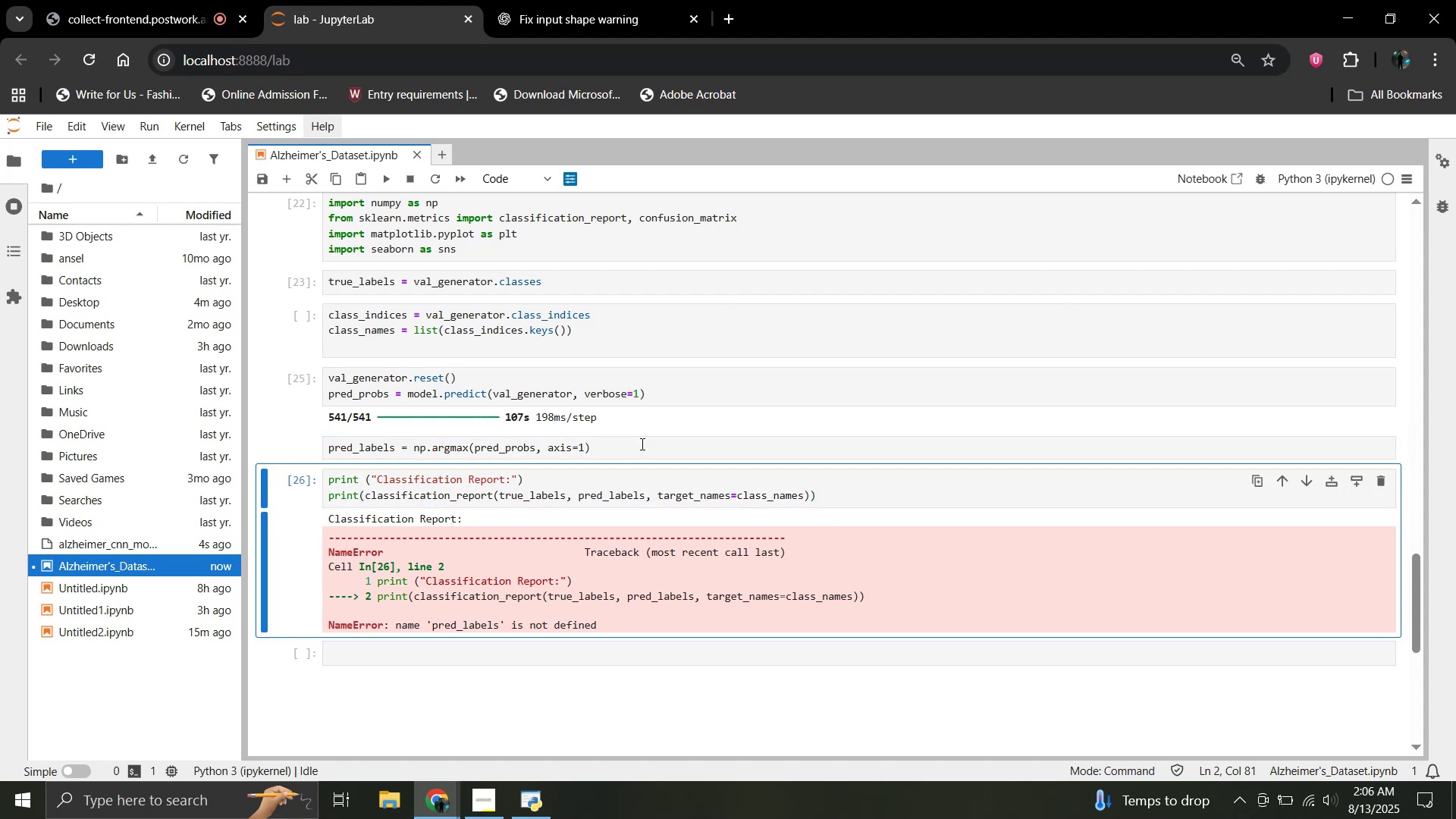 
key(Shift+ShiftRight)
 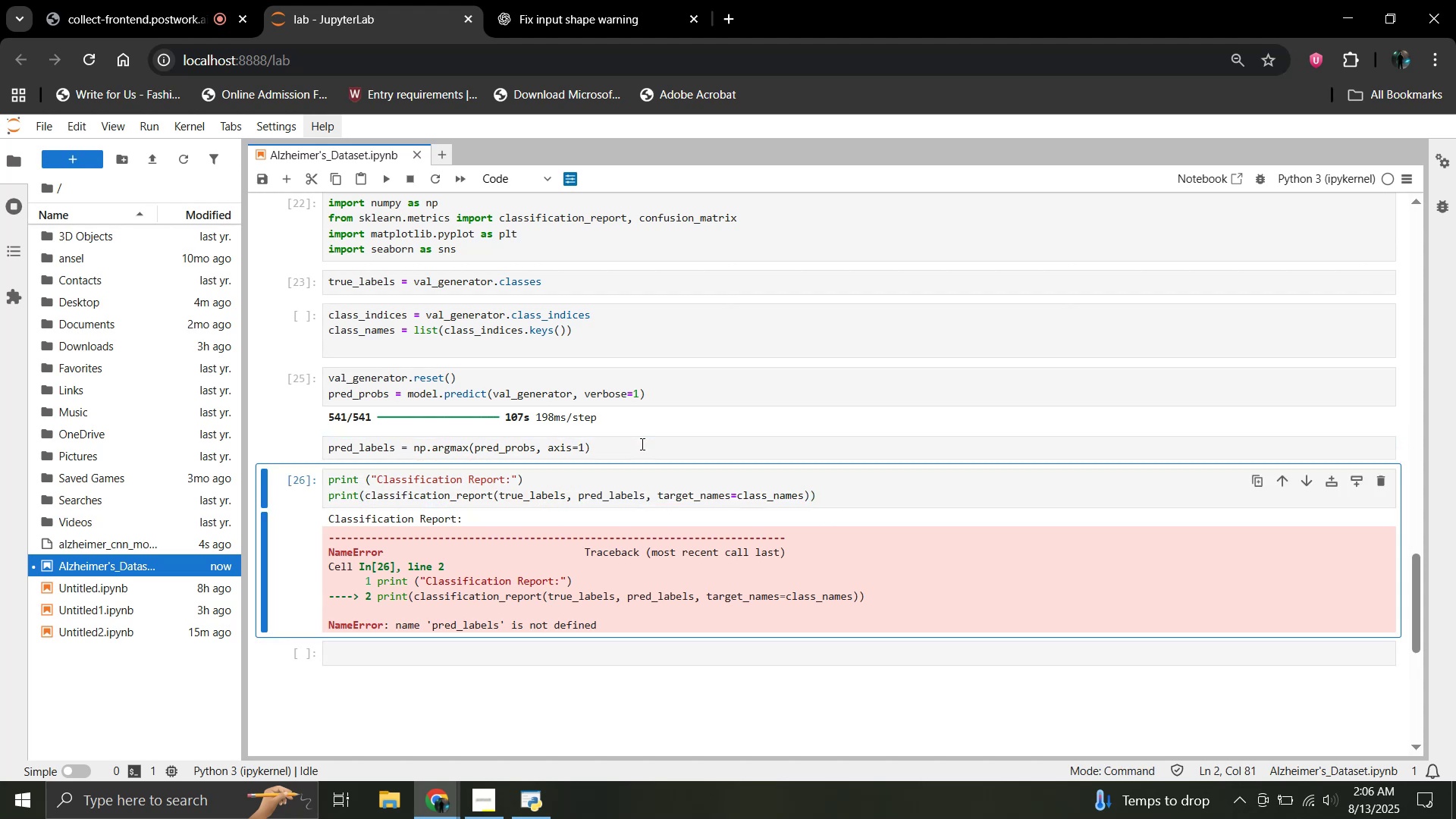 
left_click([641, 444])
 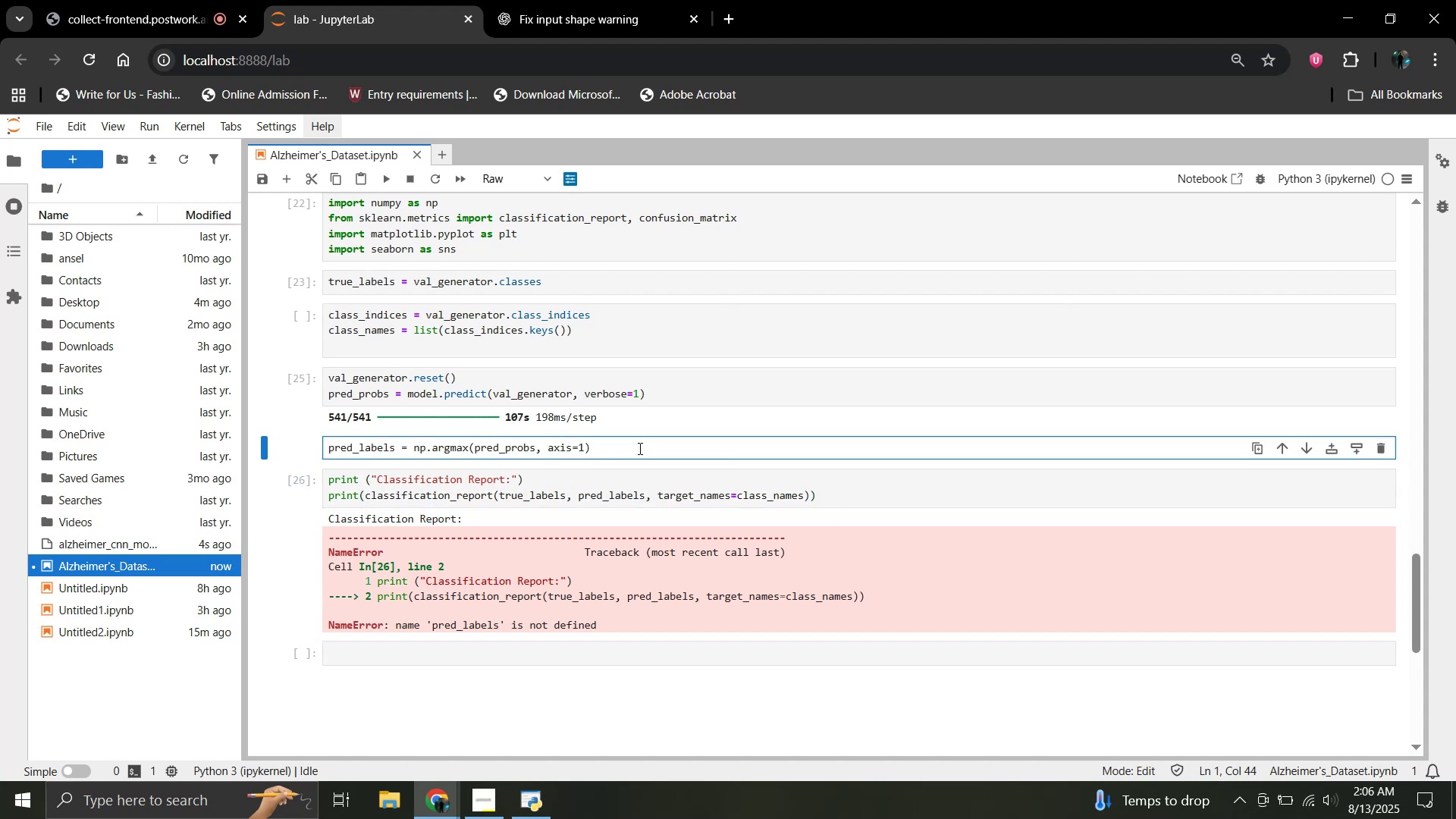 
key(Enter)
 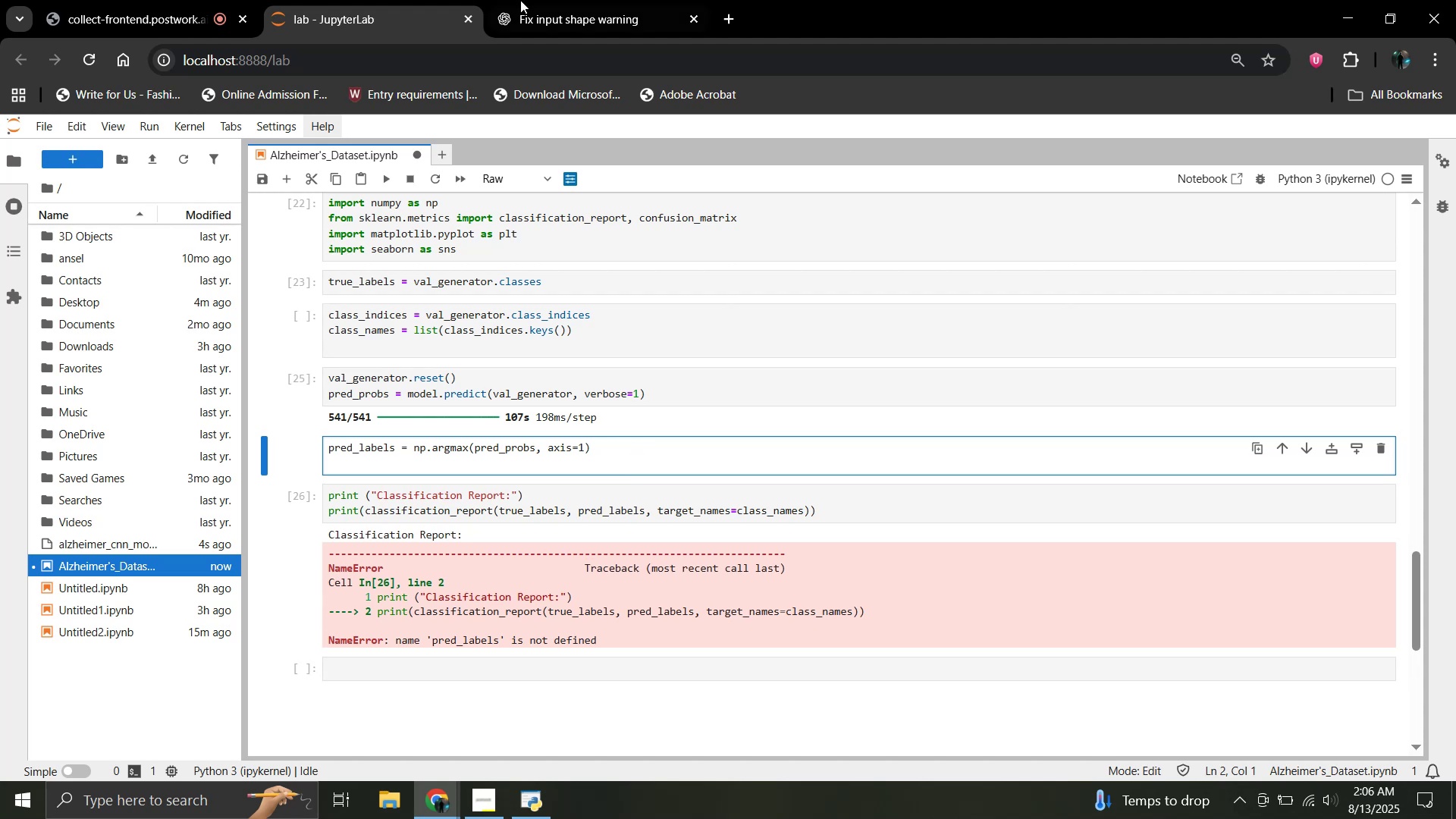 
left_click([562, 0])
 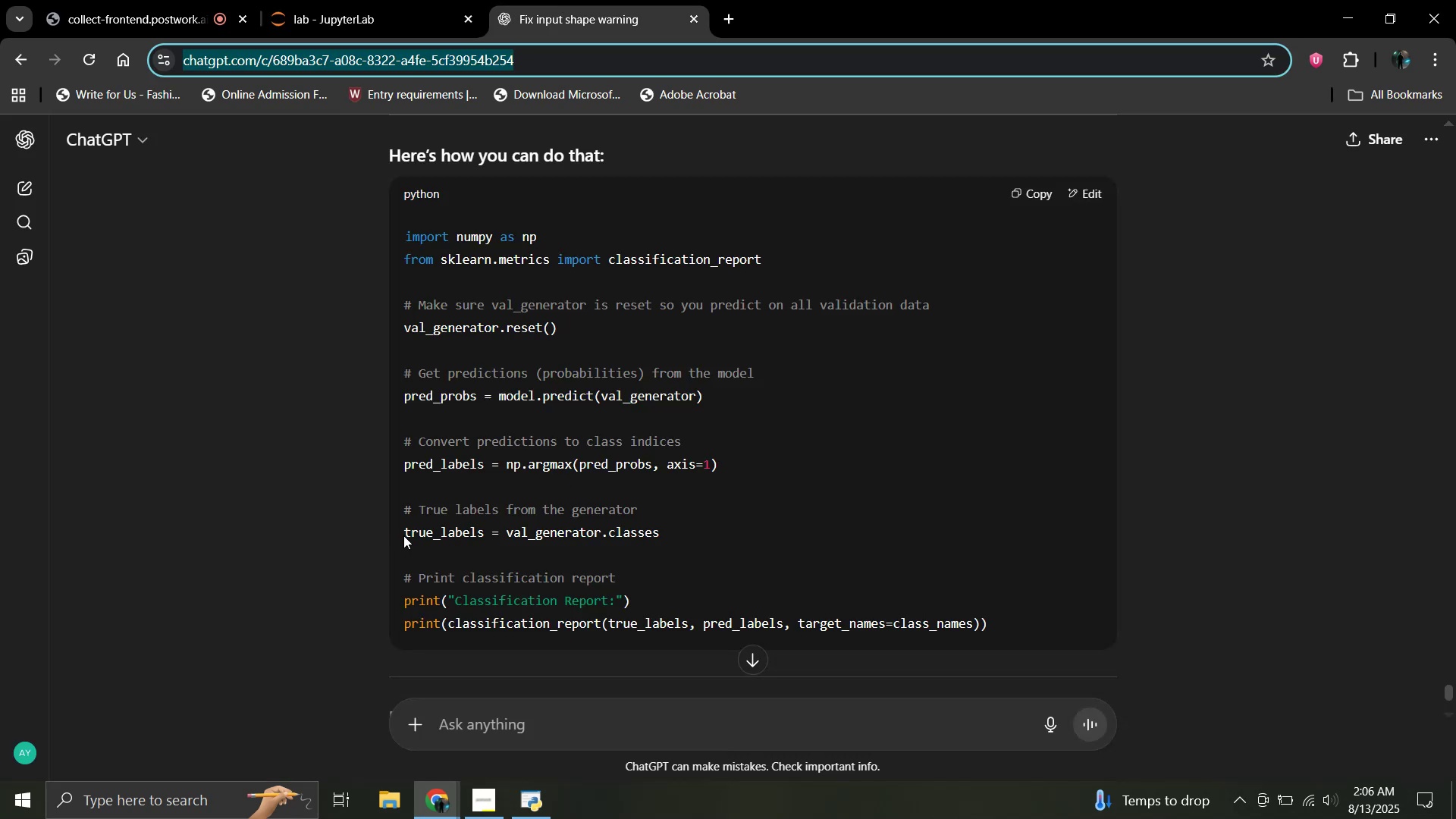 
left_click_drag(start_coordinate=[405, 531], to_coordinate=[669, 531])
 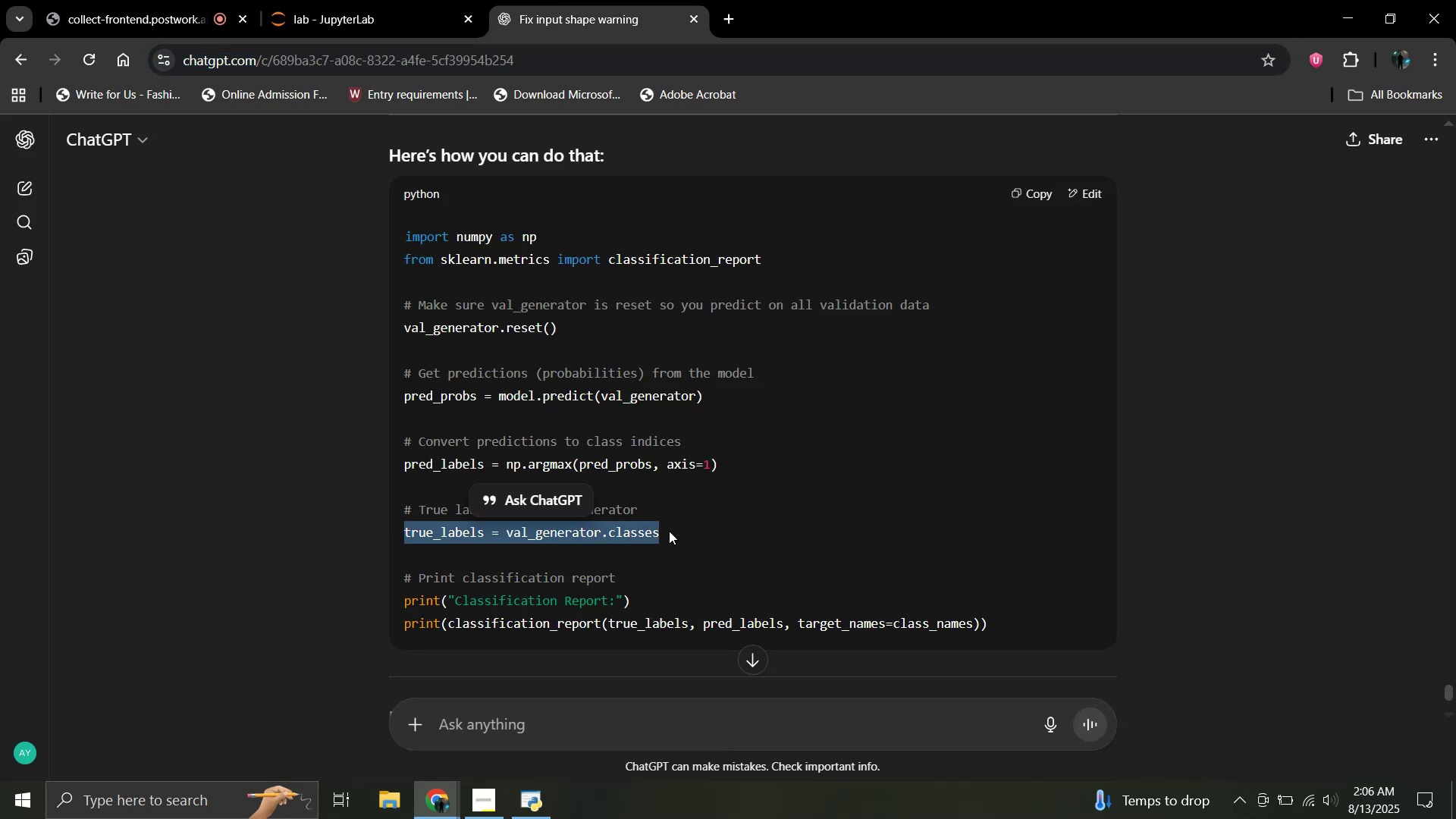 
key(Control+C)
 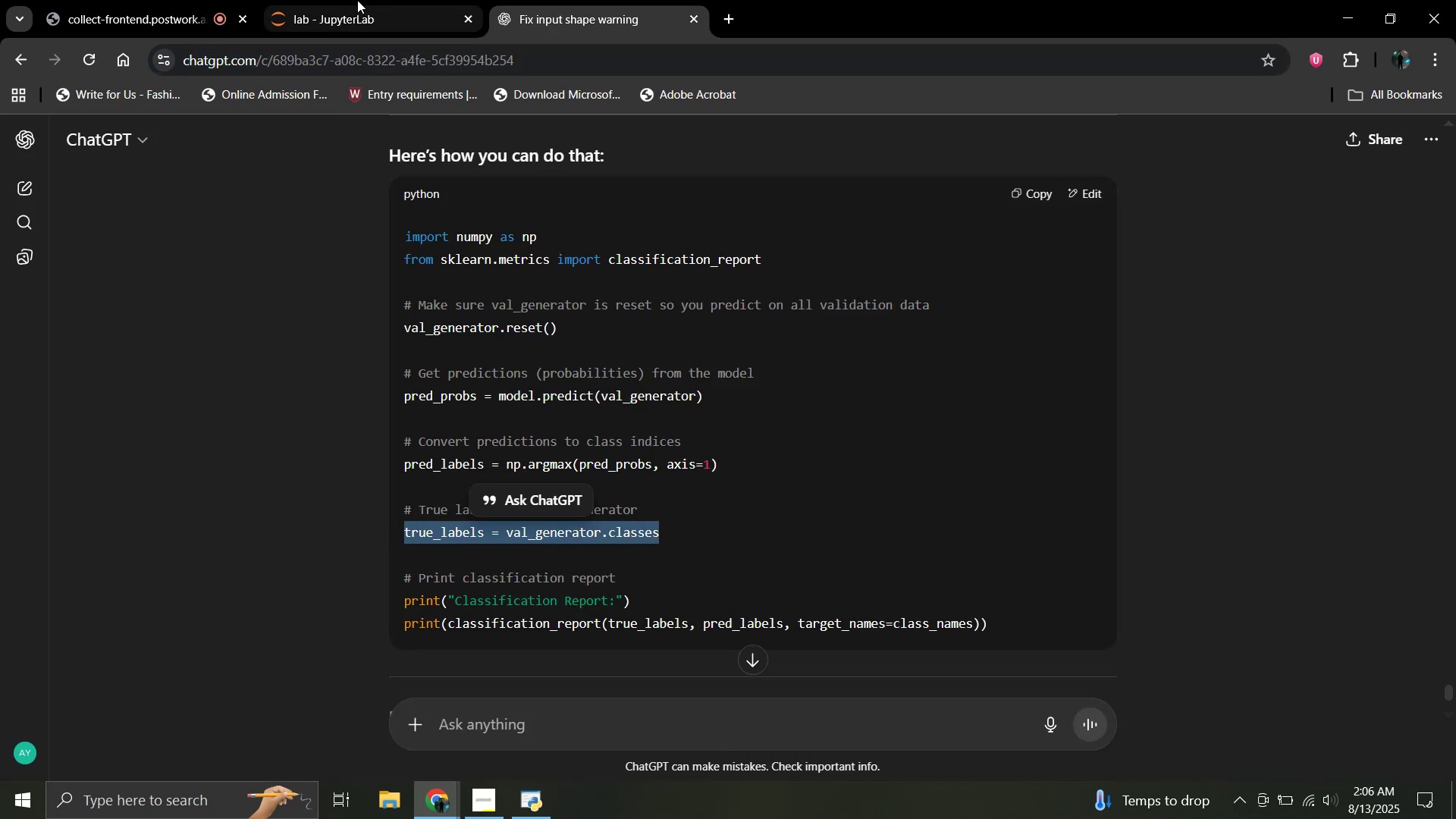 
left_click([357, 0])
 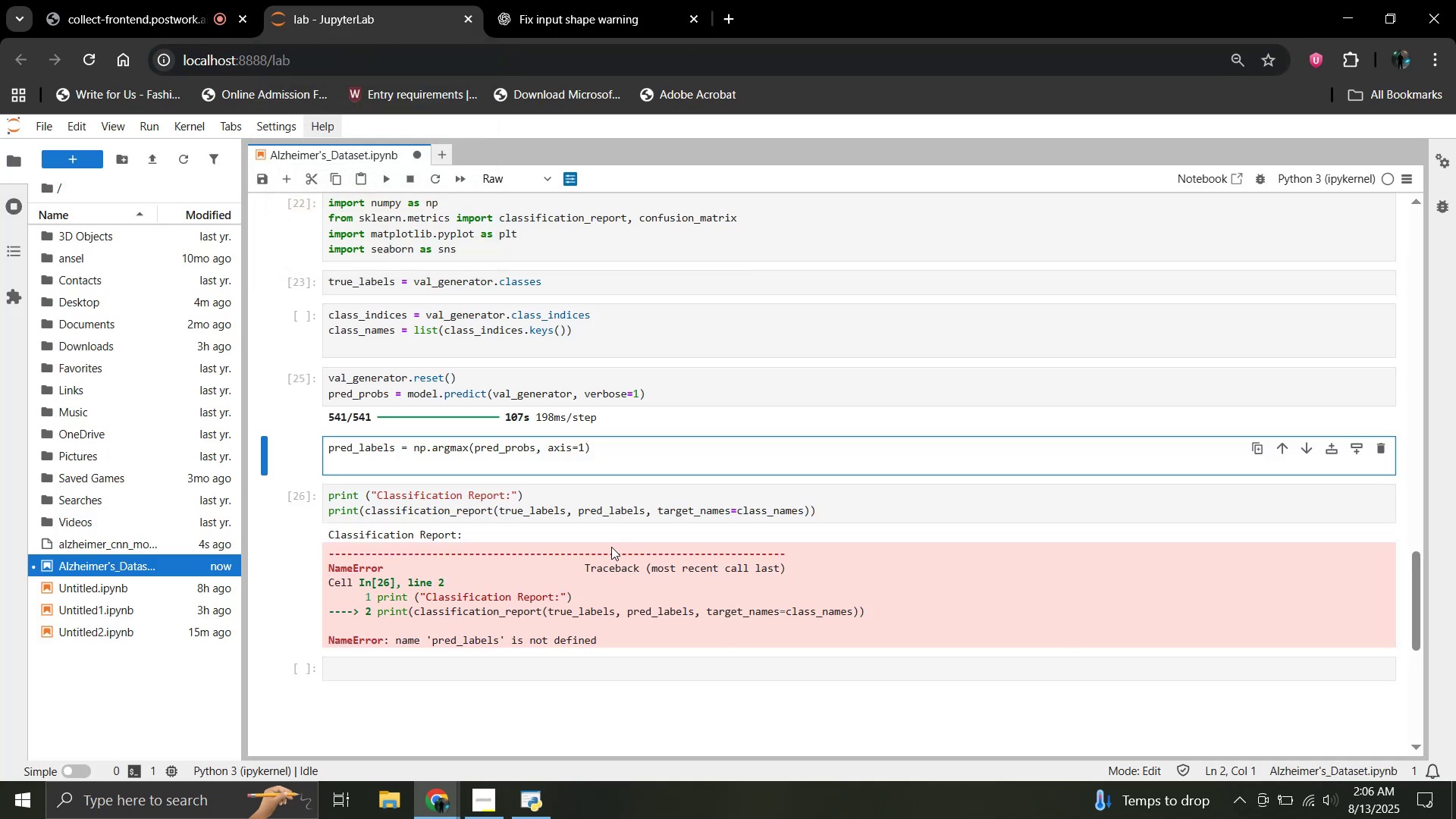 
key(Control+V)
 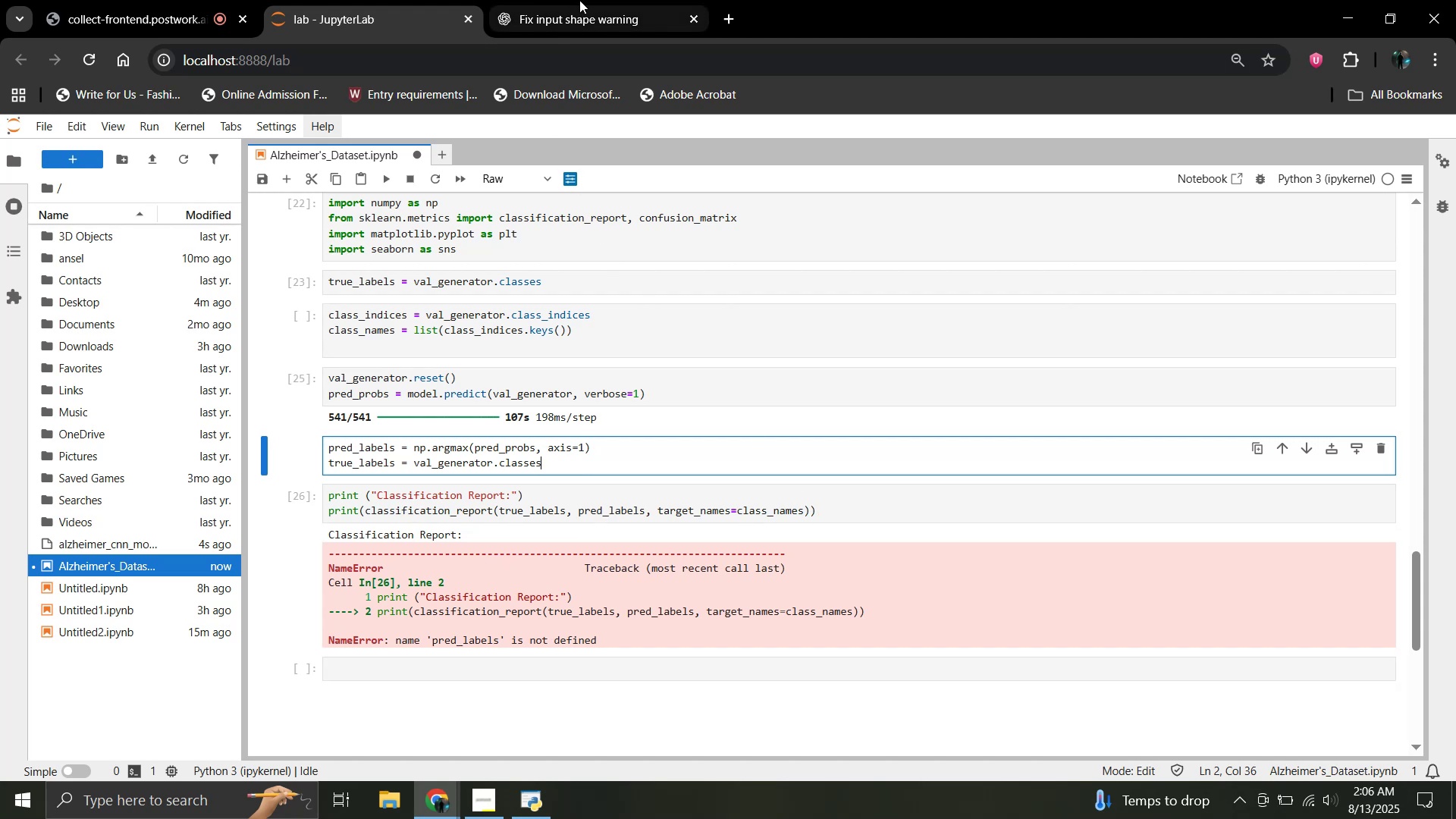 
wait(8.78)
 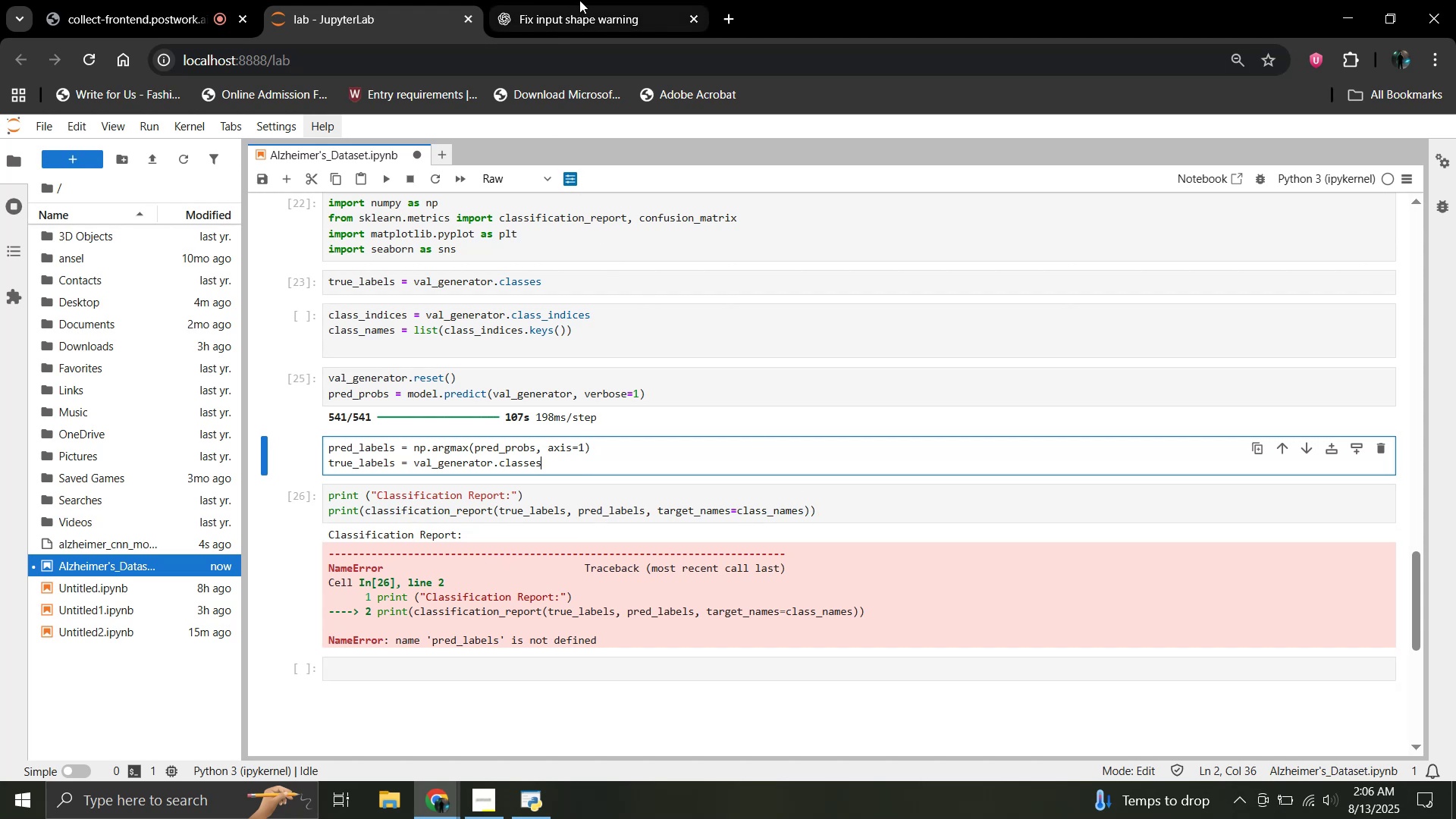 
left_click([604, 450])
 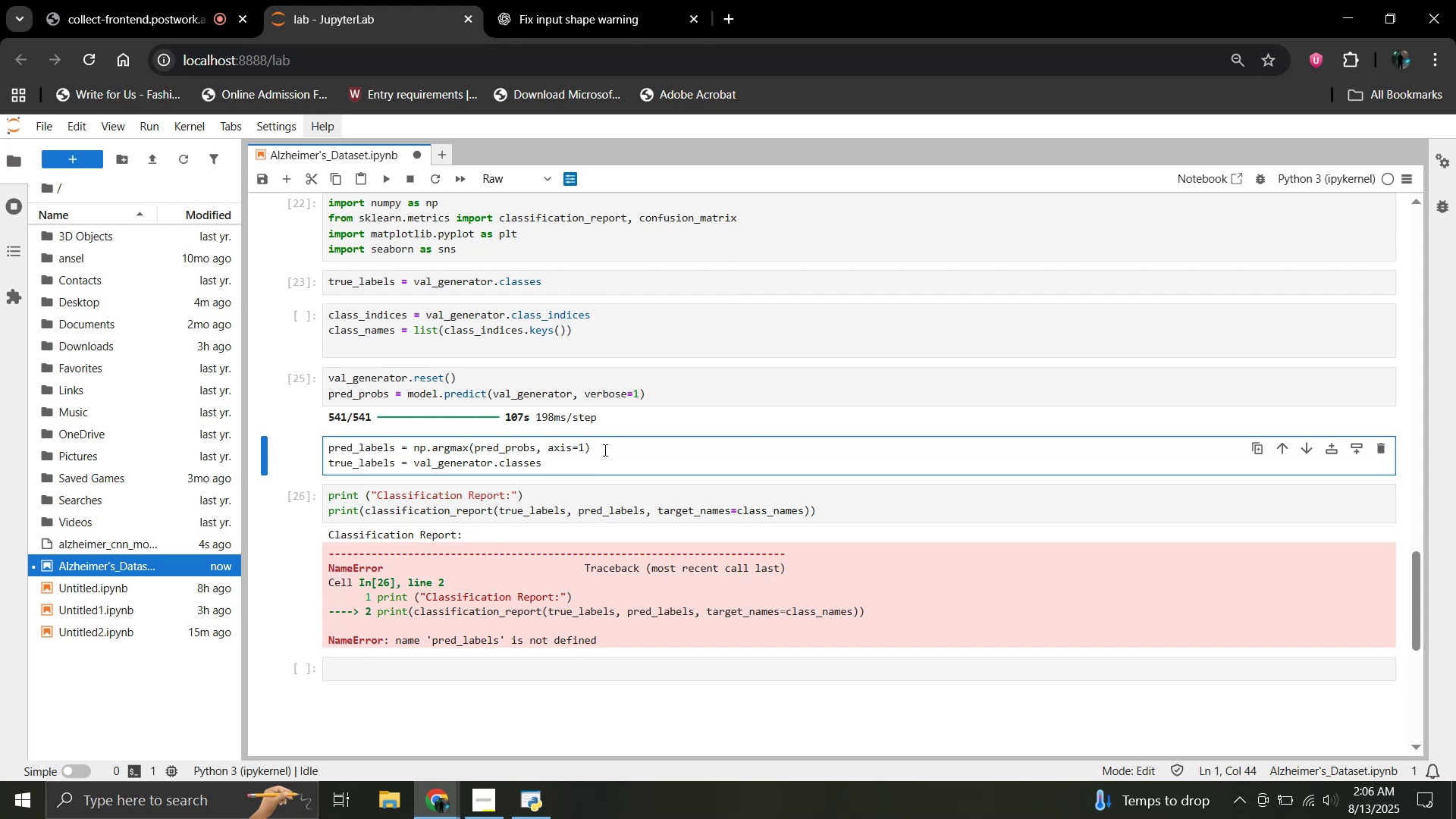 
key(Comma)
 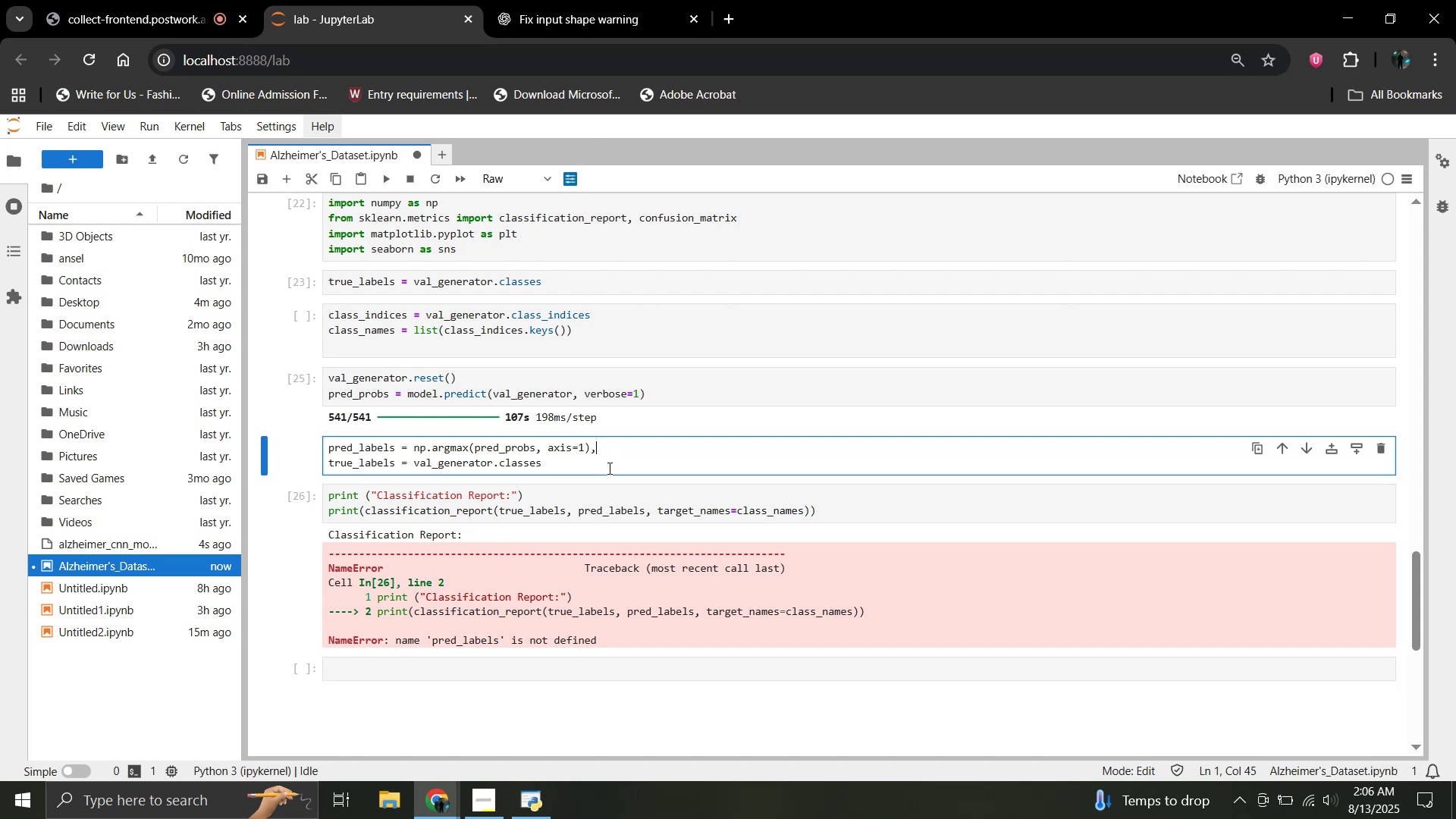 
left_click([608, 468])
 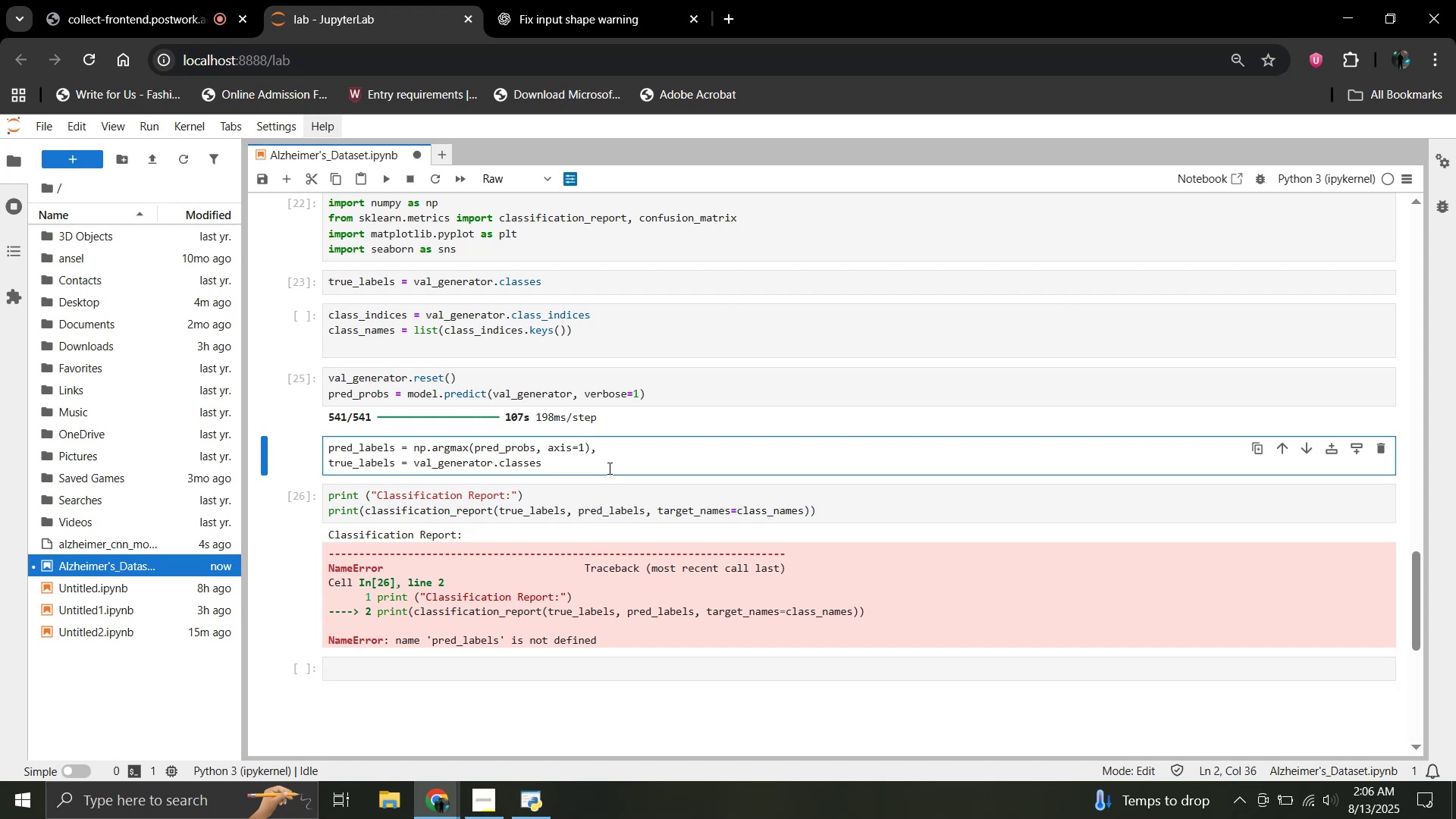 
key(Shift+Enter)
 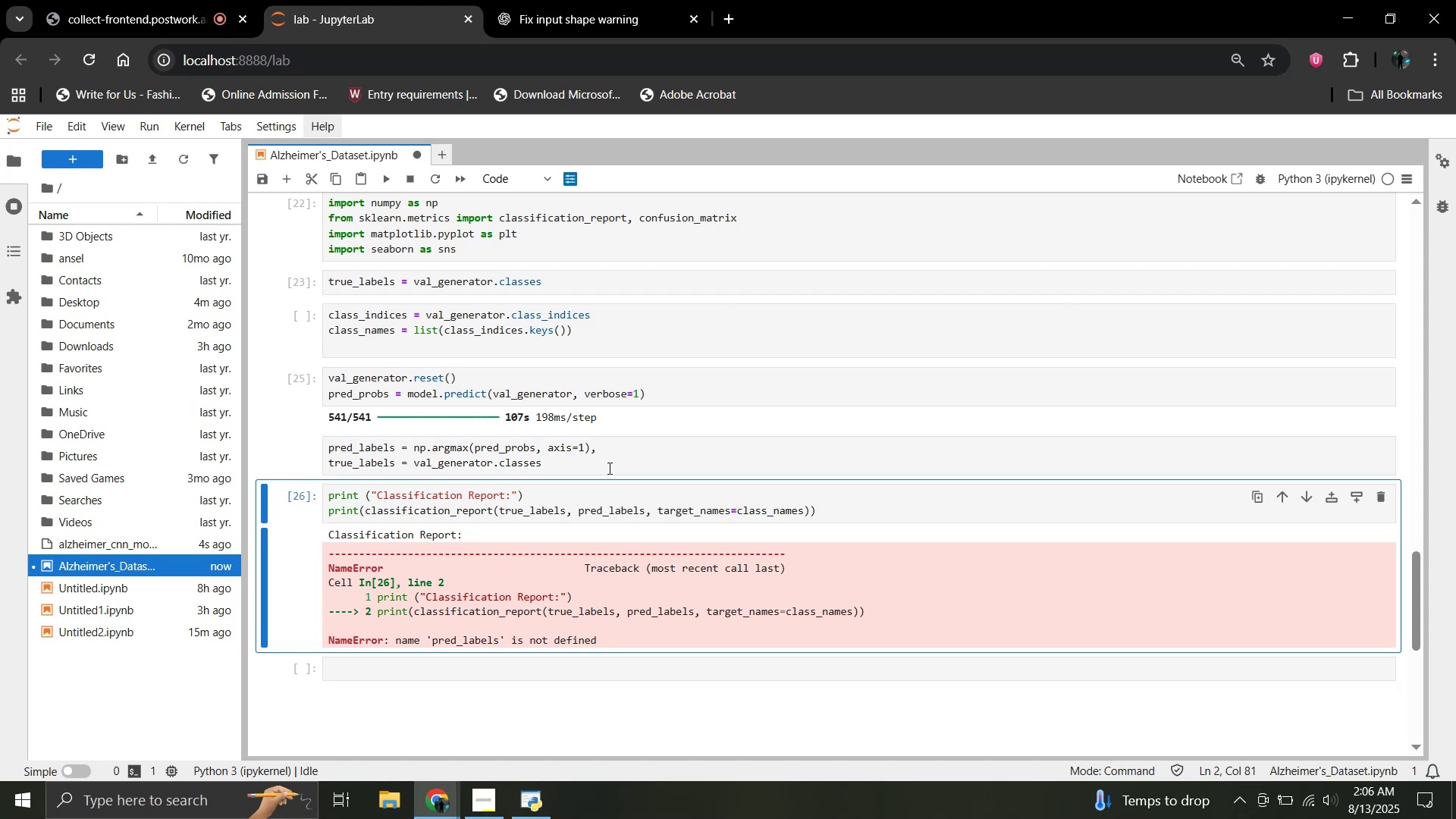 
key(Shift+Enter)
 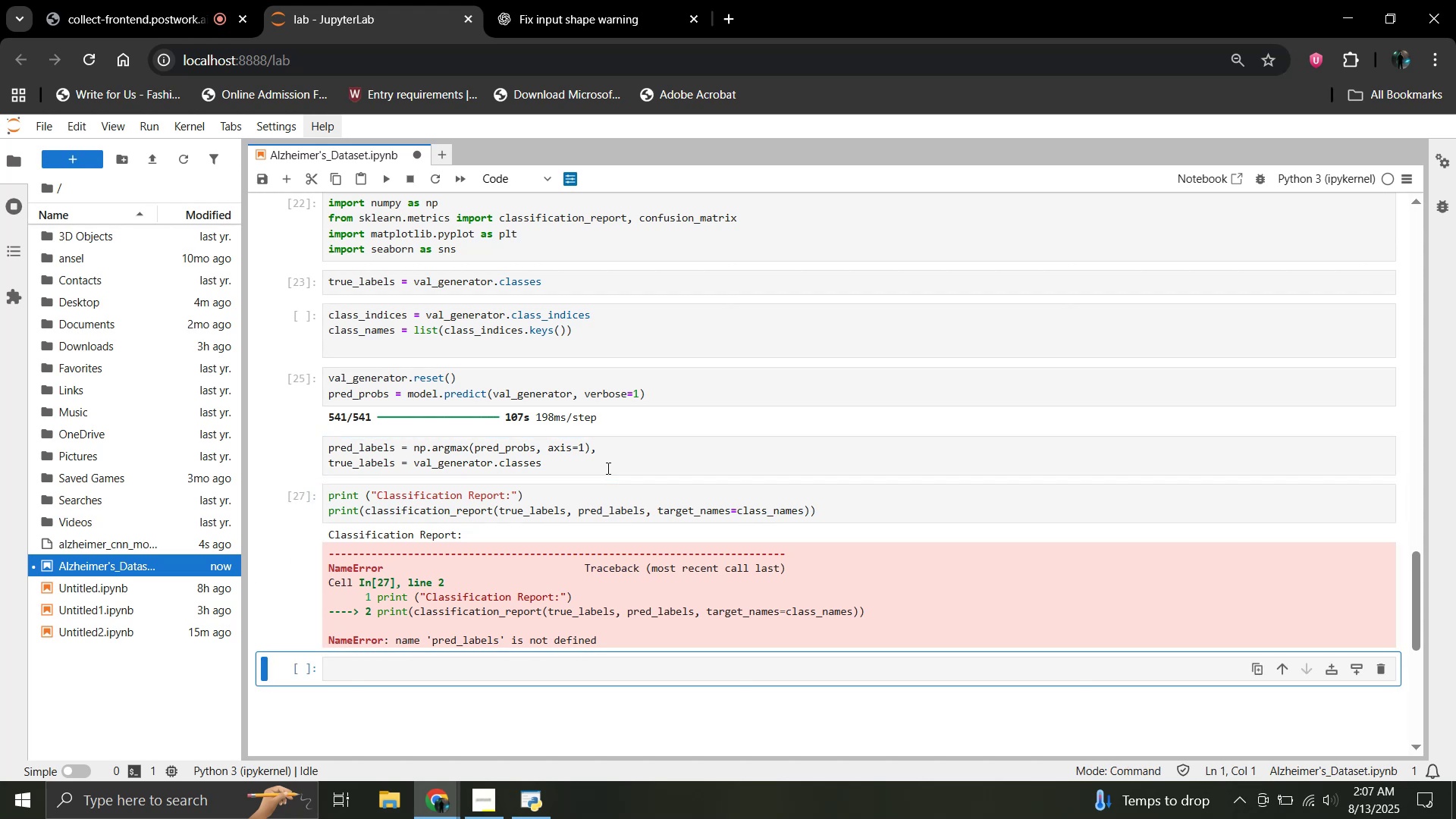 
left_click([613, 391])
 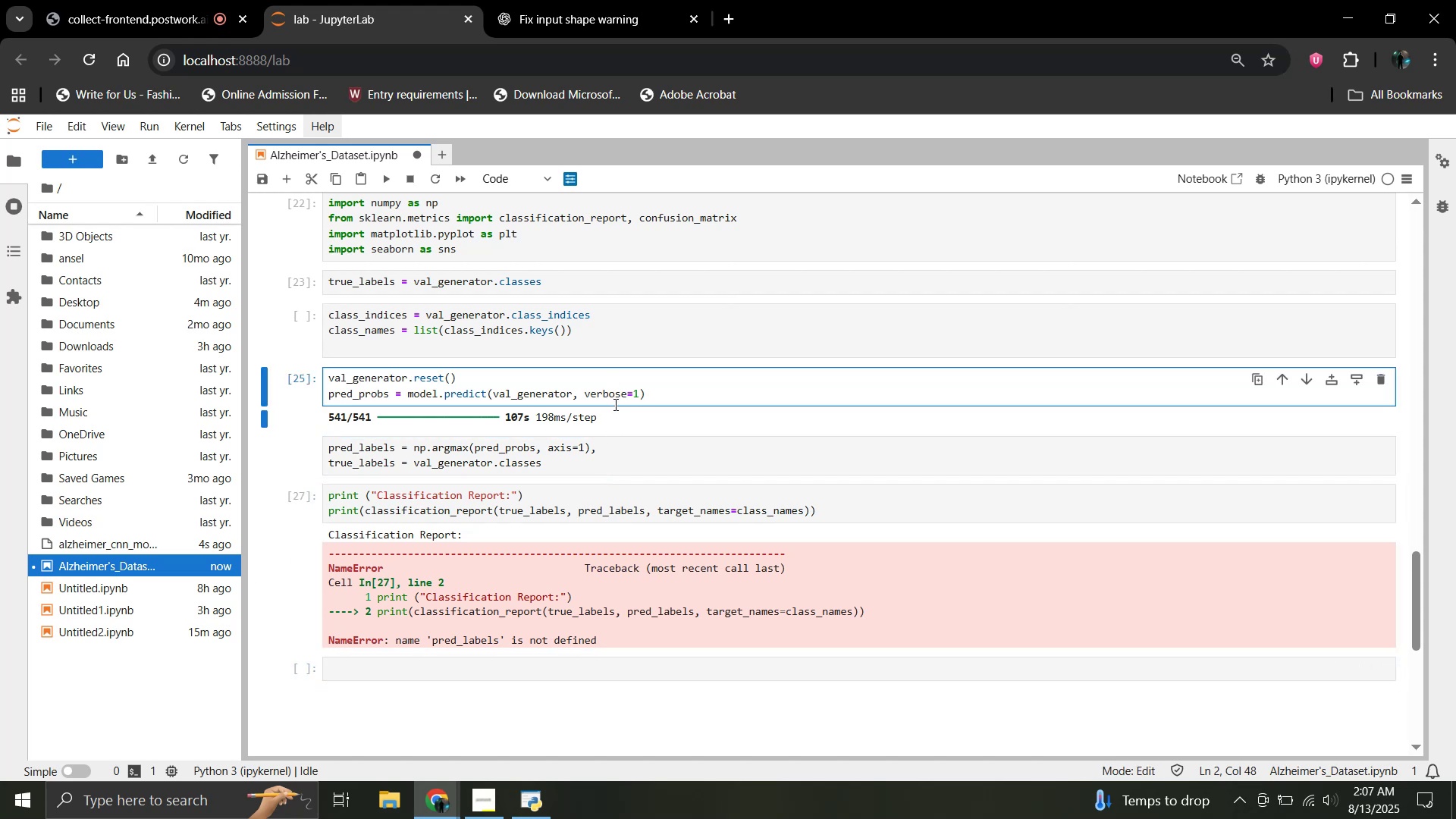 
key(Shift+Enter)
 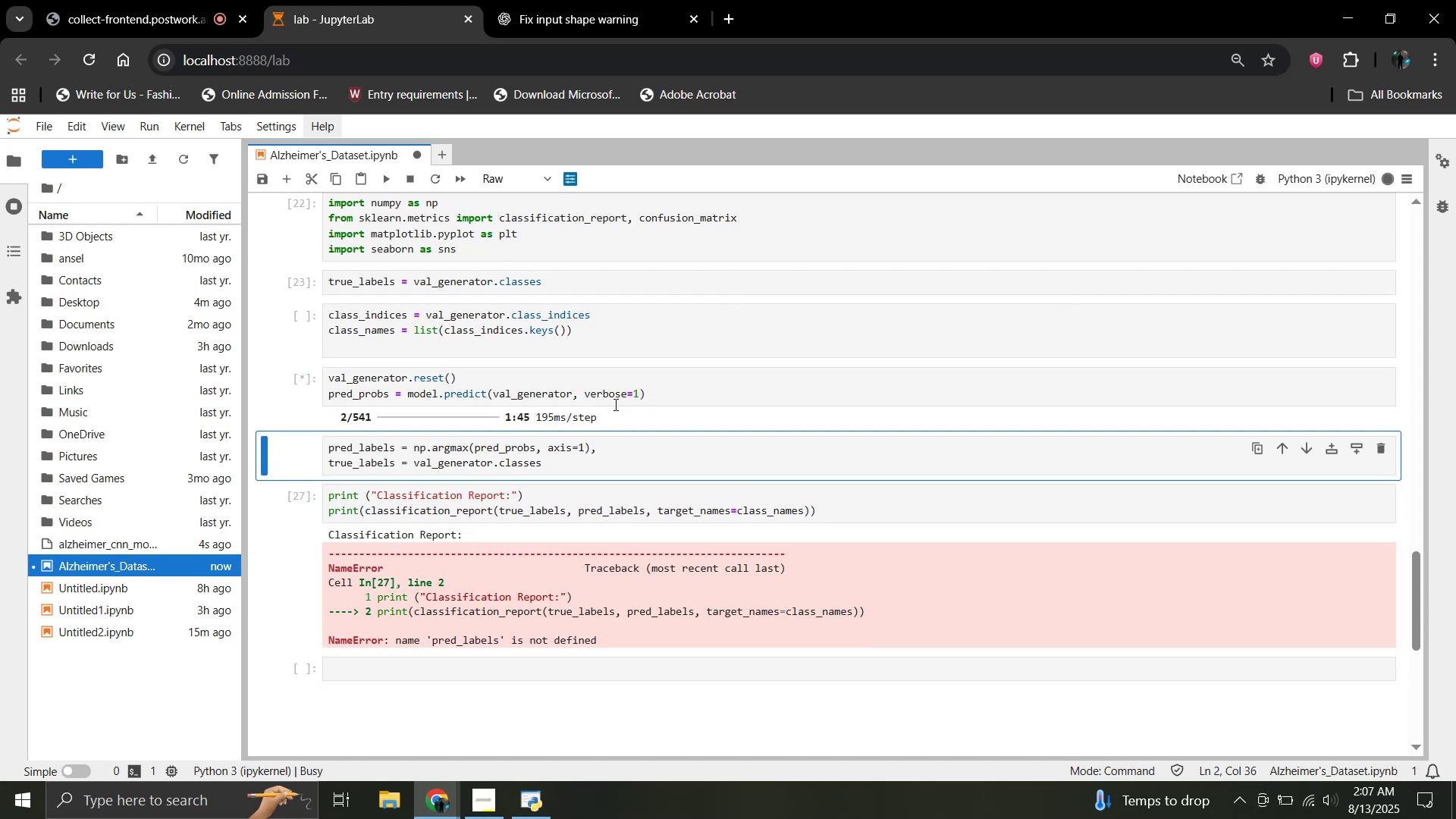 
key(Shift+Enter)
 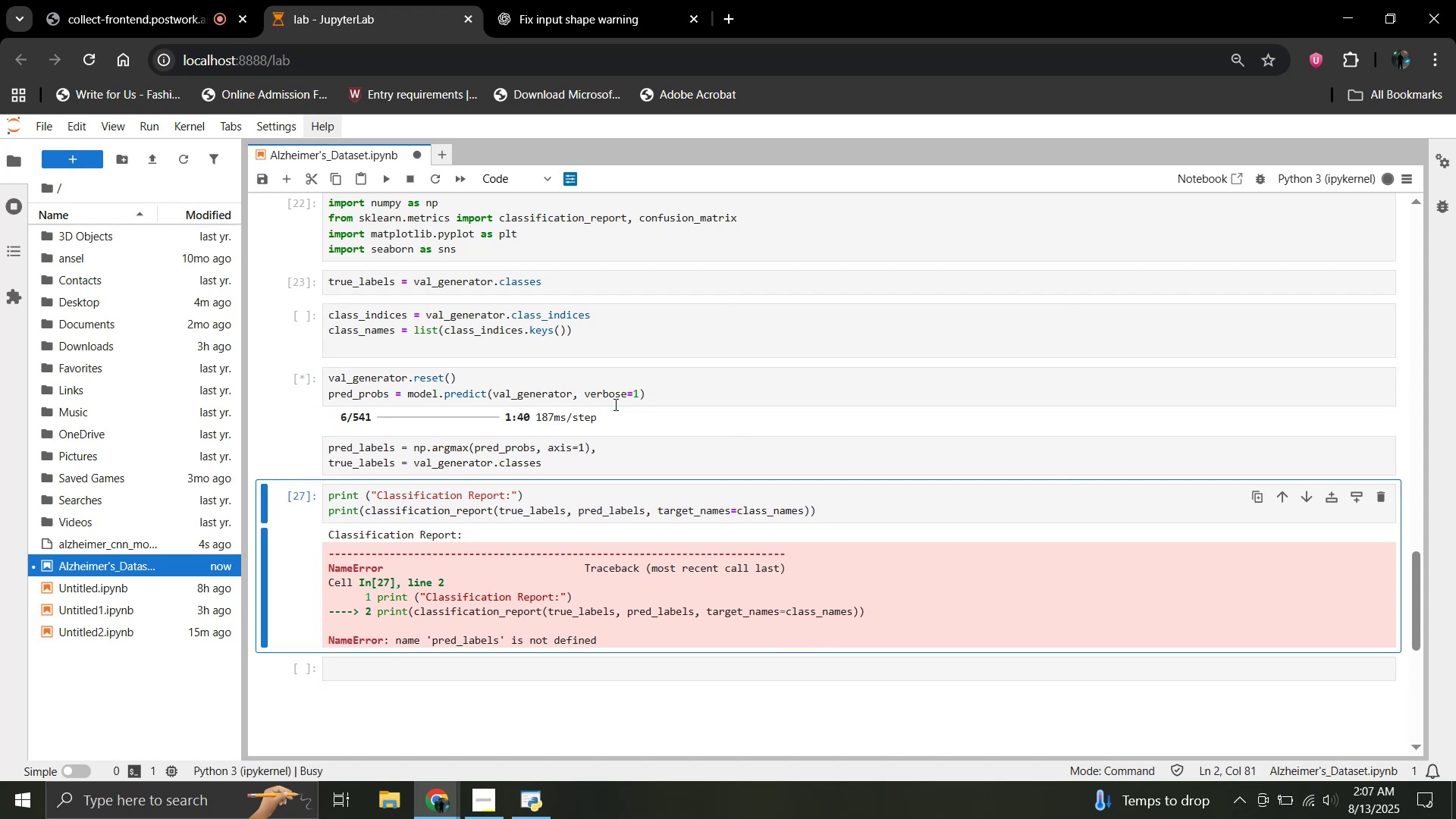 
key(Shift+Enter)
 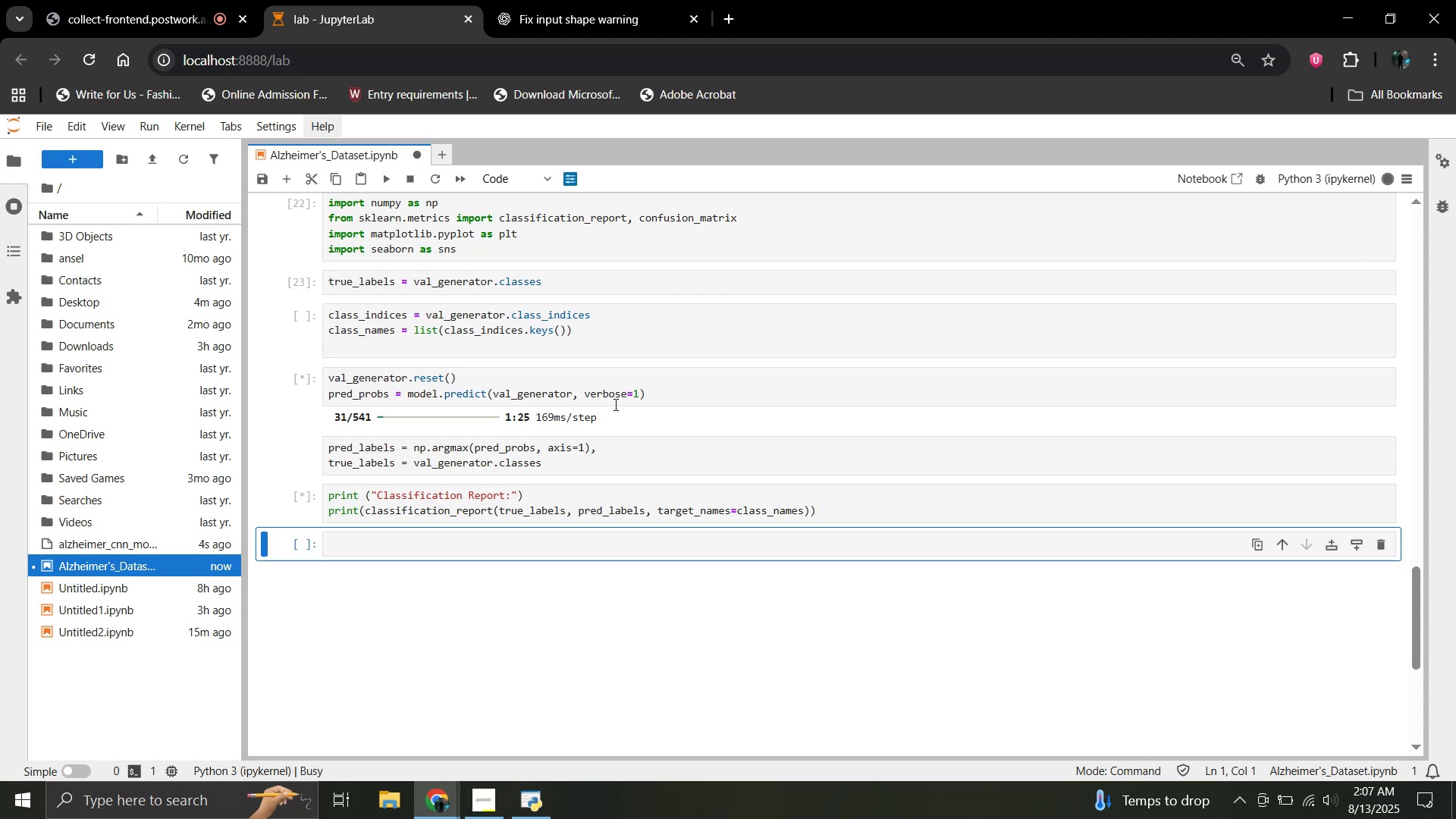 
wait(5.12)
 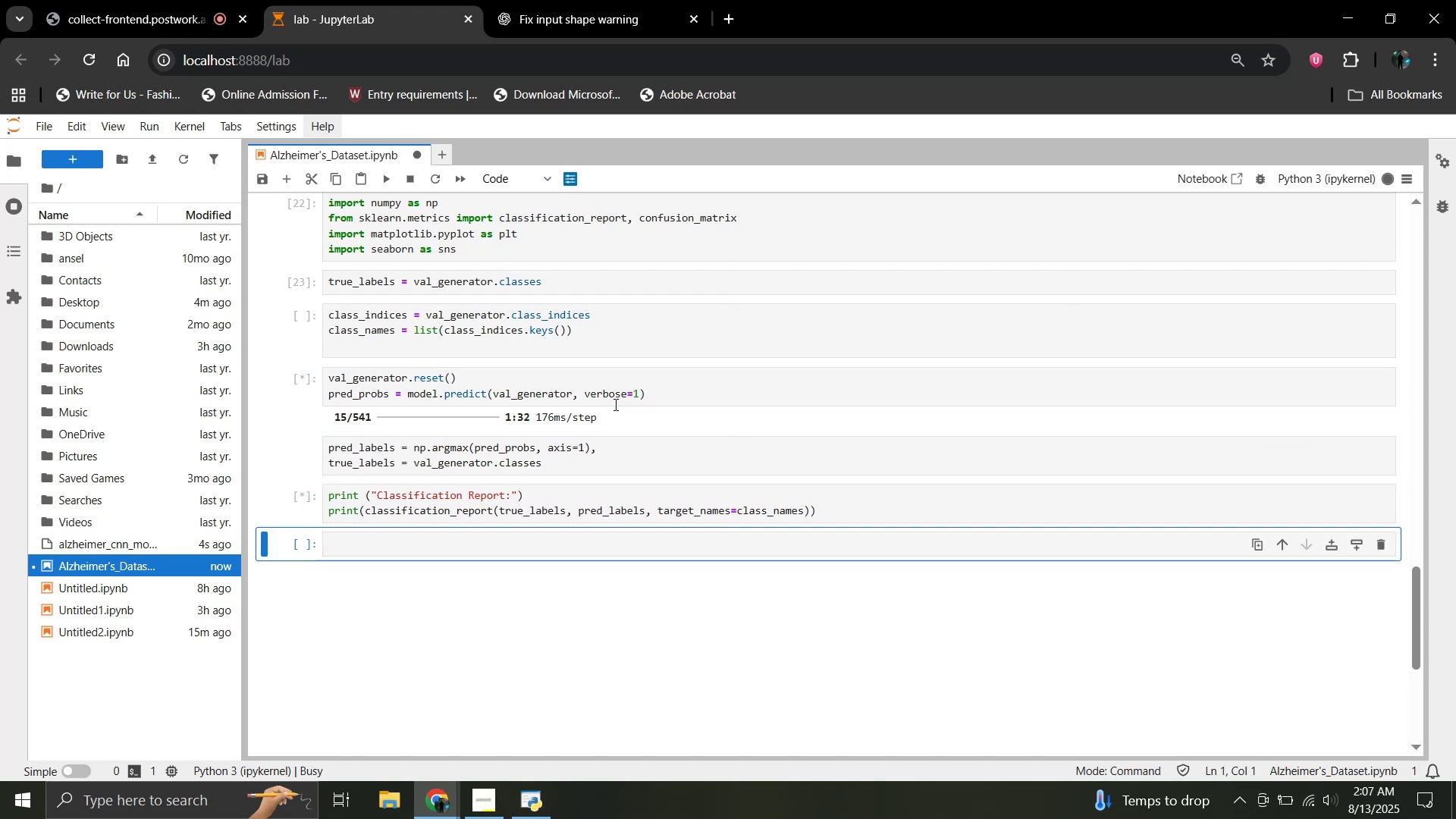 
scroll: coordinate [614, 404], scroll_direction: up, amount: 1.0
 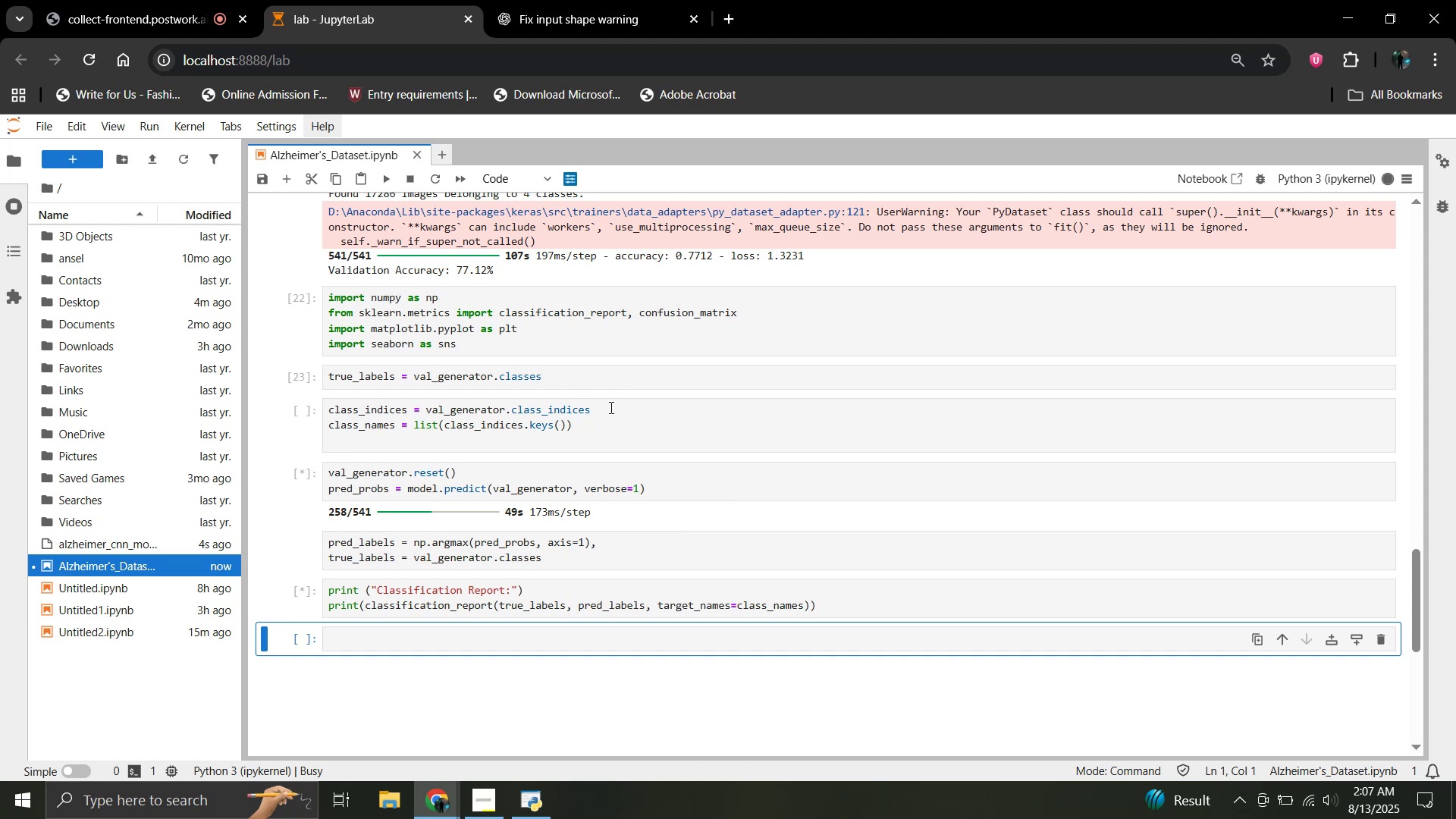 
wait(43.29)
 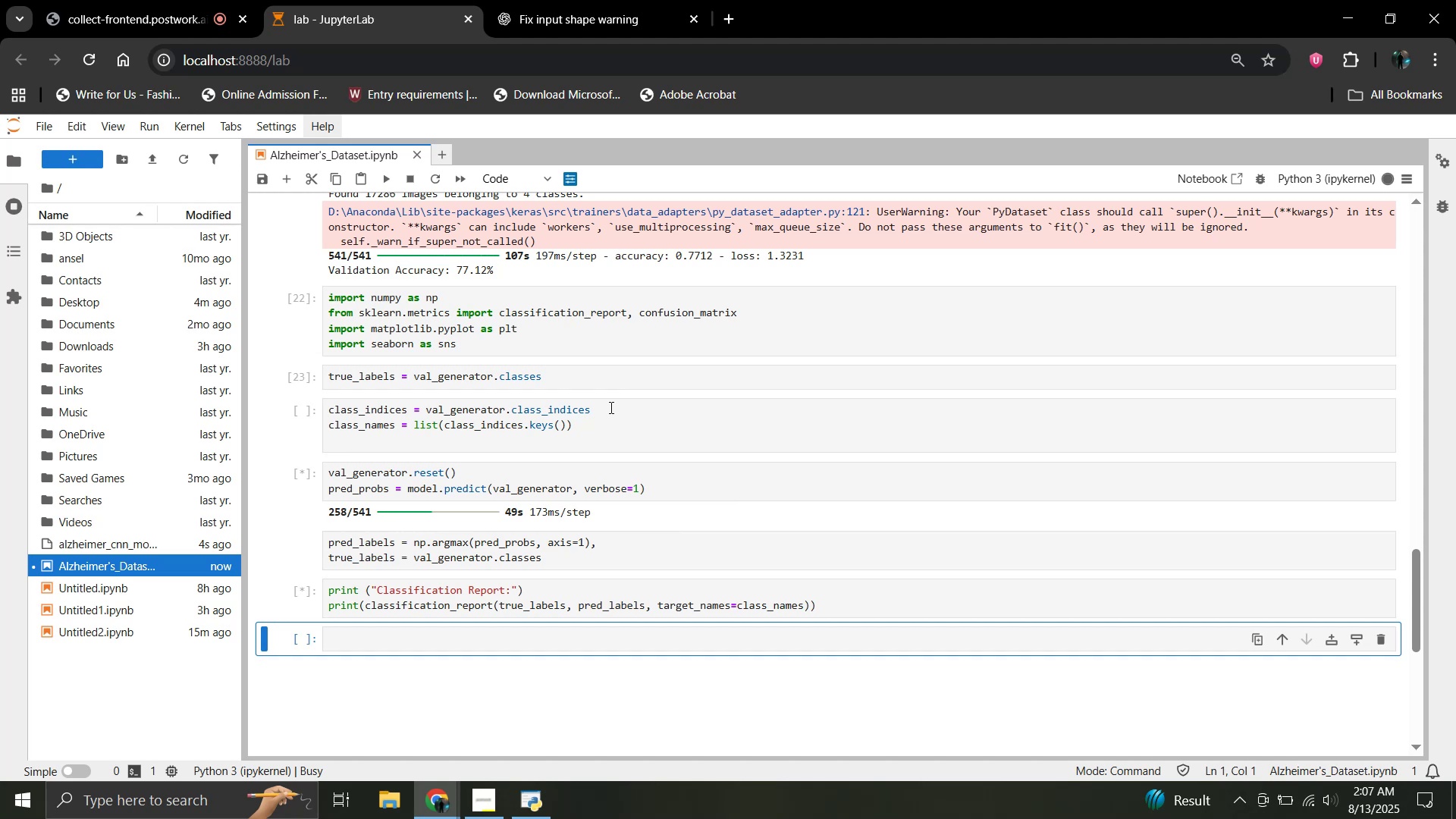 
left_click([560, 0])
 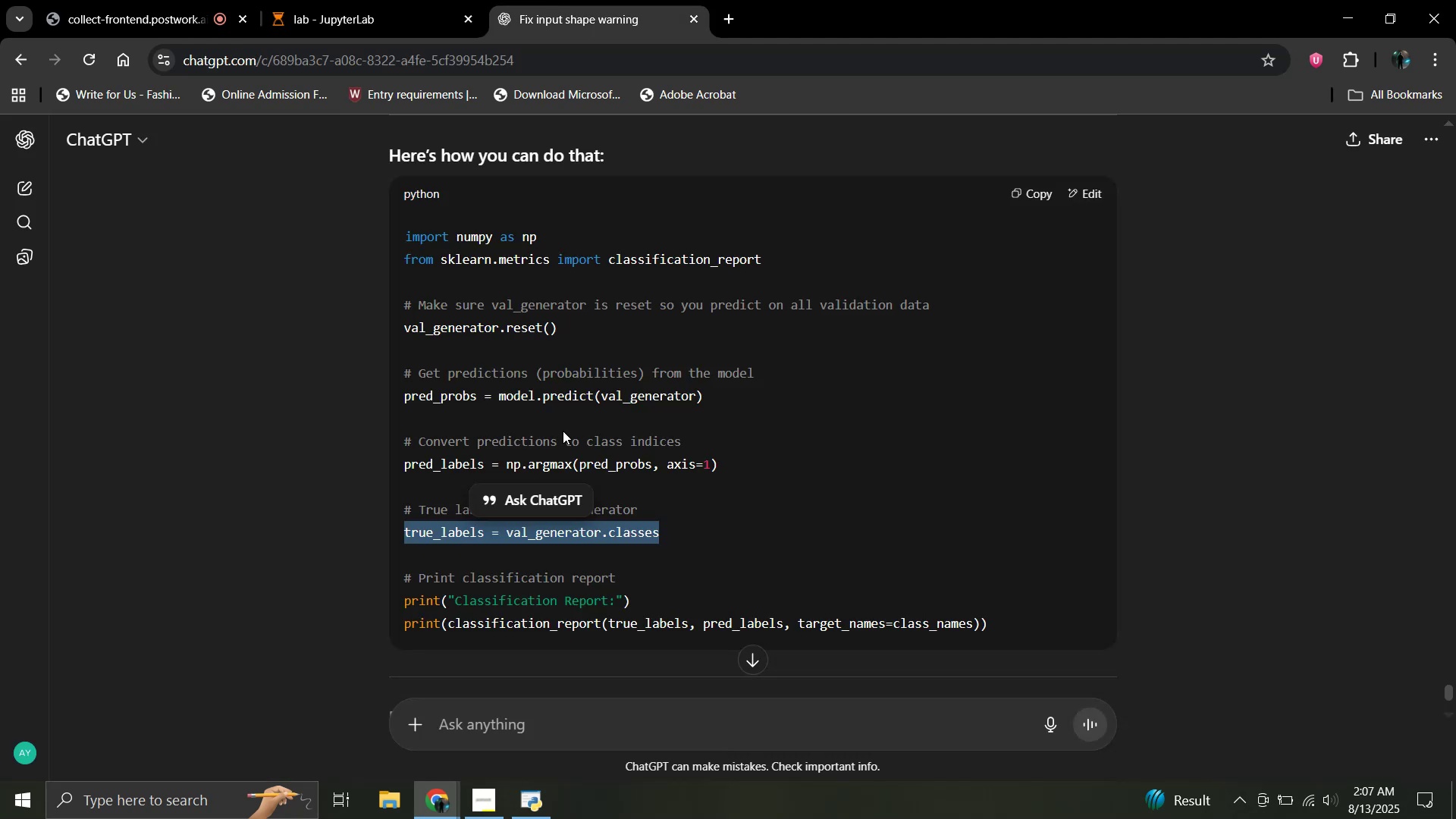 
scroll: coordinate [563, 431], scroll_direction: down, amount: 1.0
 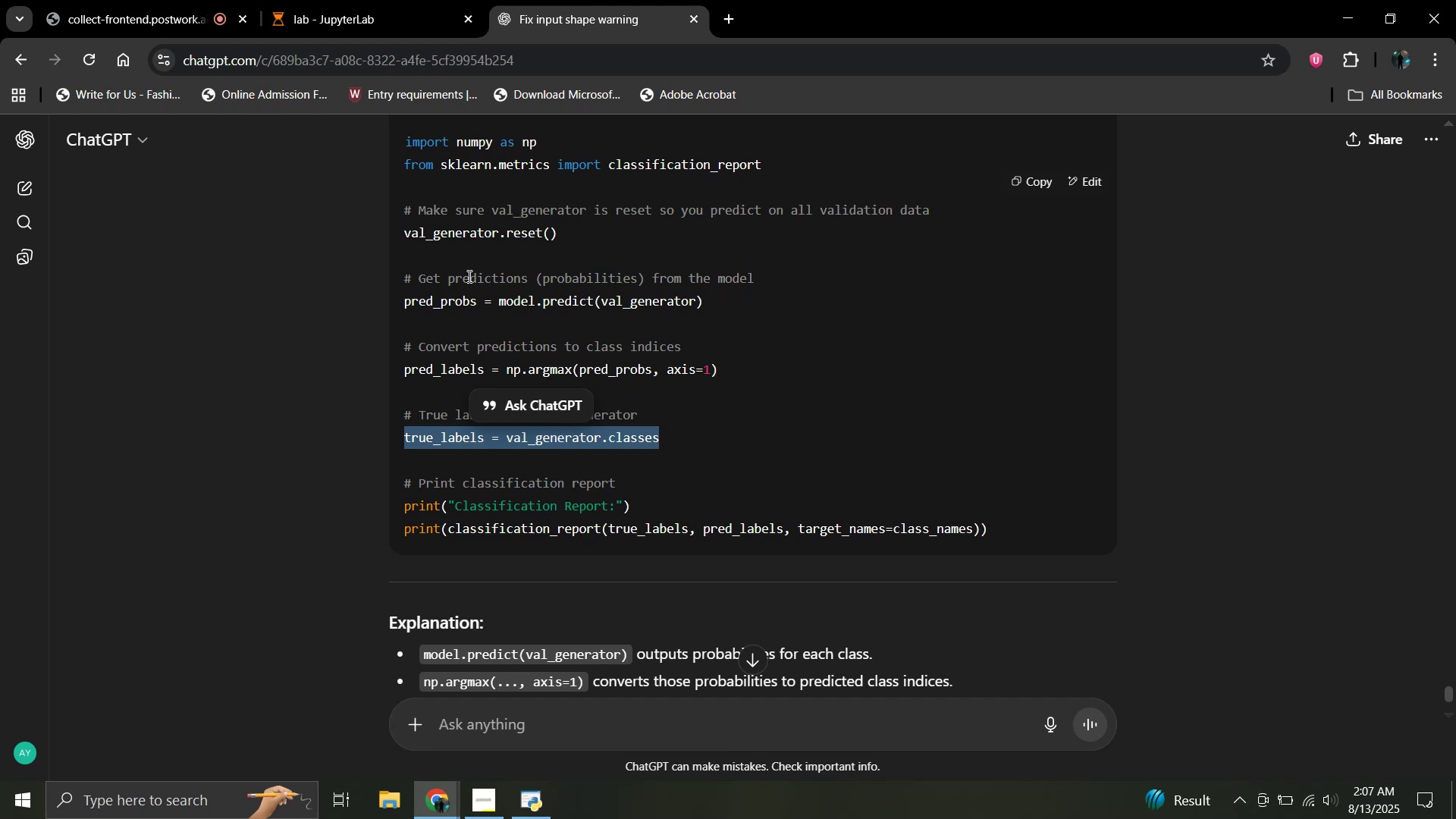 
wait(6.93)
 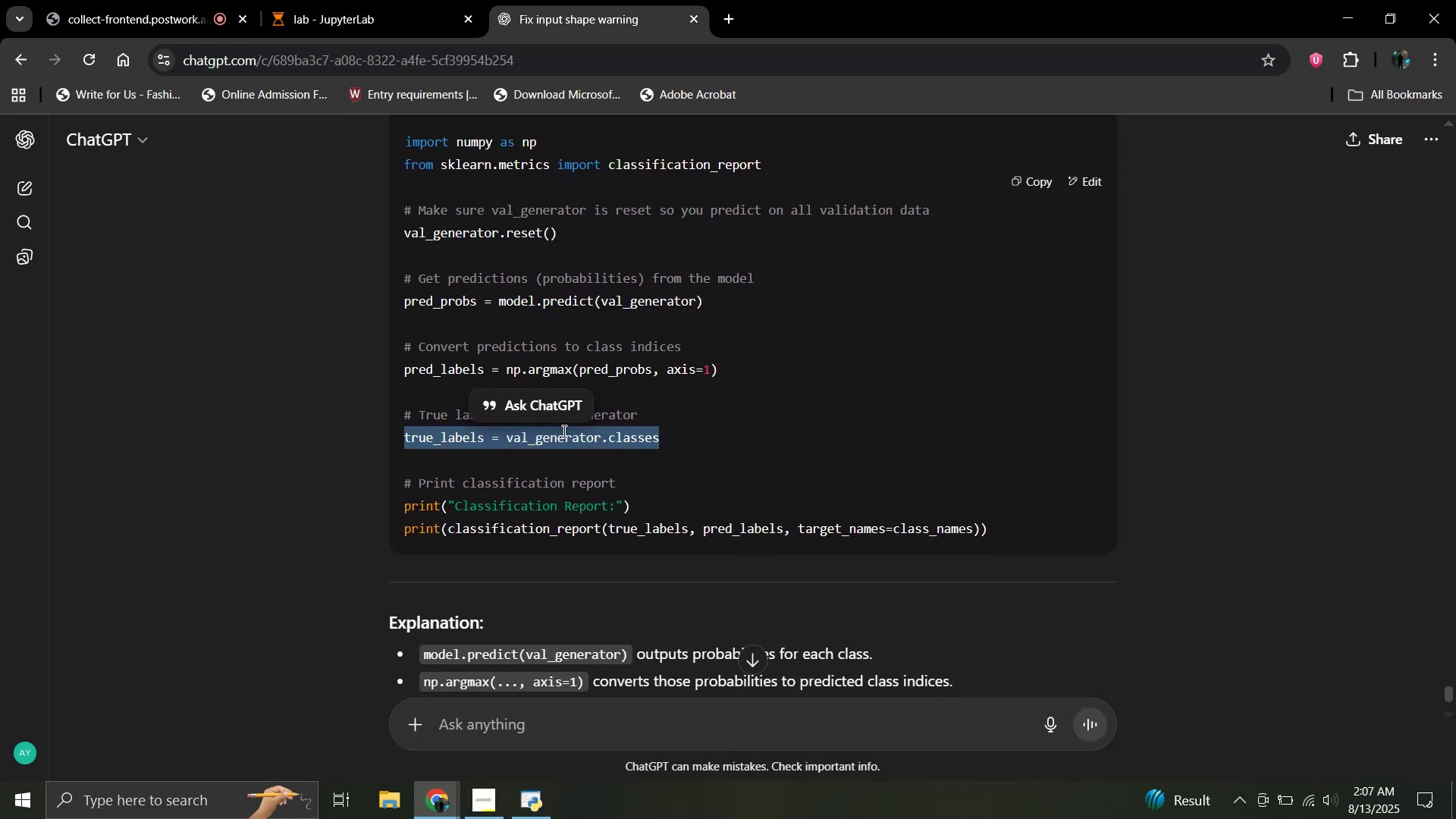 
left_click([364, 0])
 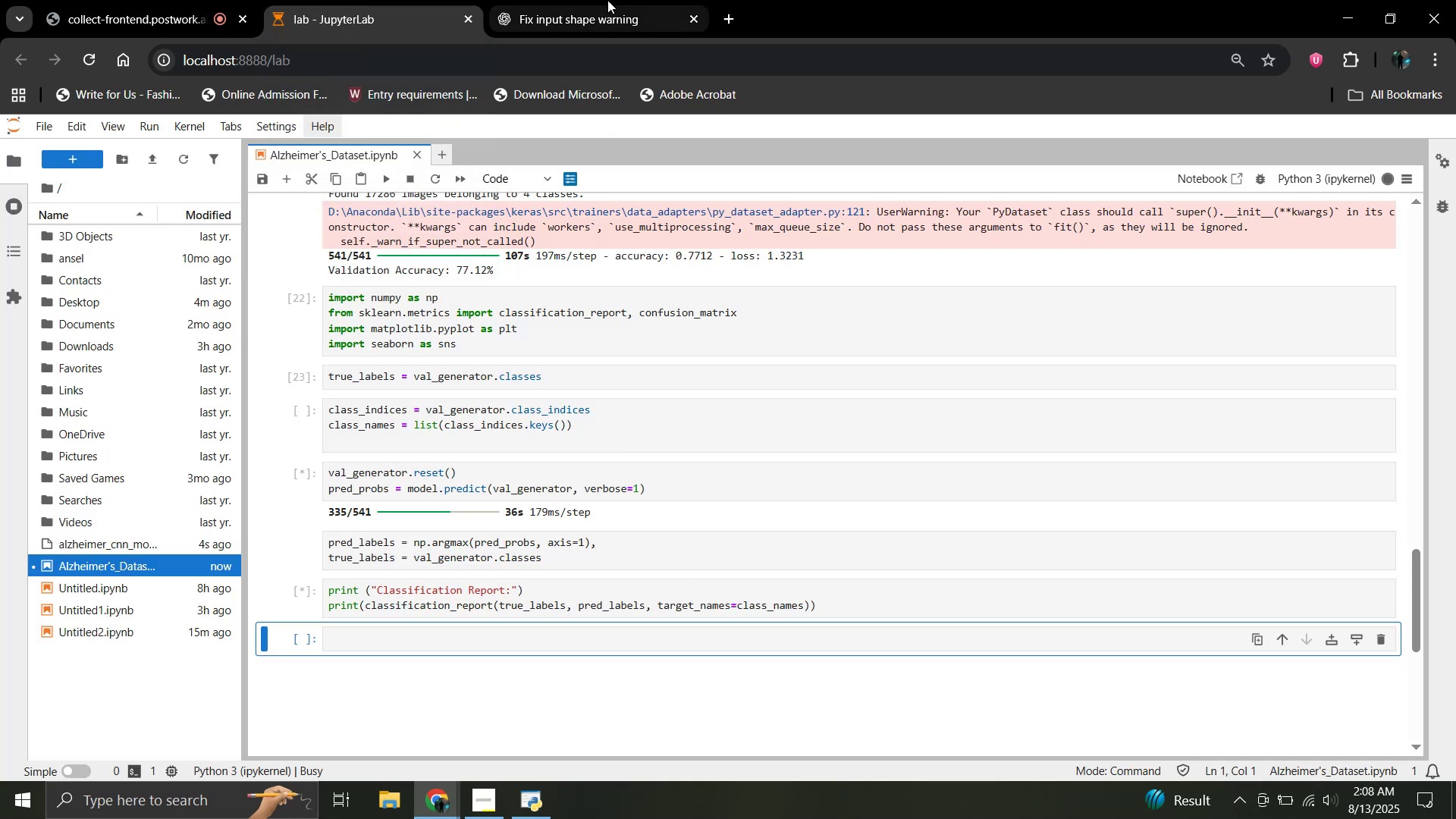 
left_click([607, 0])
 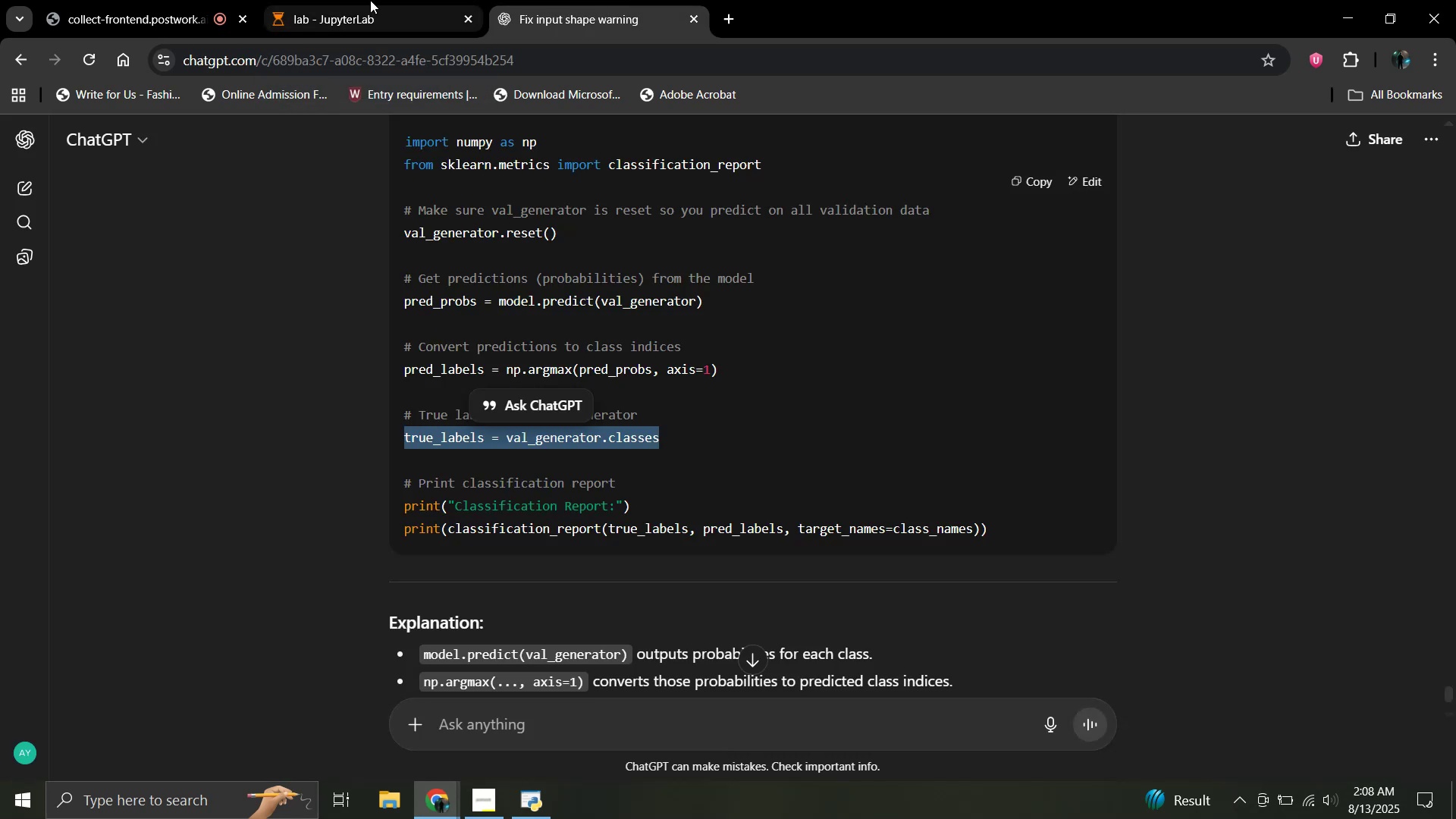 
scroll: coordinate [541, 363], scroll_direction: down, amount: 2.0
 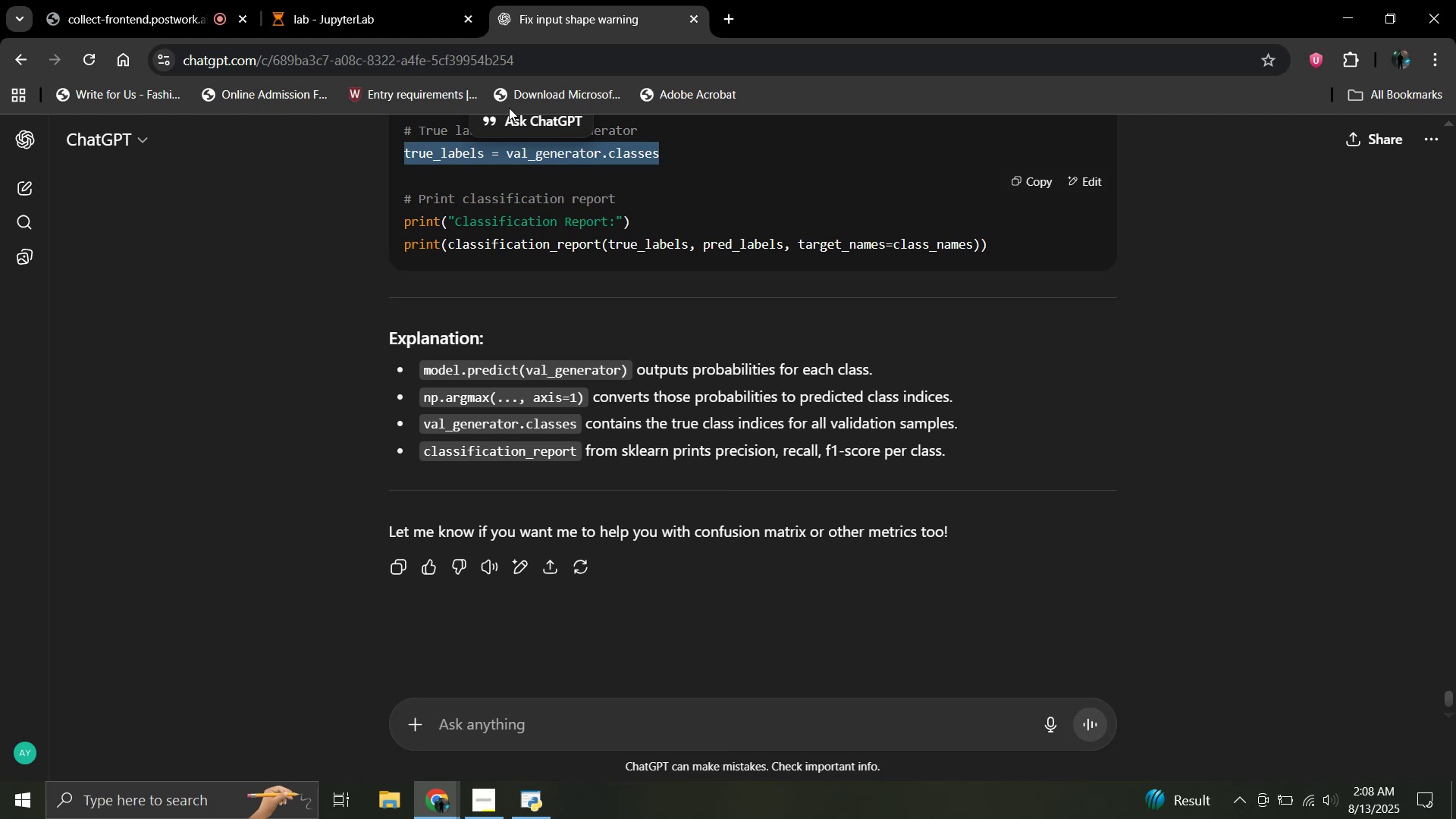 
left_click([396, 0])
 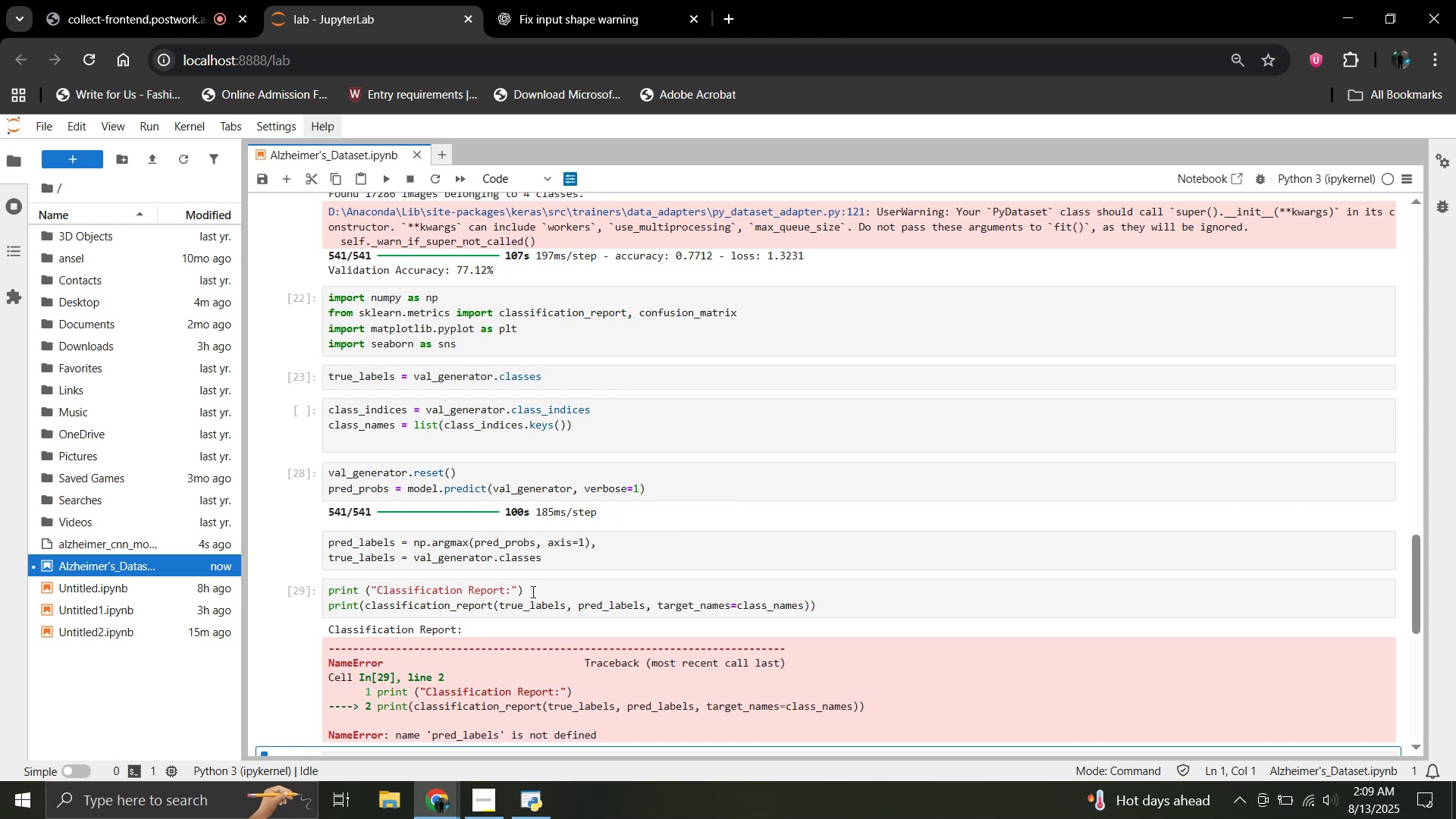 
wait(97.54)
 